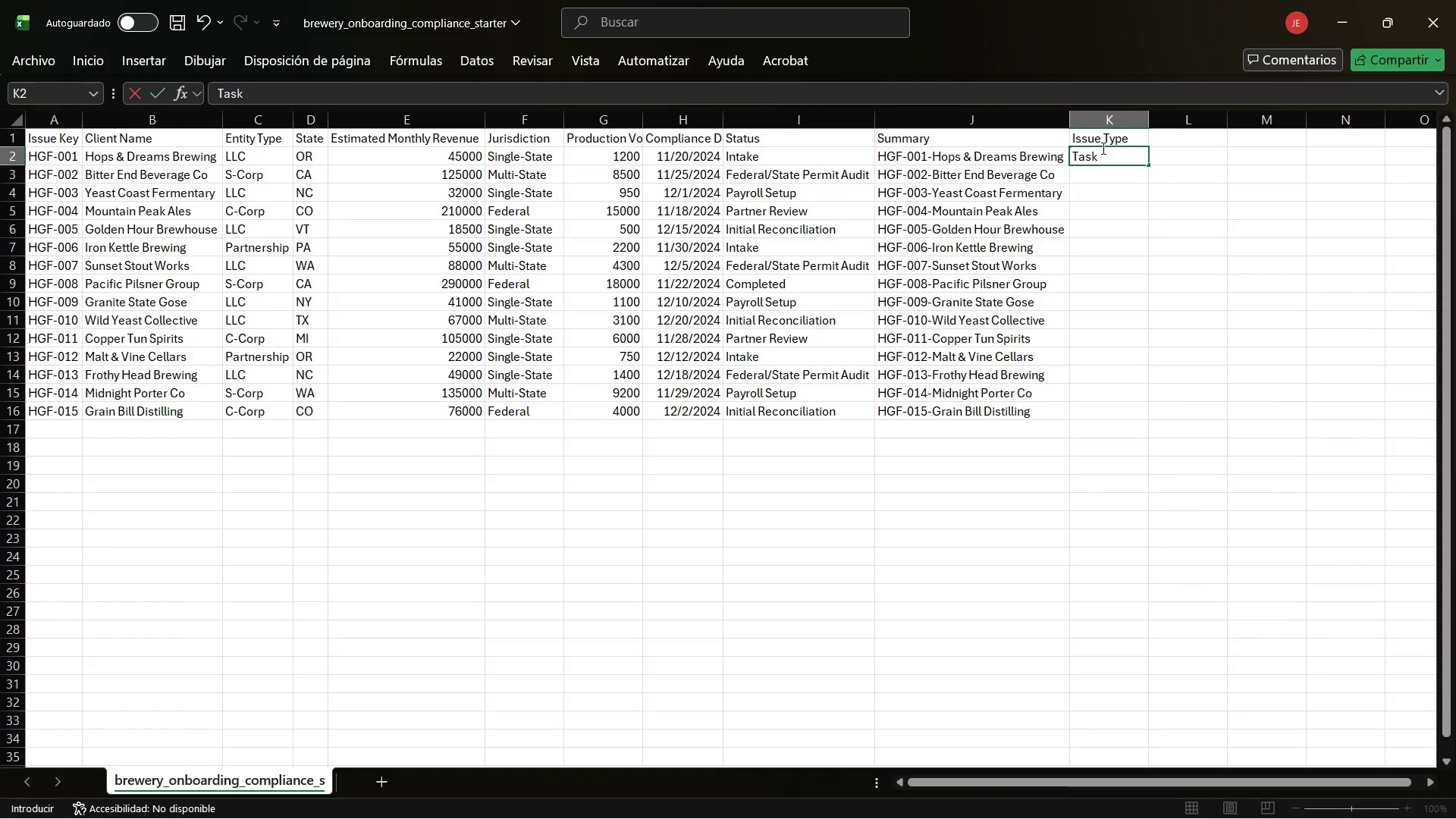 
key(Enter)
 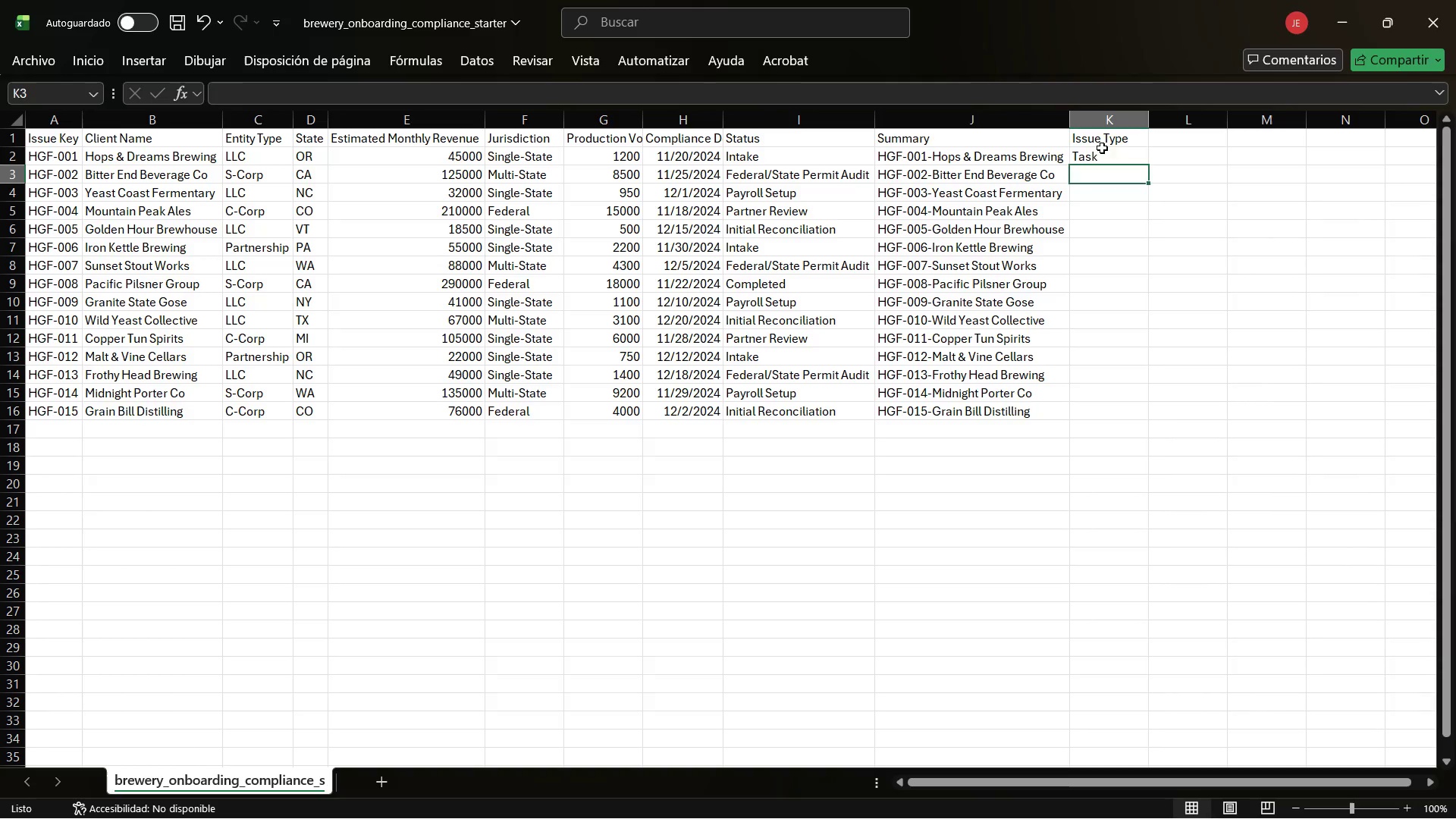 
key(ArrowUp)
 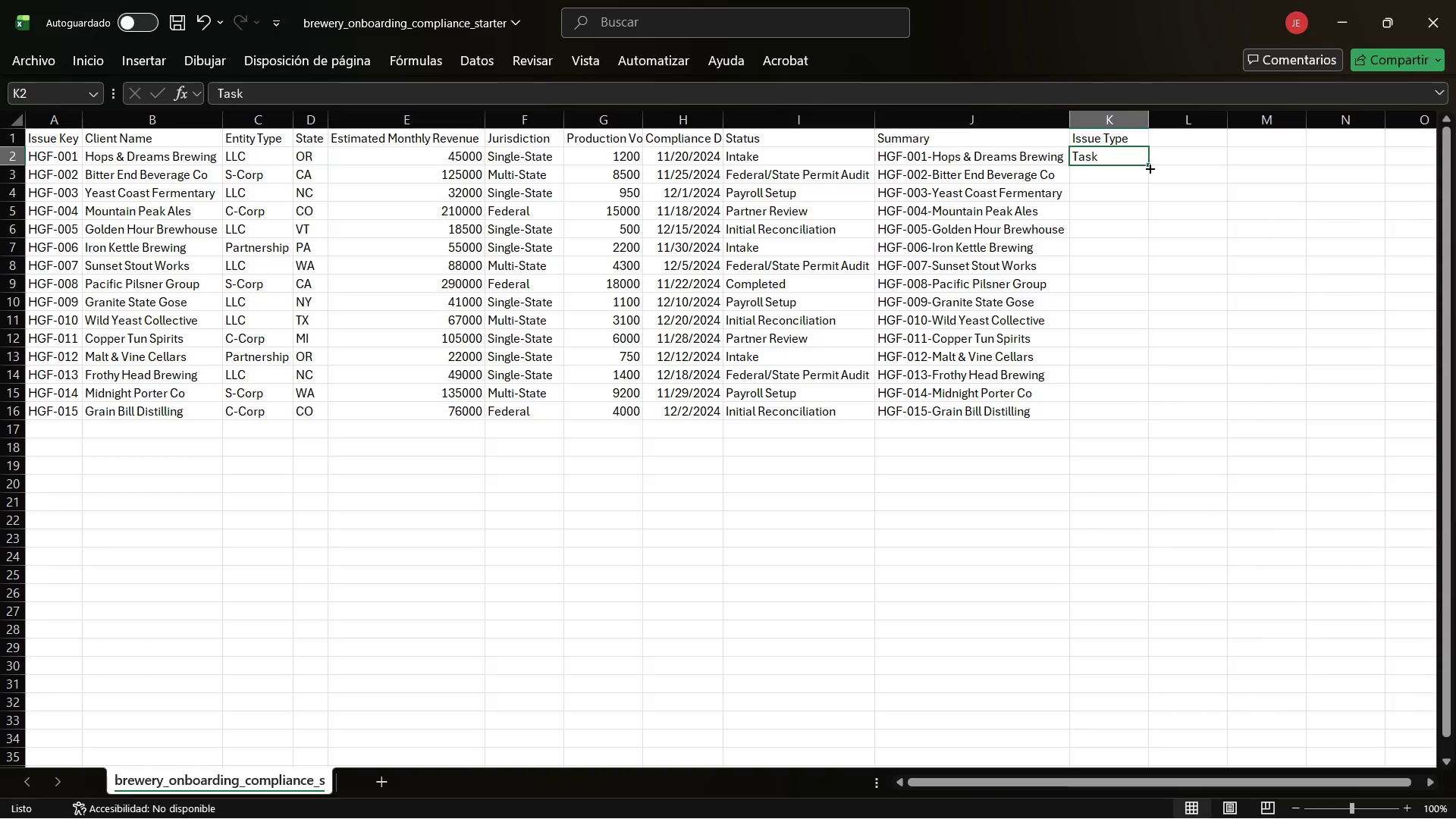 
left_click_drag(start_coordinate=[1147, 162], to_coordinate=[1130, 413])
 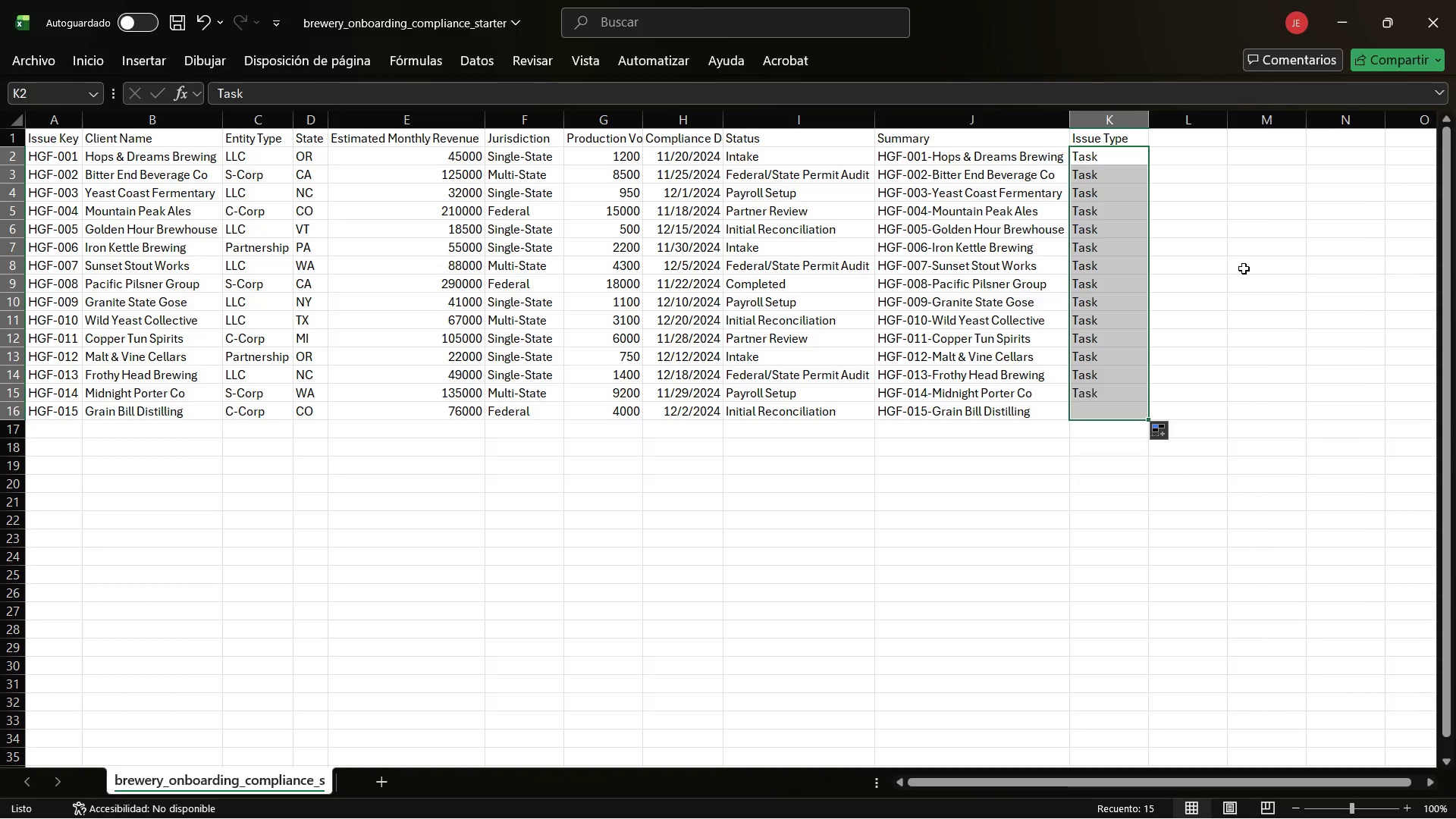 
left_click([1244, 268])
 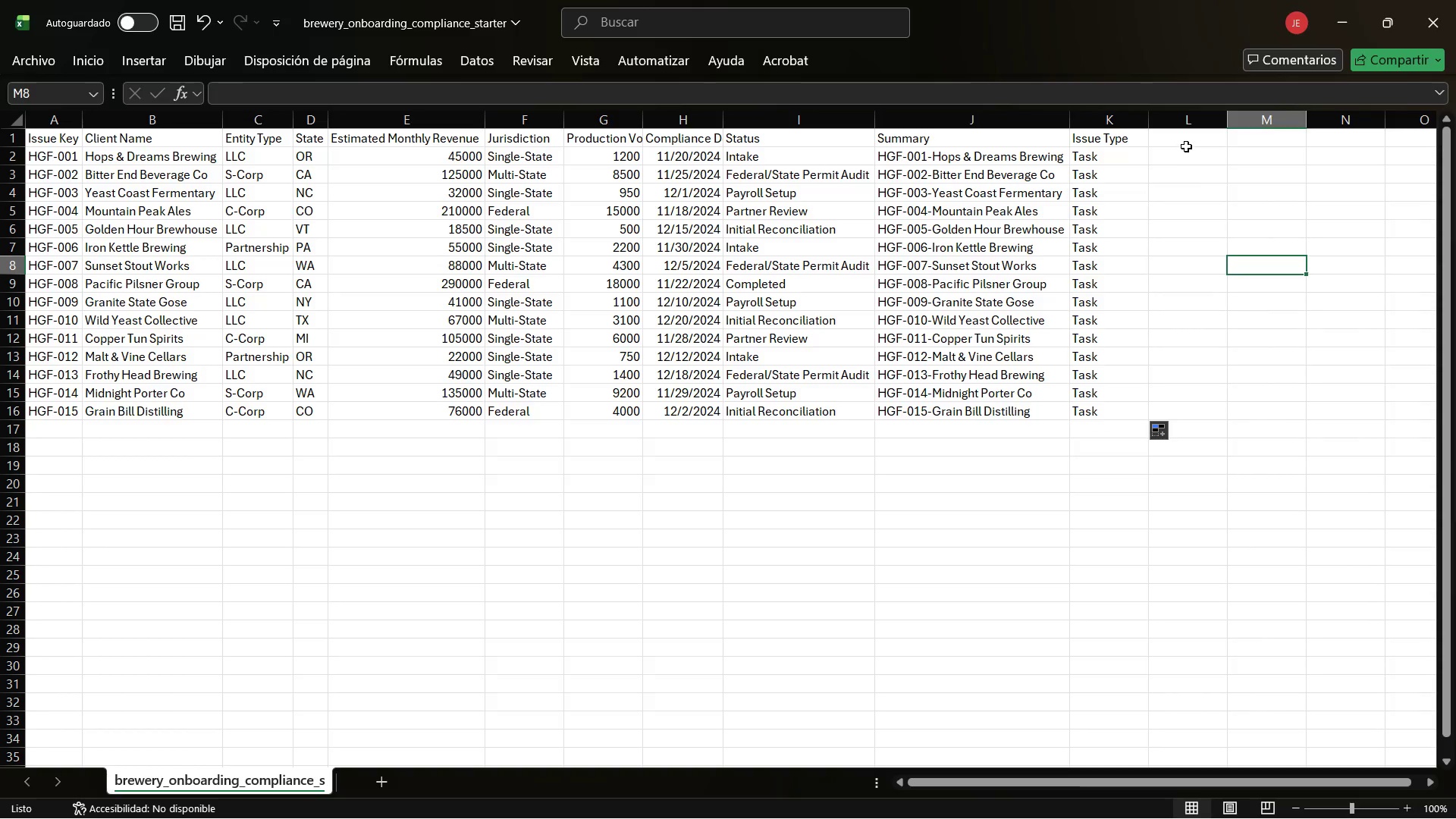 
left_click([1185, 145])
 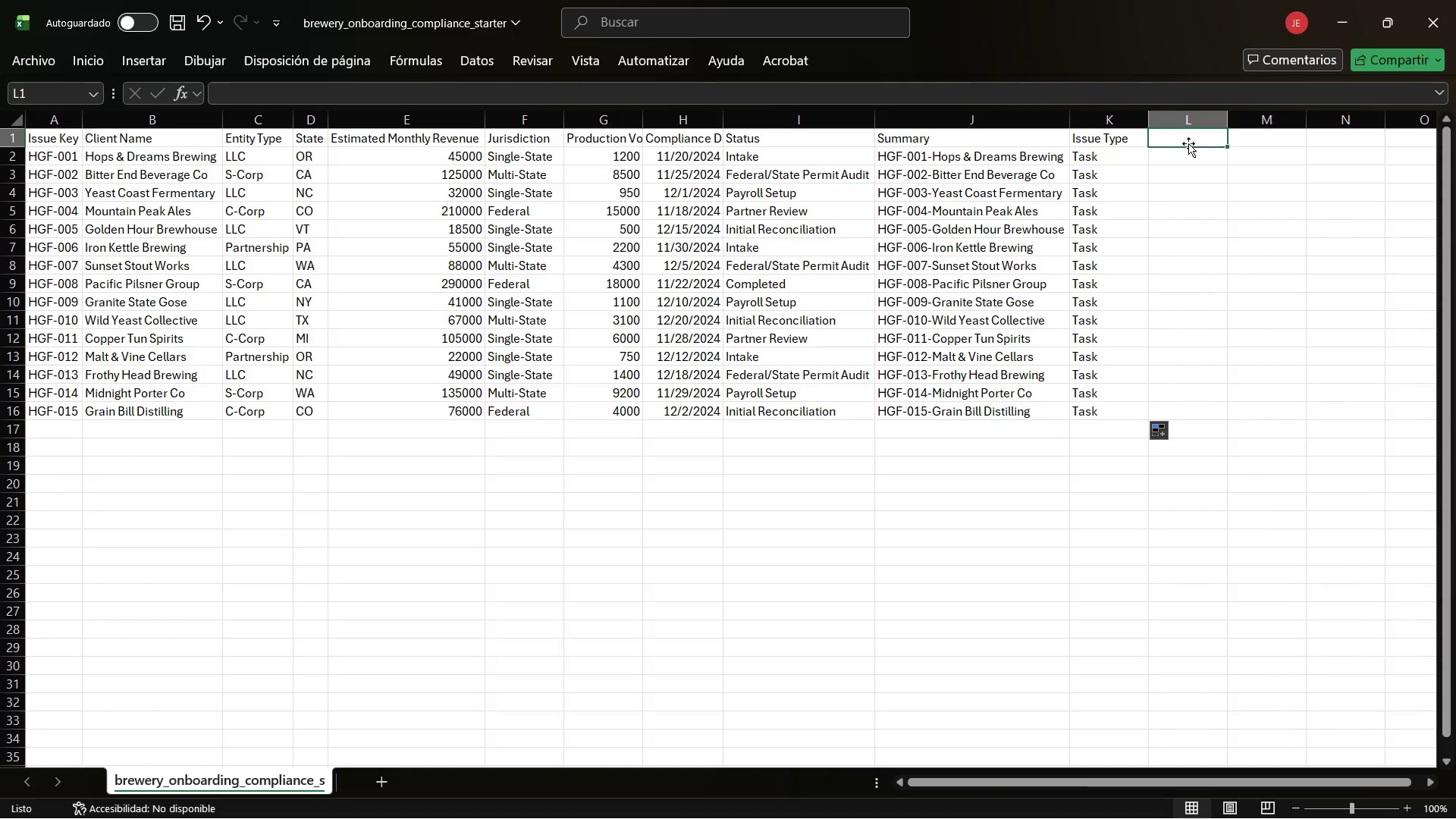 
type(Description)
 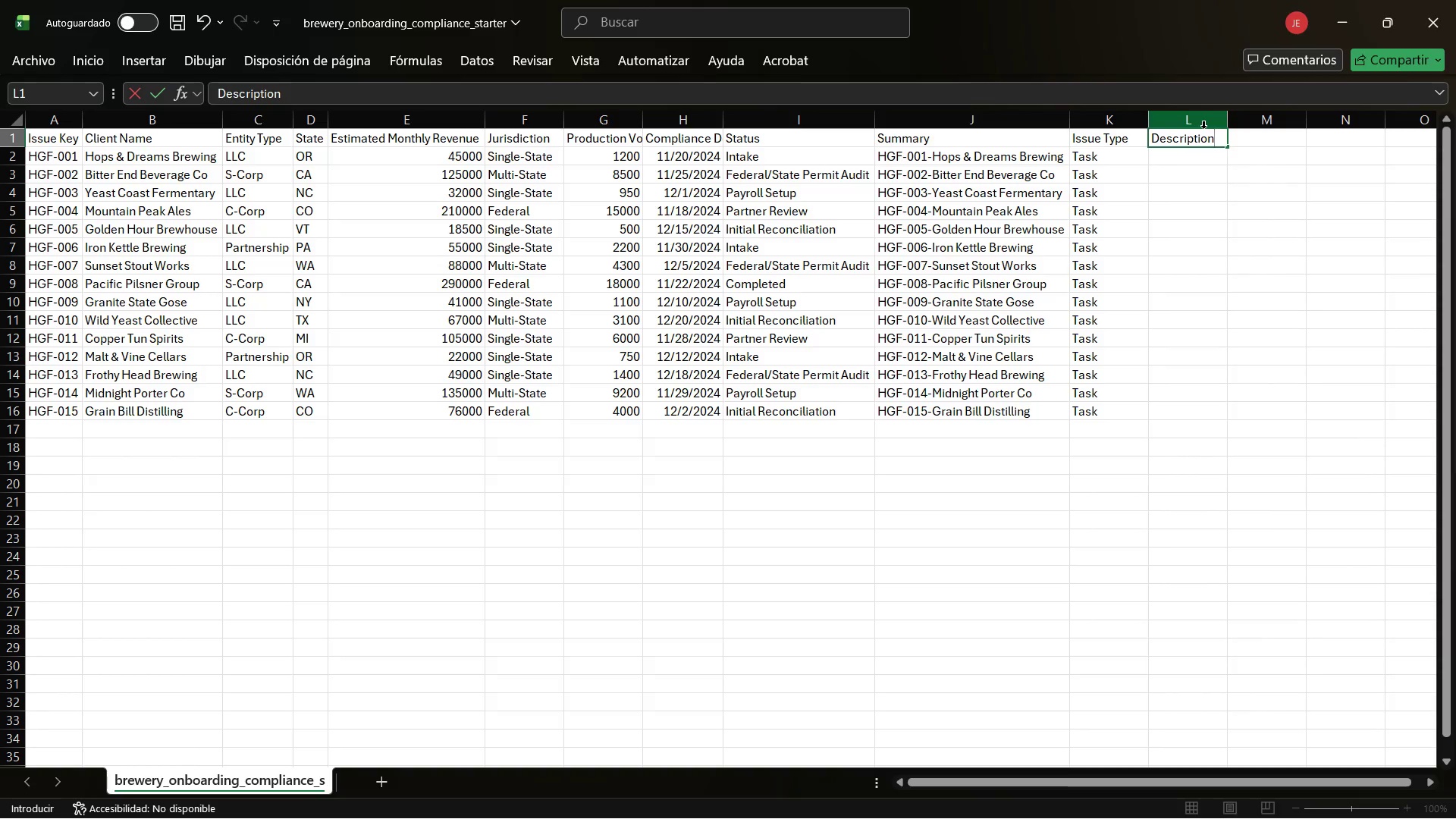 
key(Enter)
 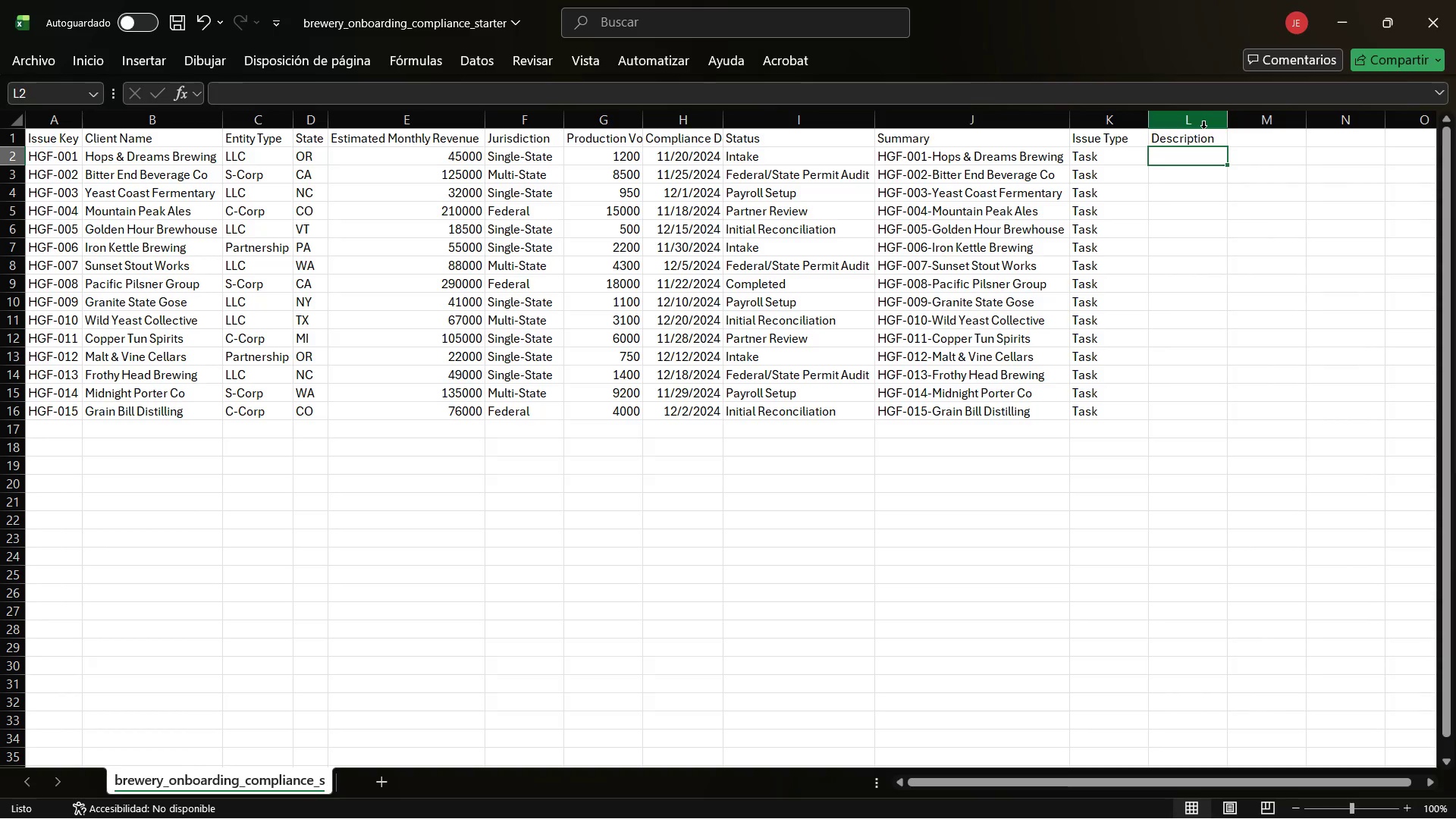 
type()C2)
 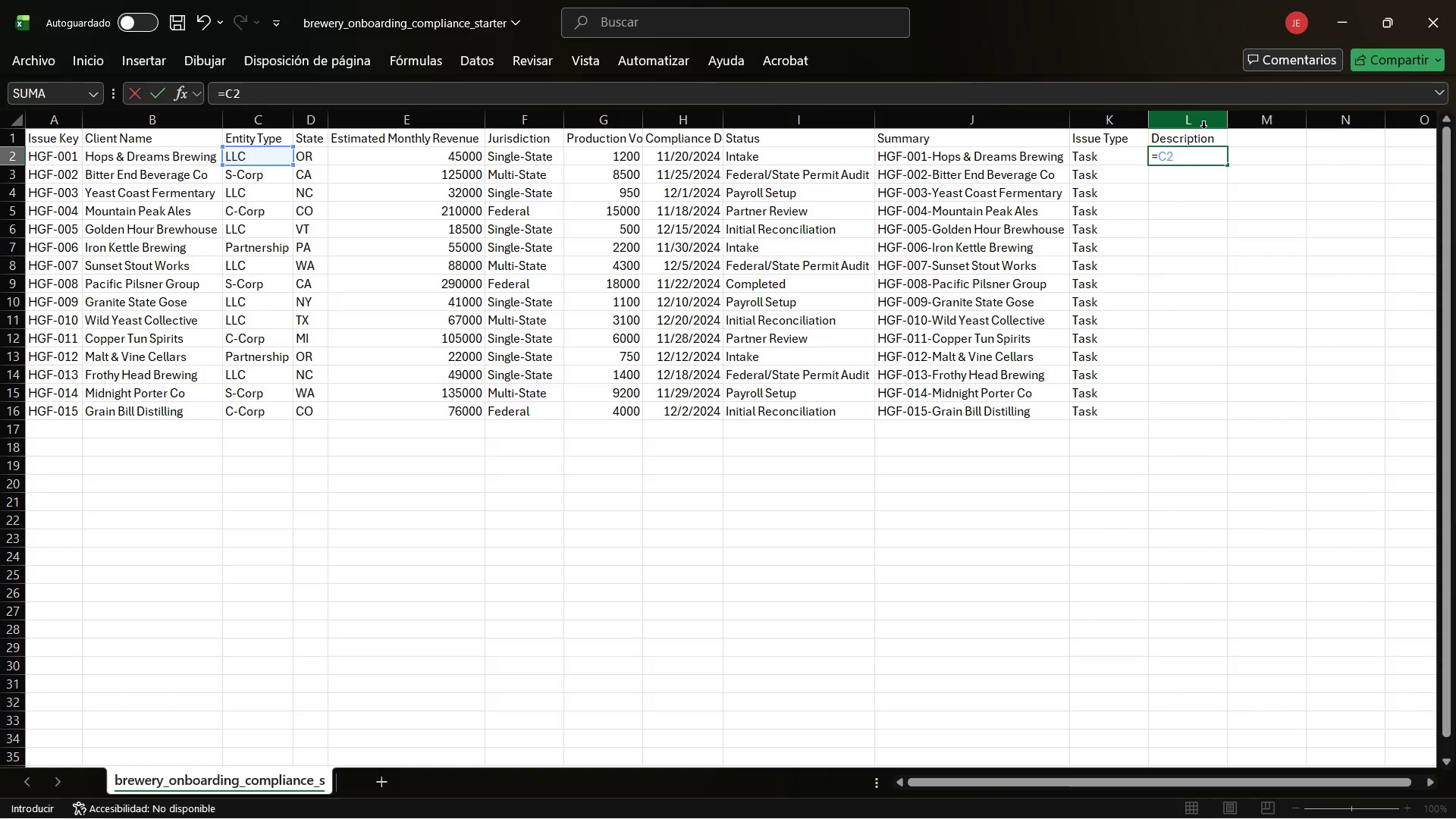 
key(Enter)
 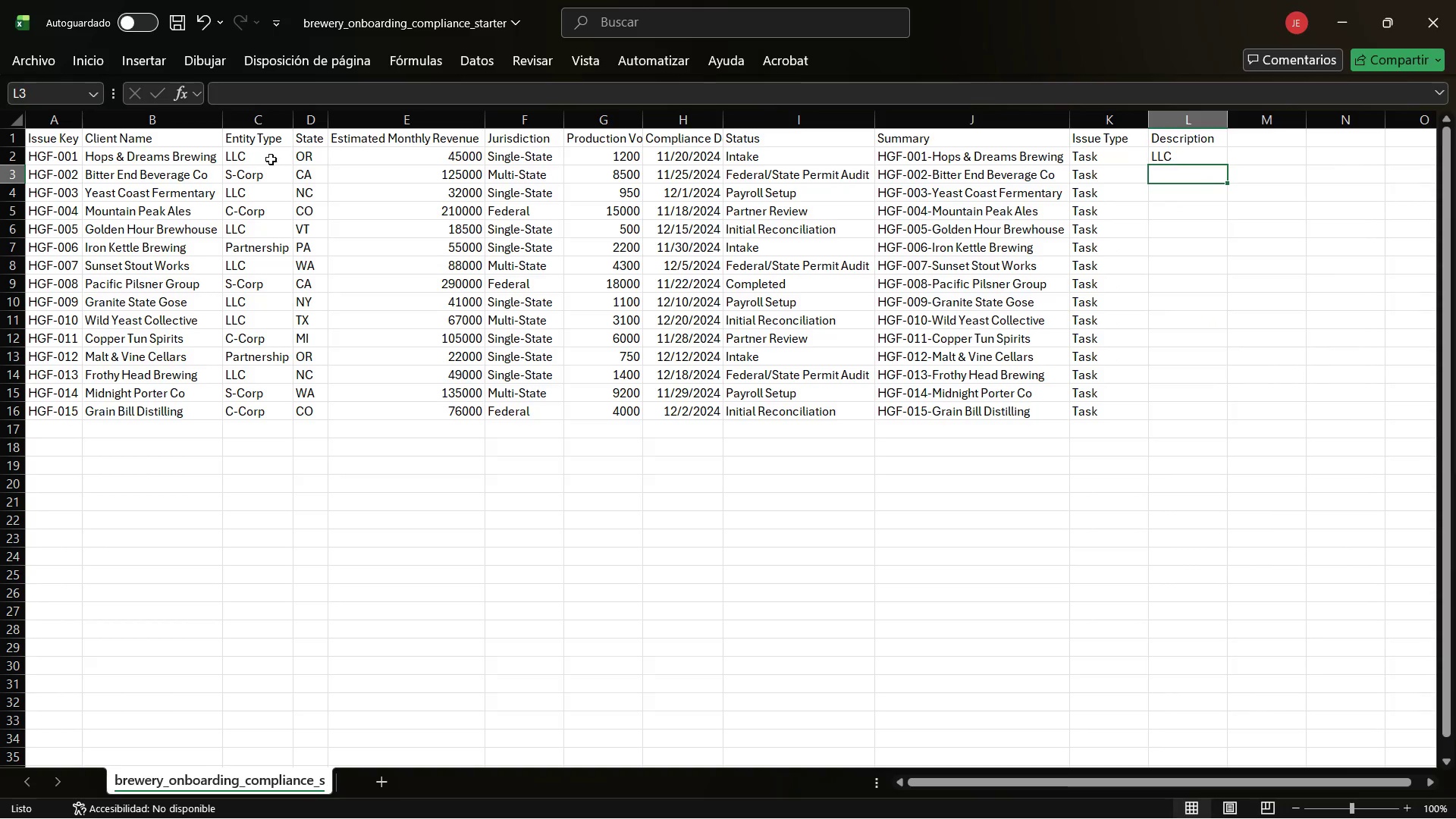 
left_click([251, 153])
 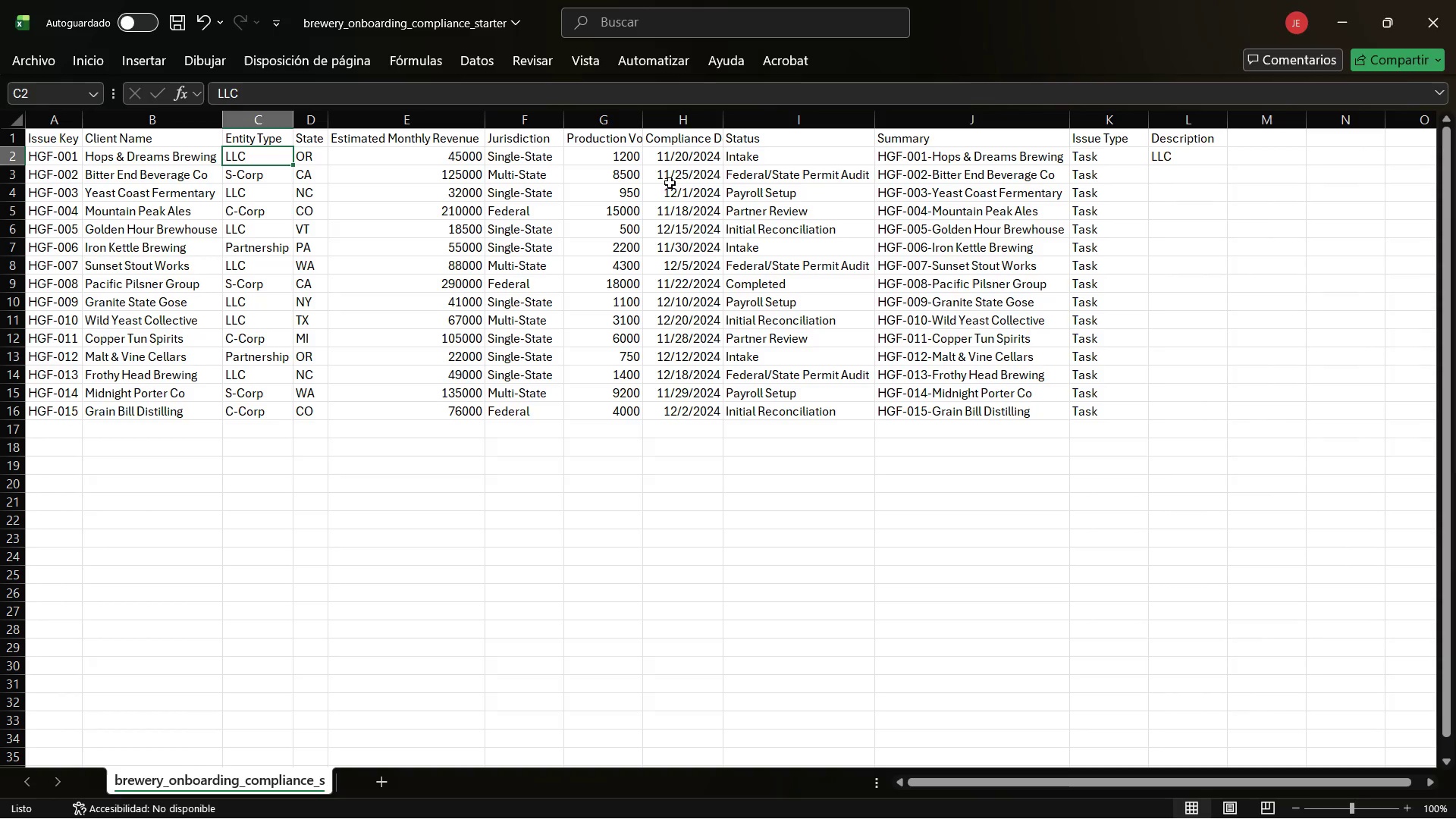 
left_click([1173, 150])
 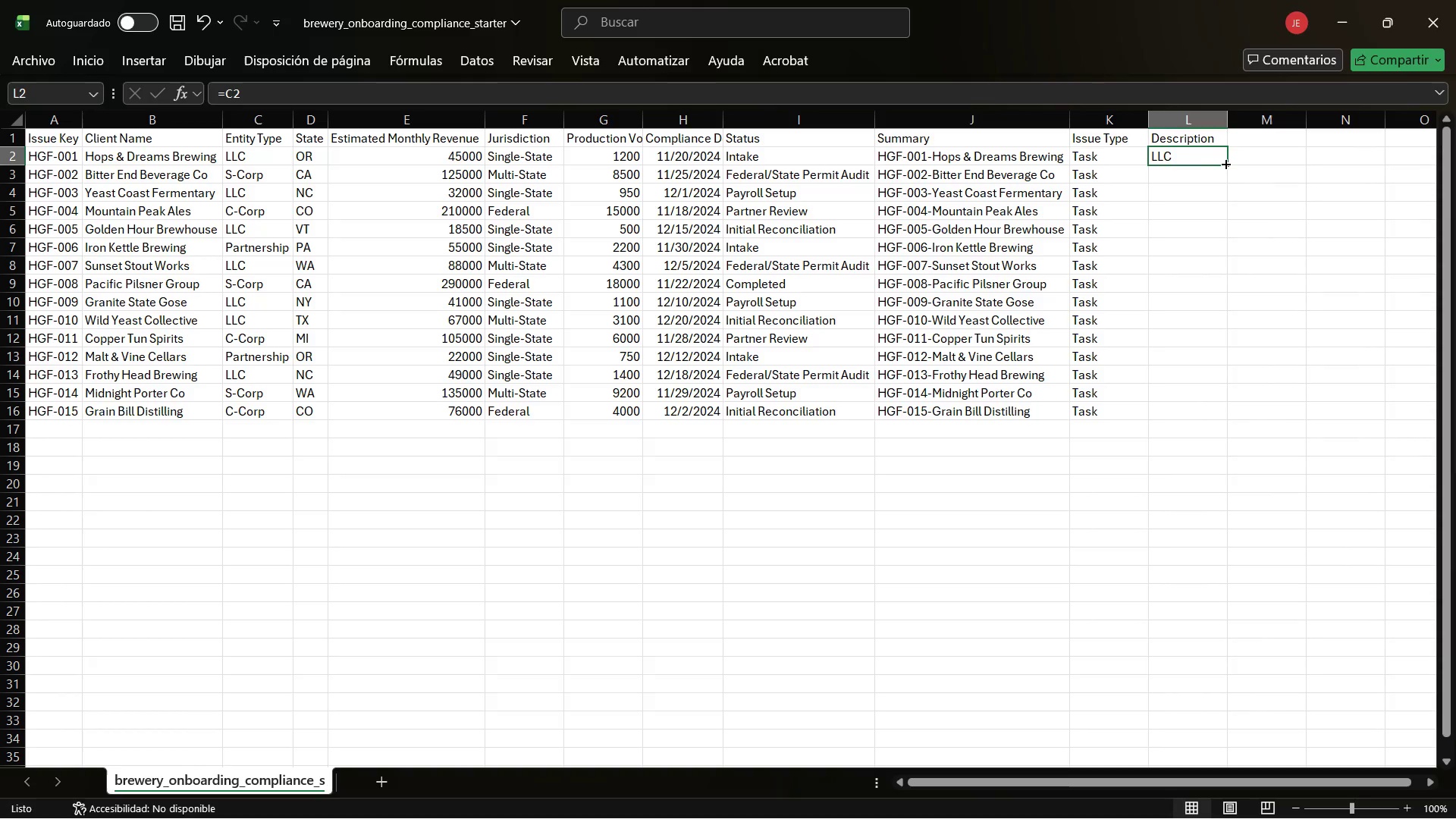 
left_click_drag(start_coordinate=[1225, 163], to_coordinate=[1216, 419])
 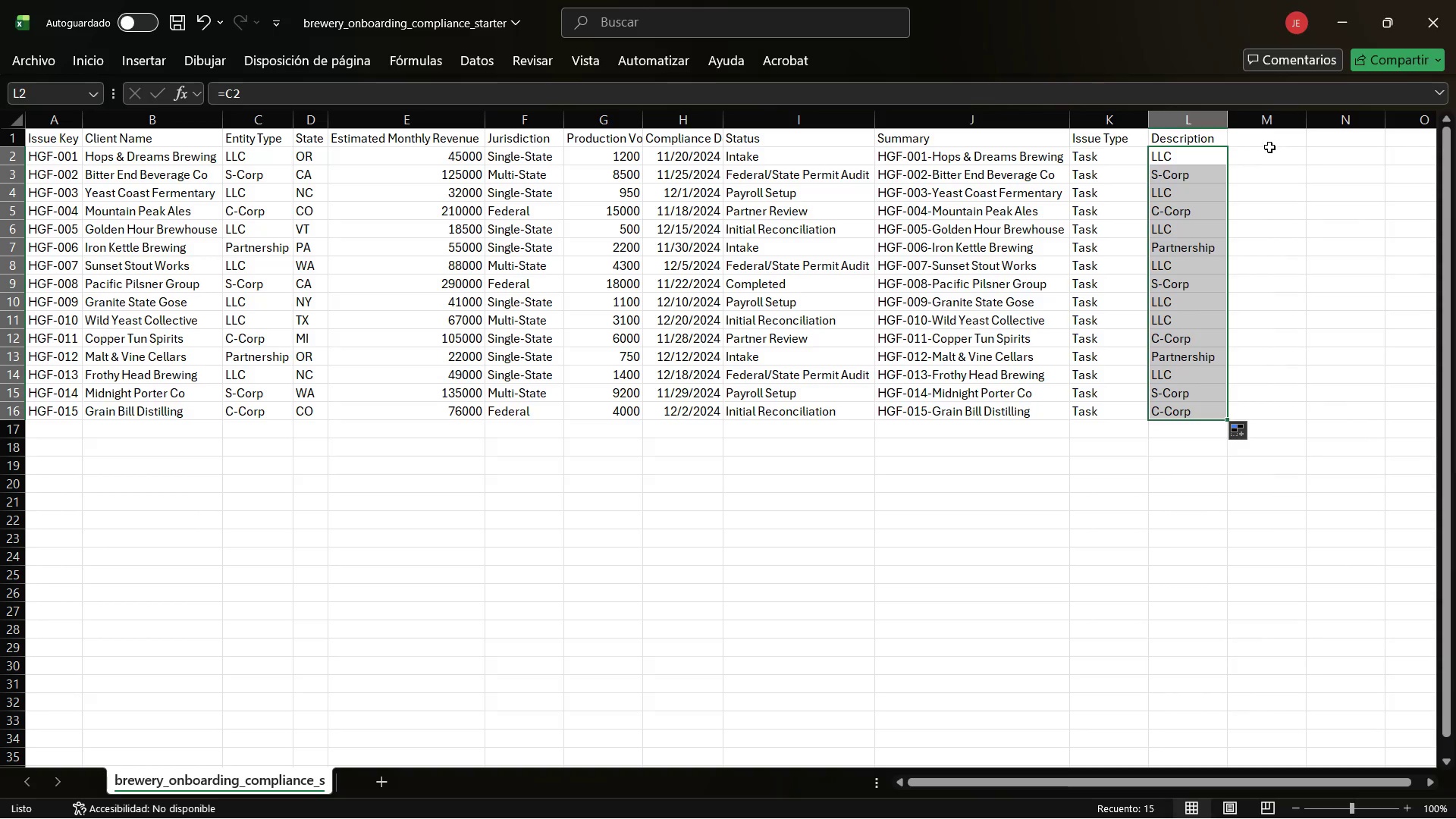 
left_click([1267, 134])
 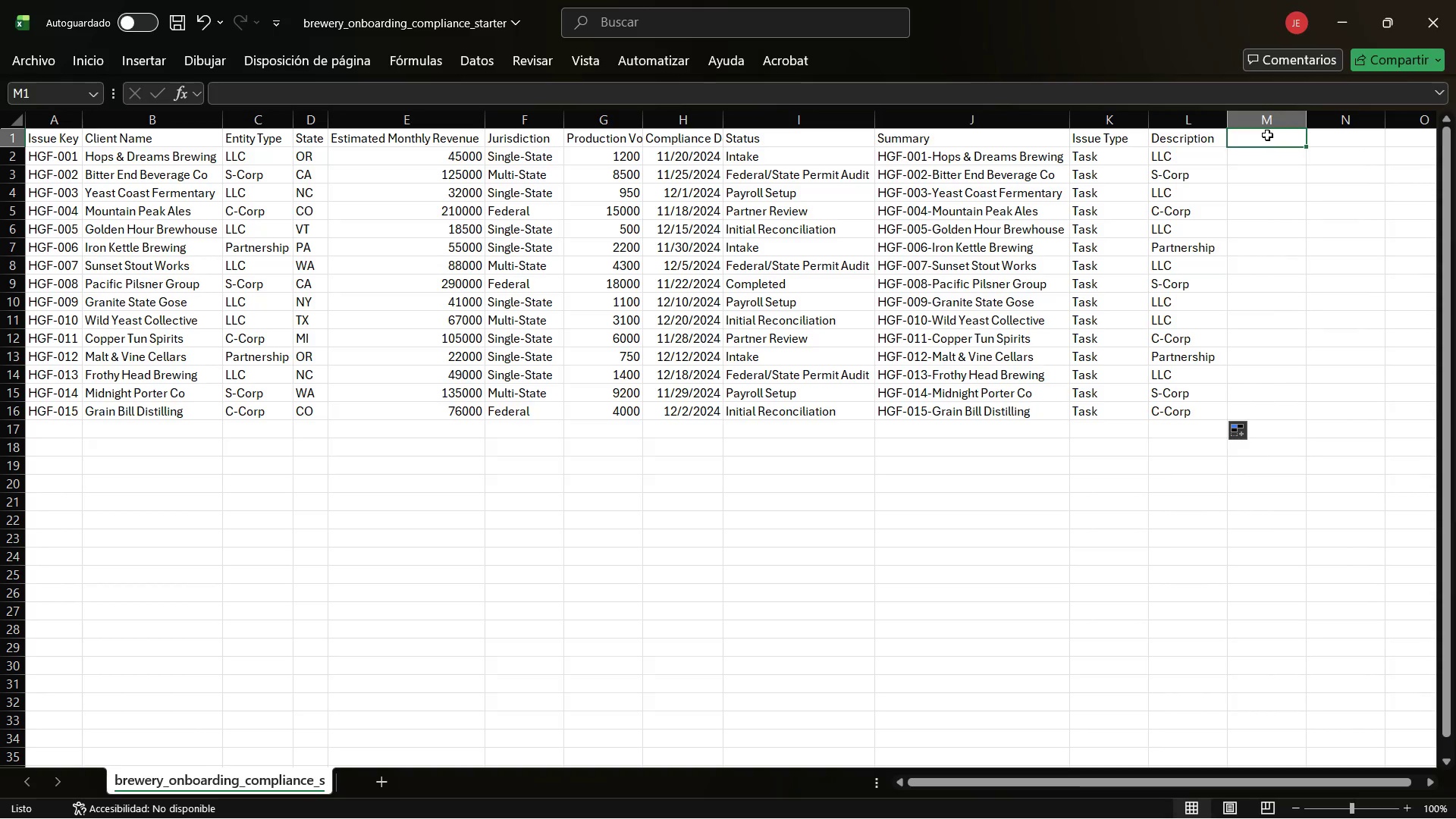 
wait(9.73)
 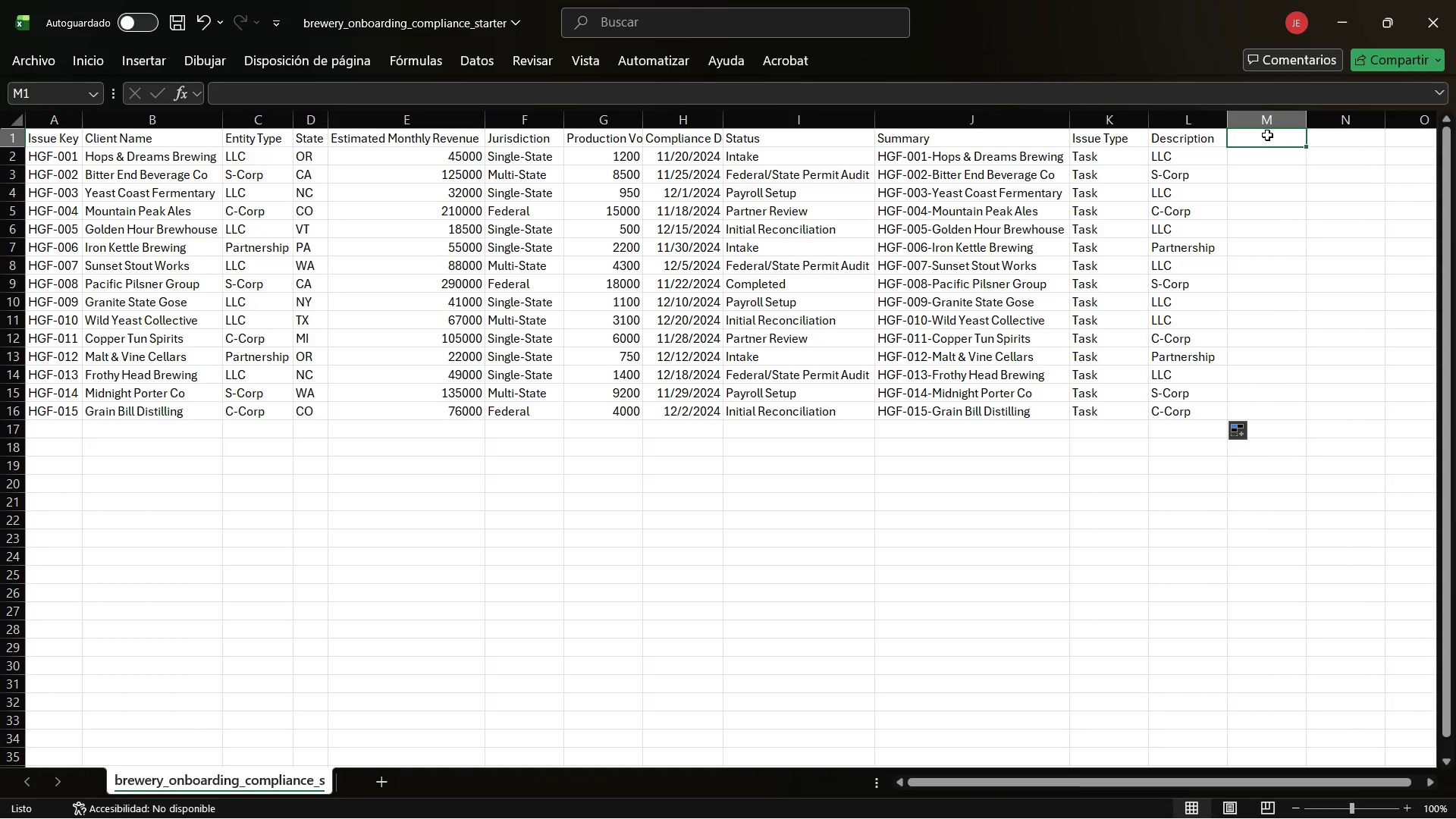 
double_click([327, 124])
 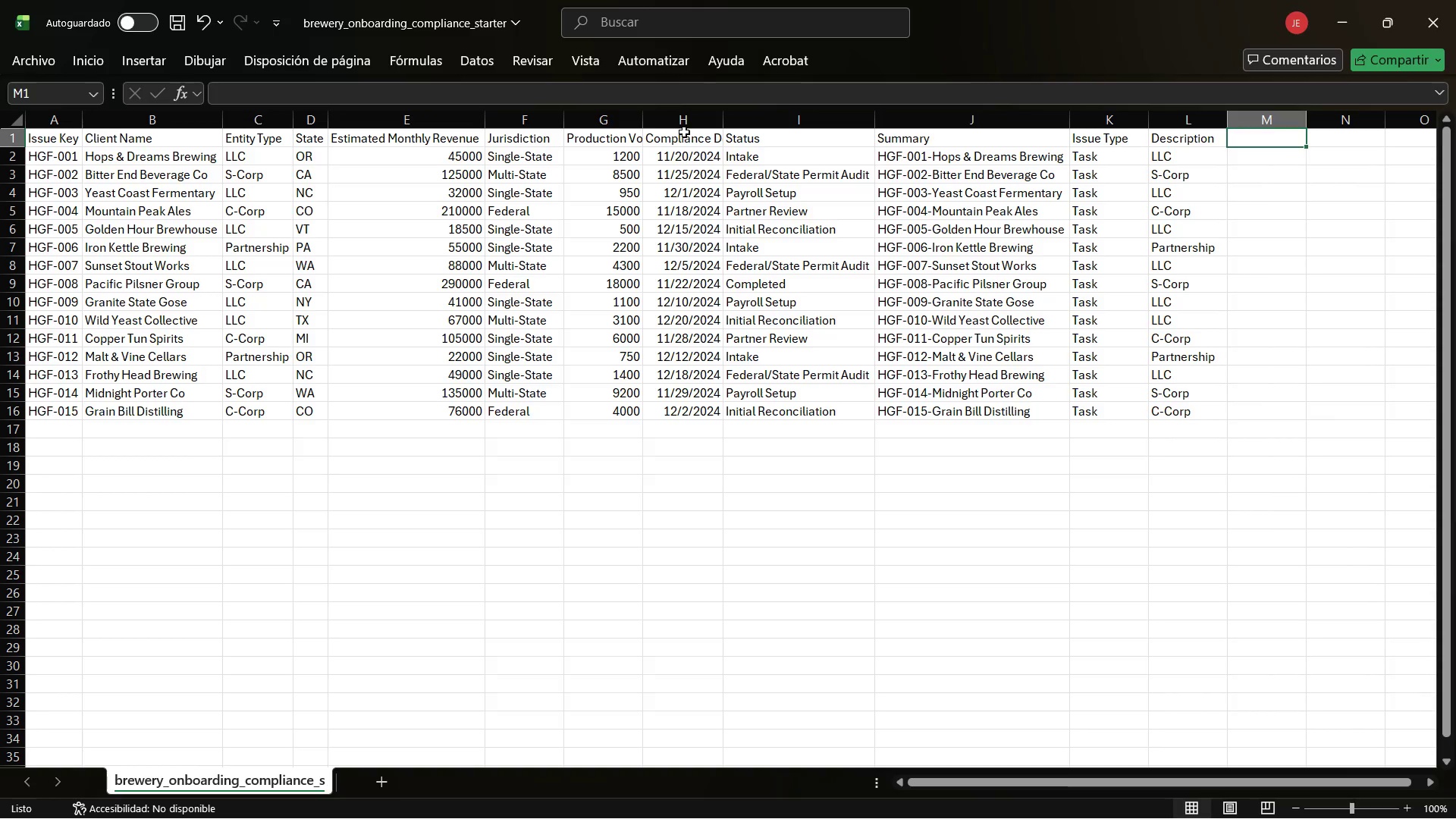 
left_click([743, 130])
 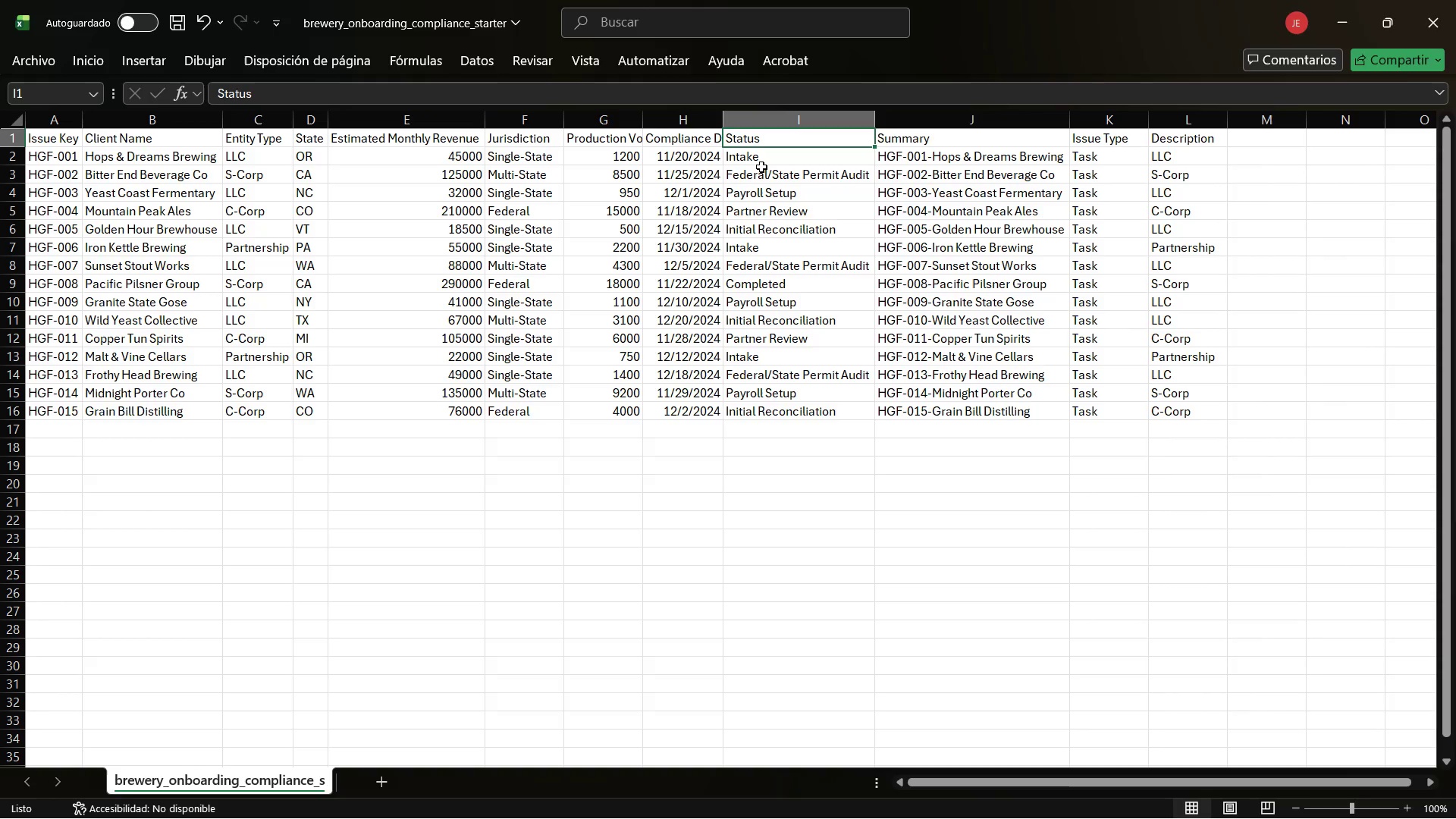 
left_click([763, 167])
 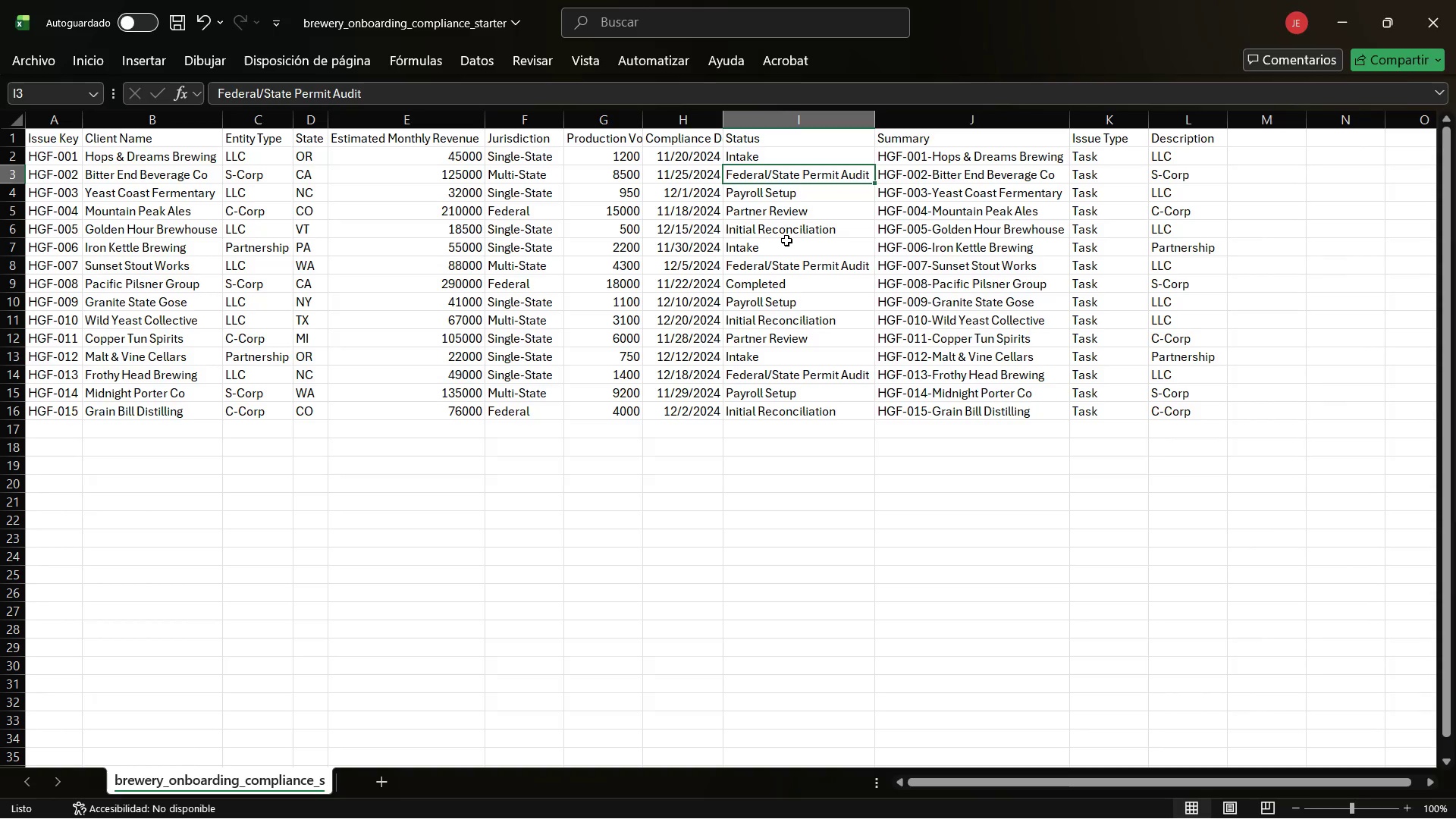 
wait(14.11)
 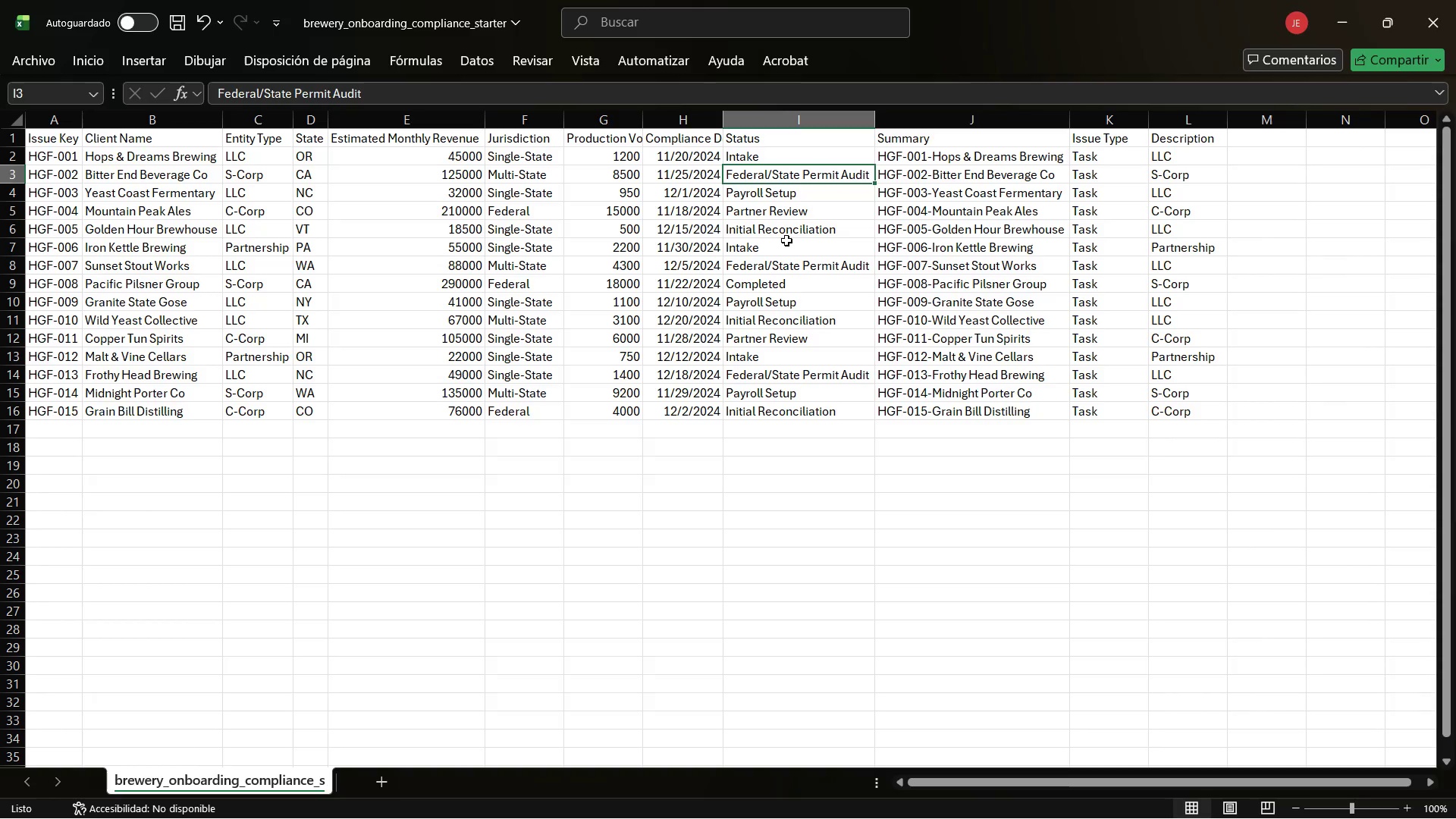 
left_click([788, 289])
 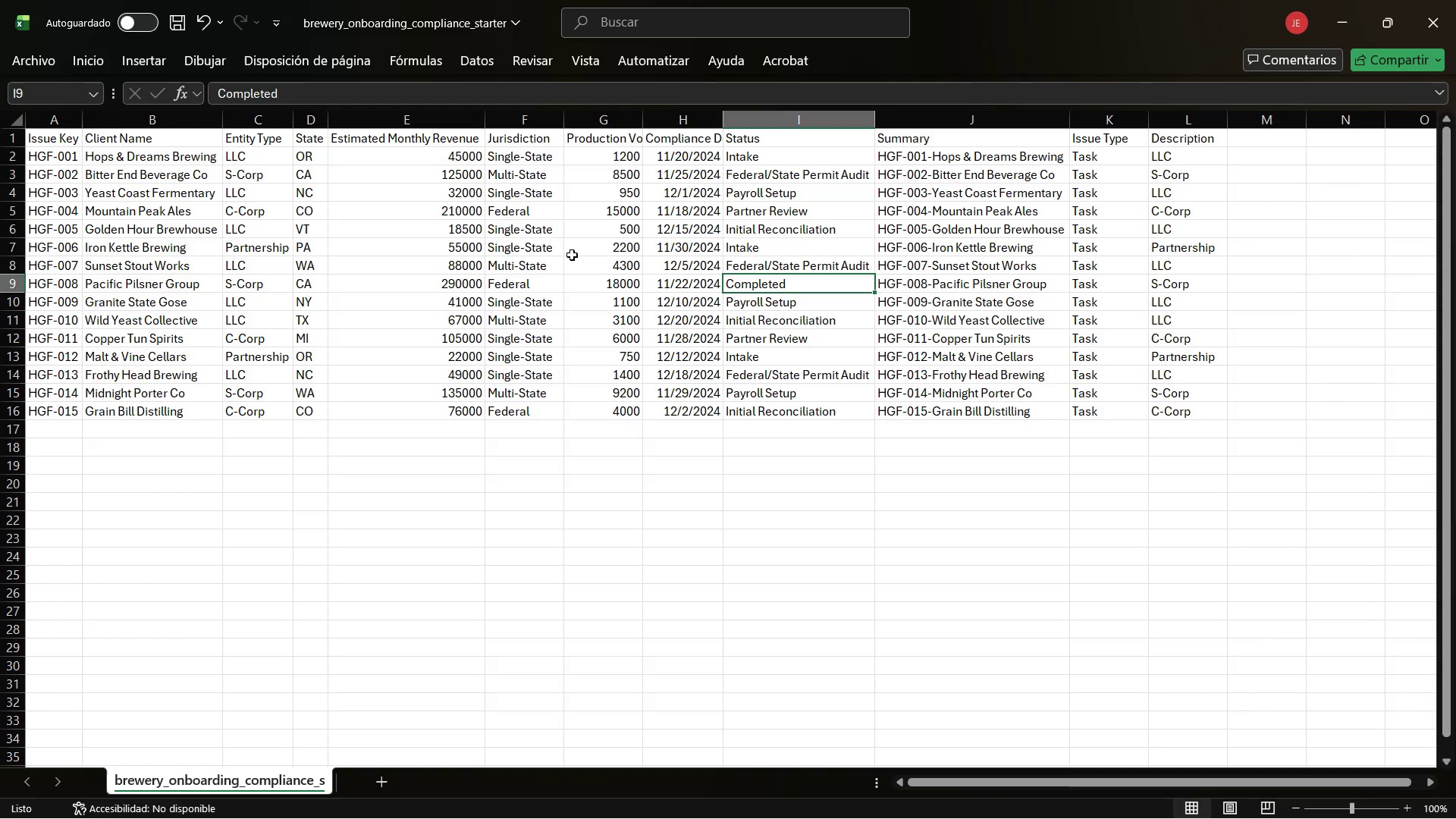 
wait(7.77)
 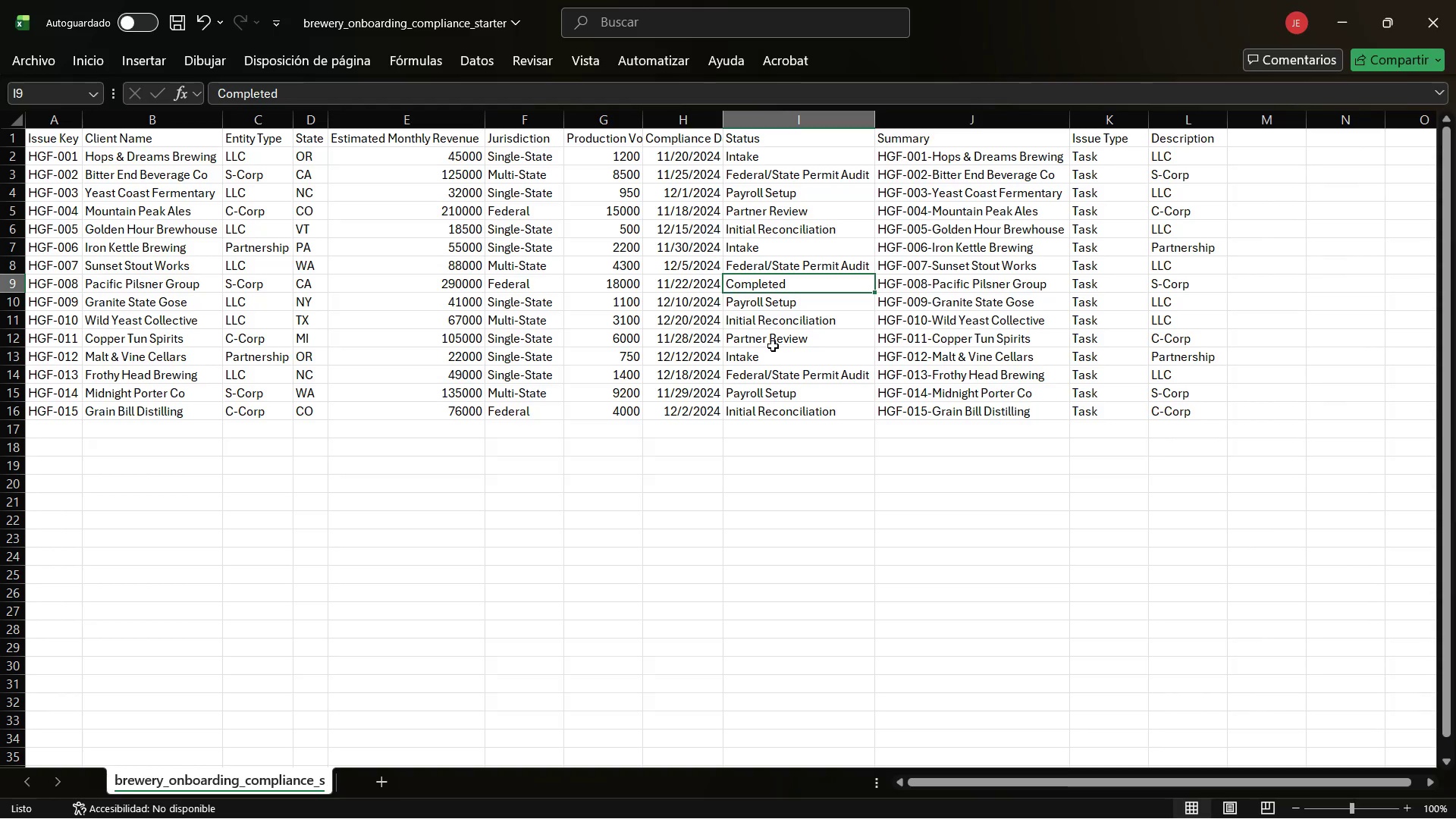 
left_click([542, 180])
 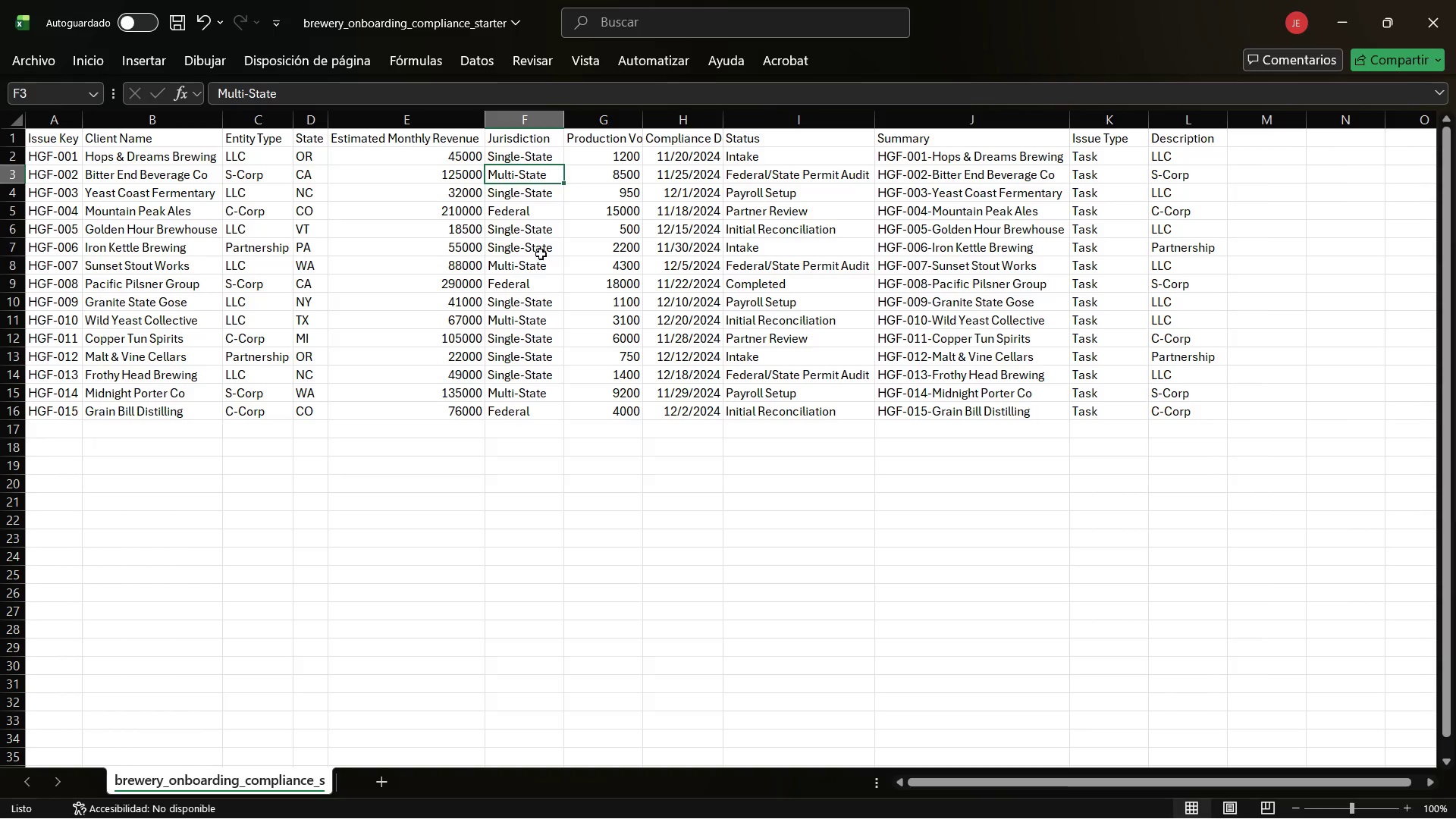 
left_click([541, 254])
 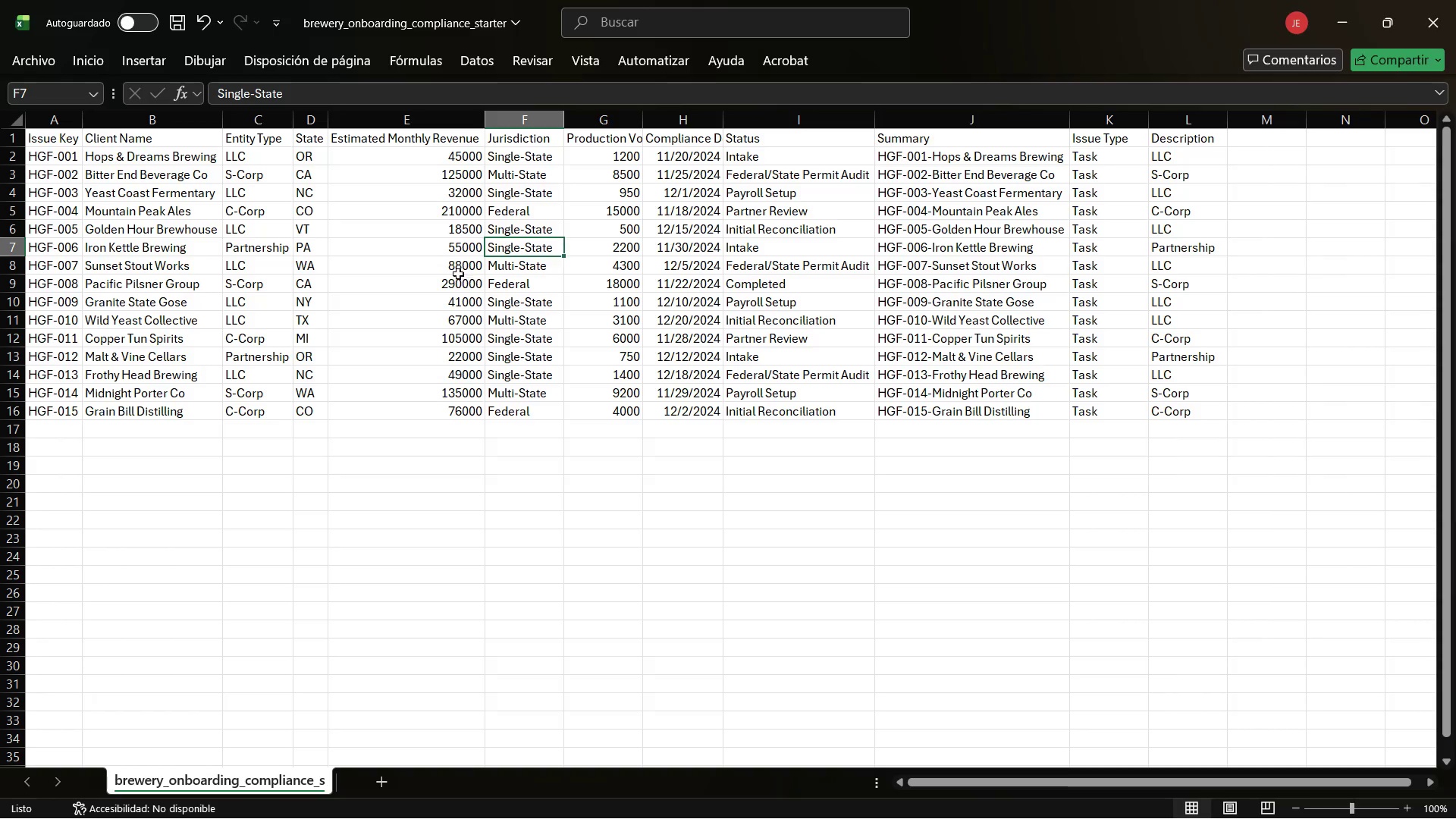 
left_click([430, 249])
 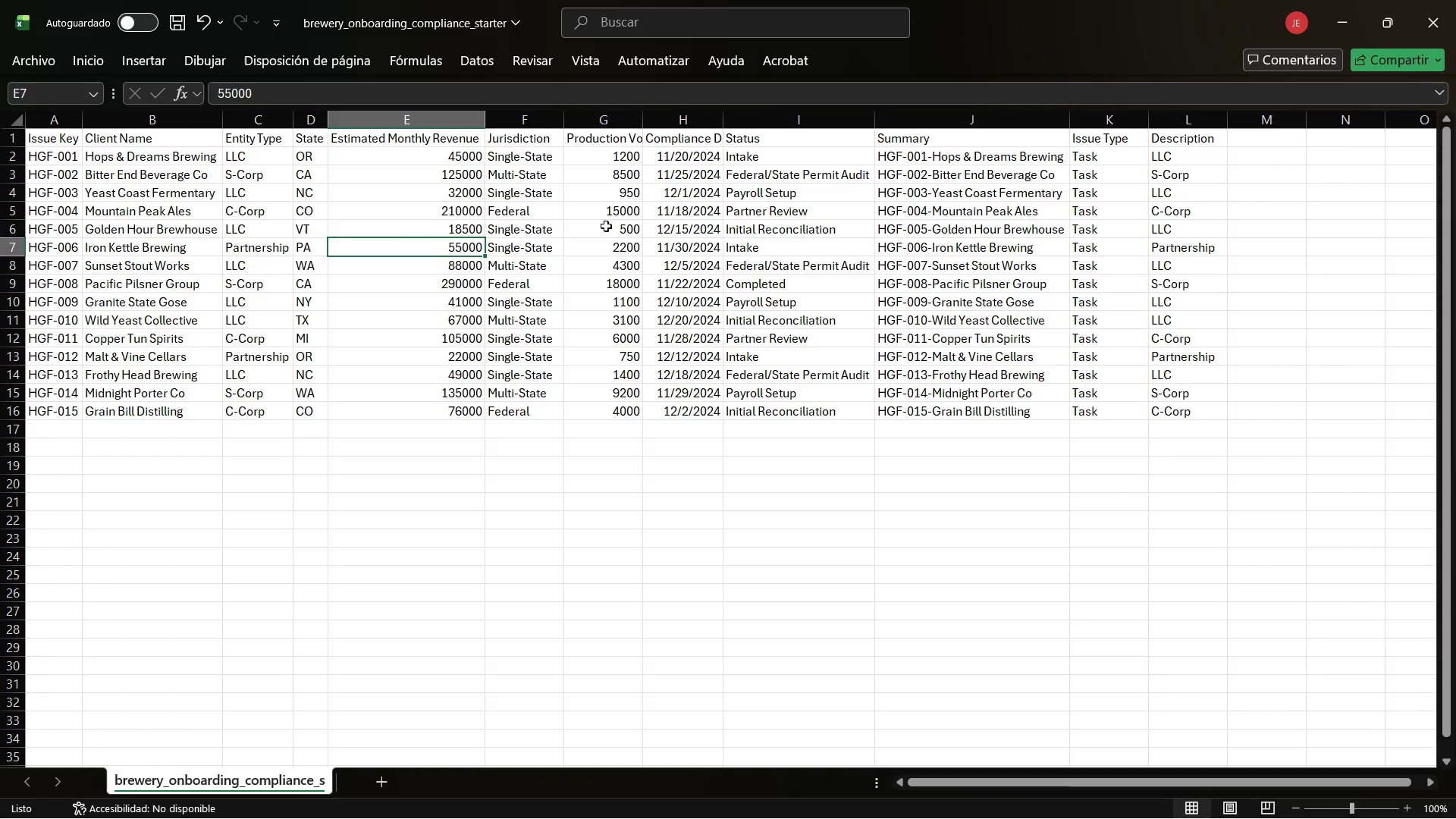 
left_click([606, 226])
 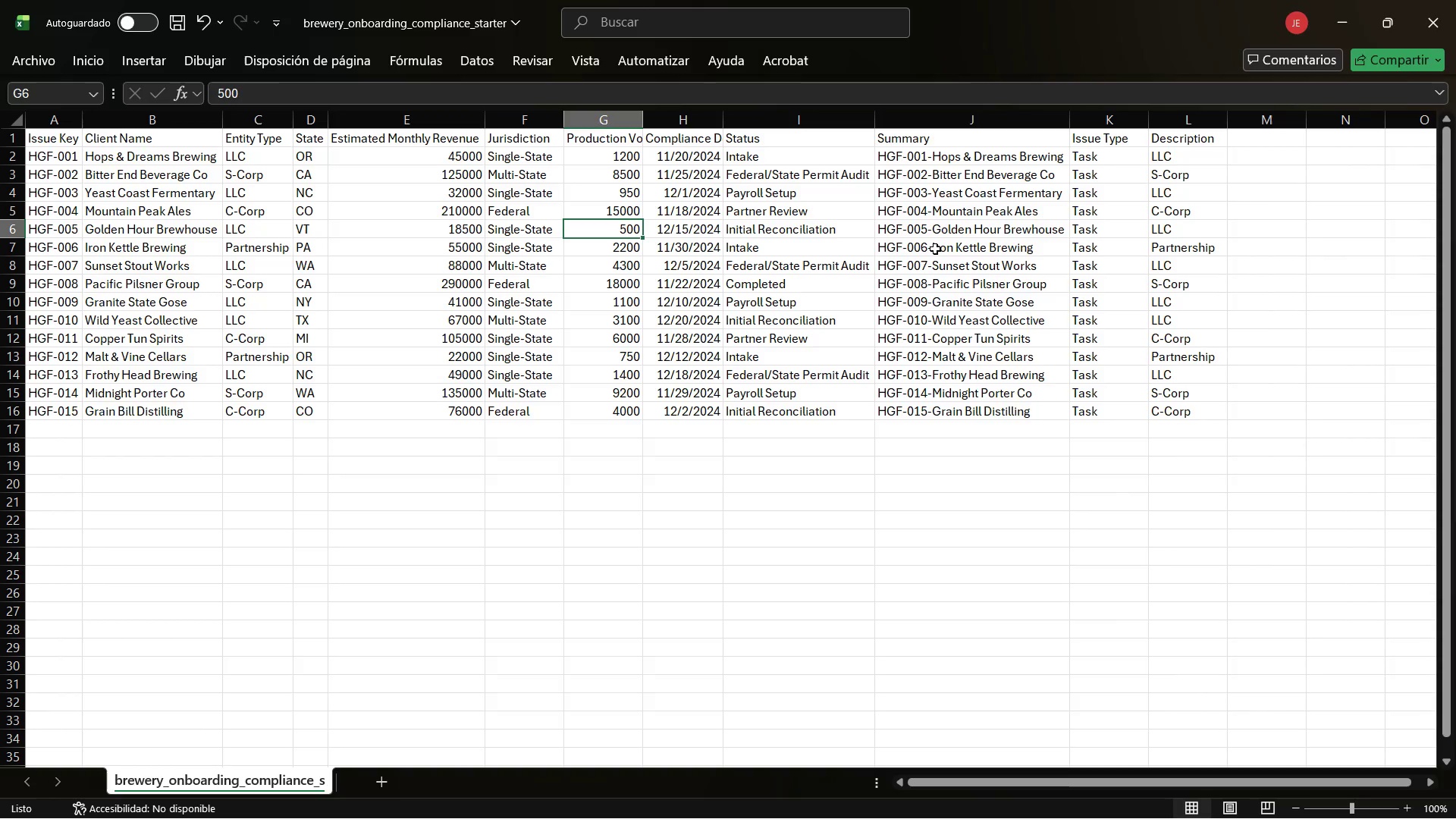 
left_click([1244, 143])
 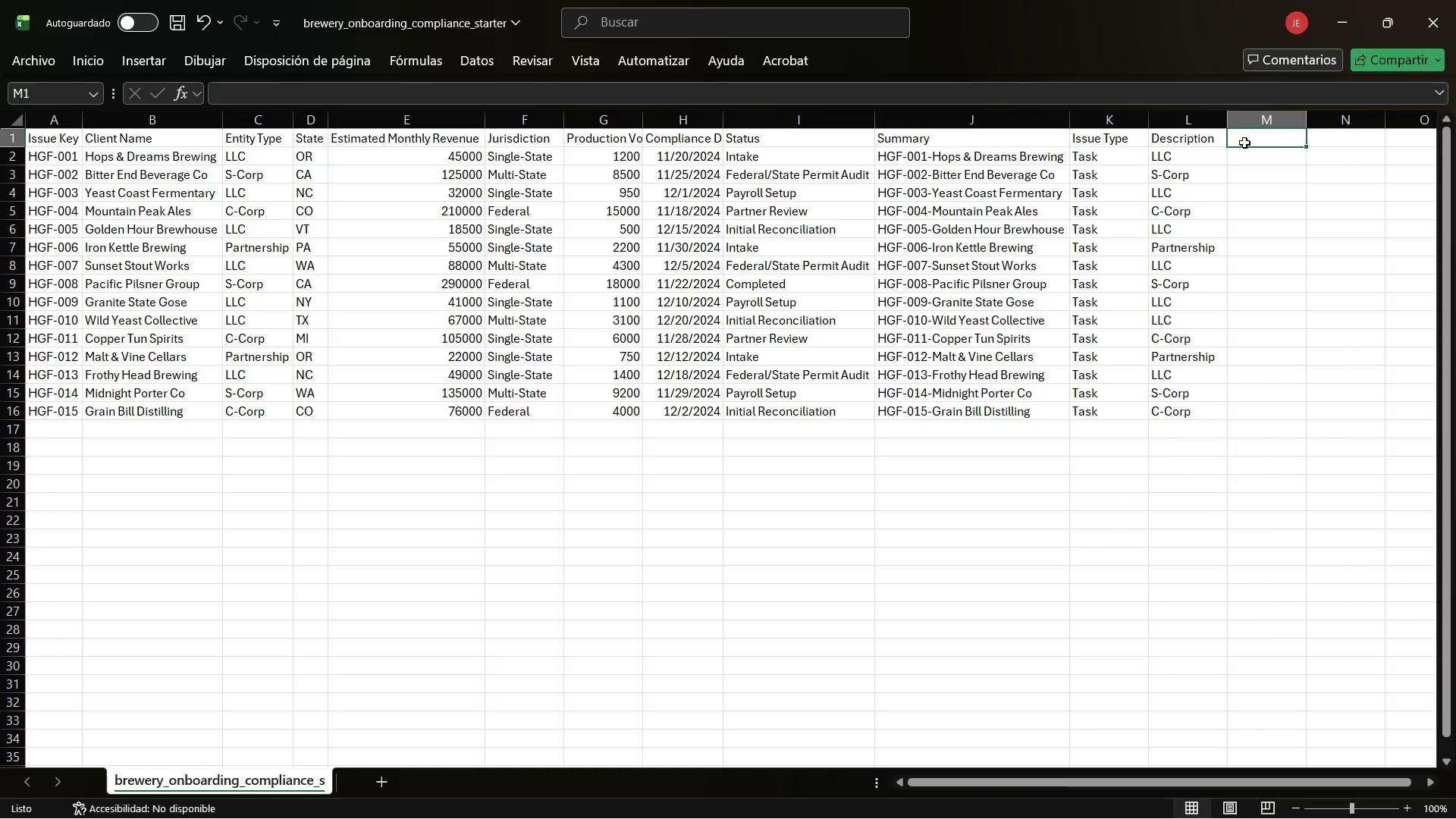 
type(Compliance Deadline)
 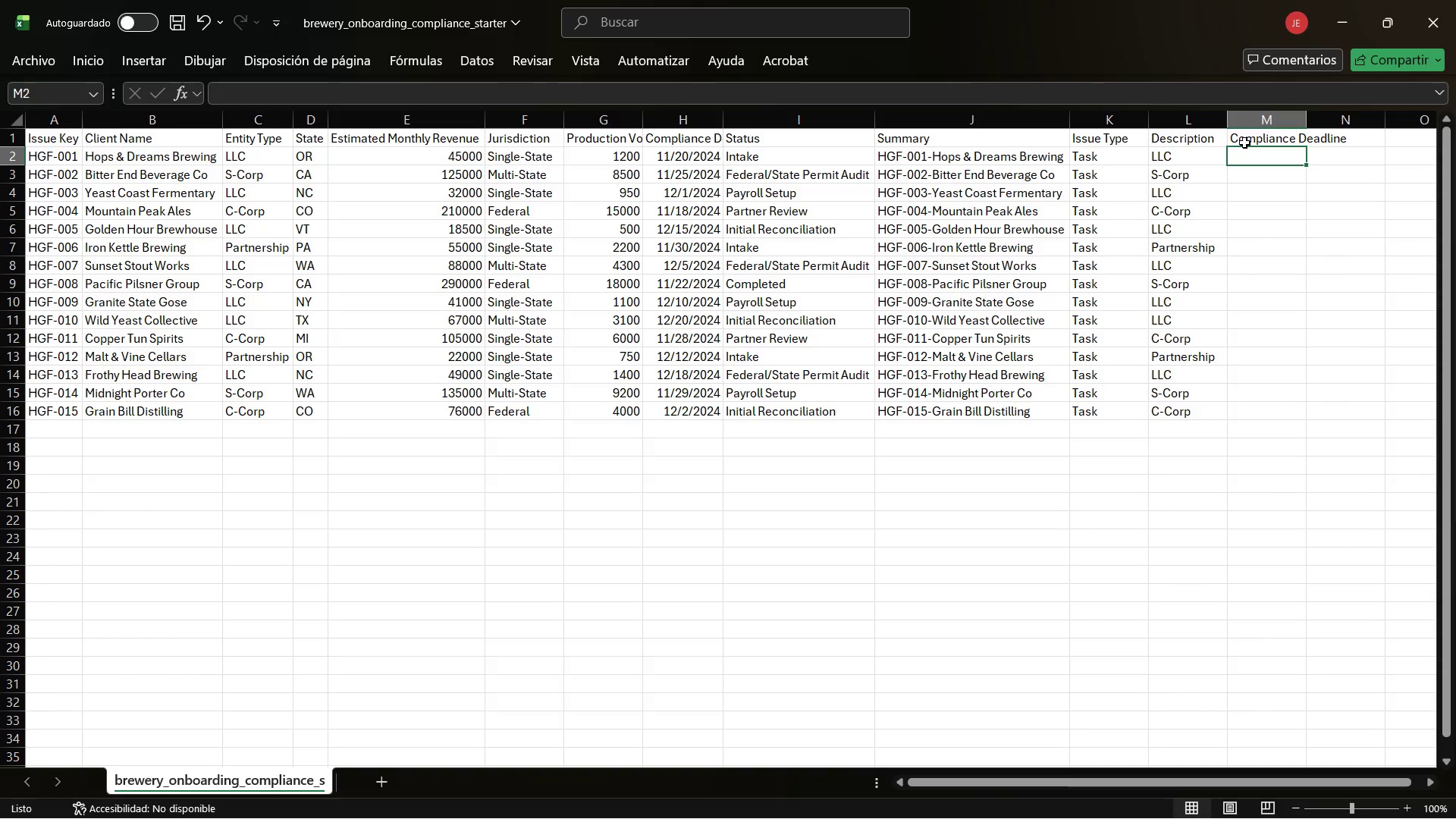 
 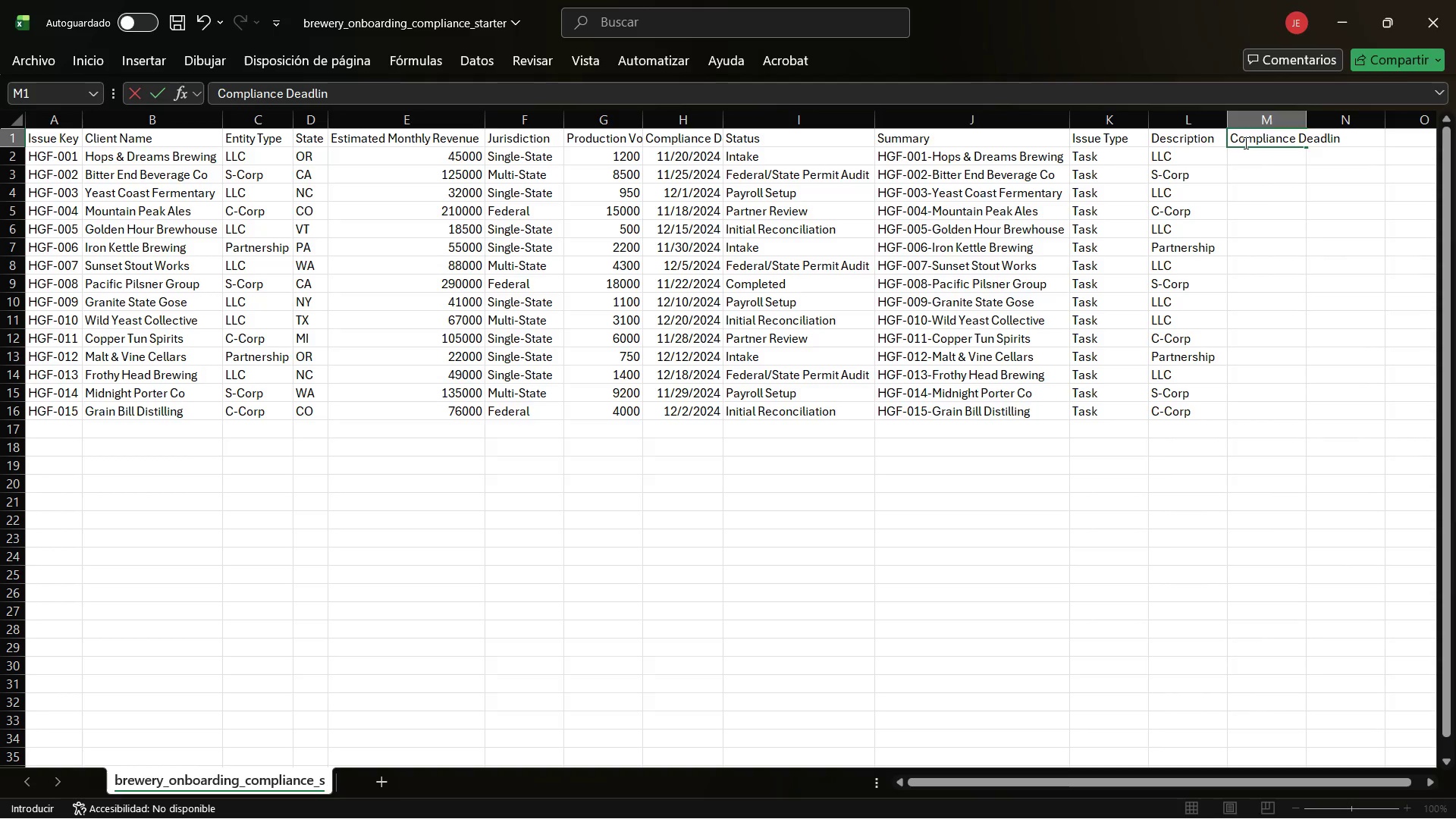 
key(Enter)
 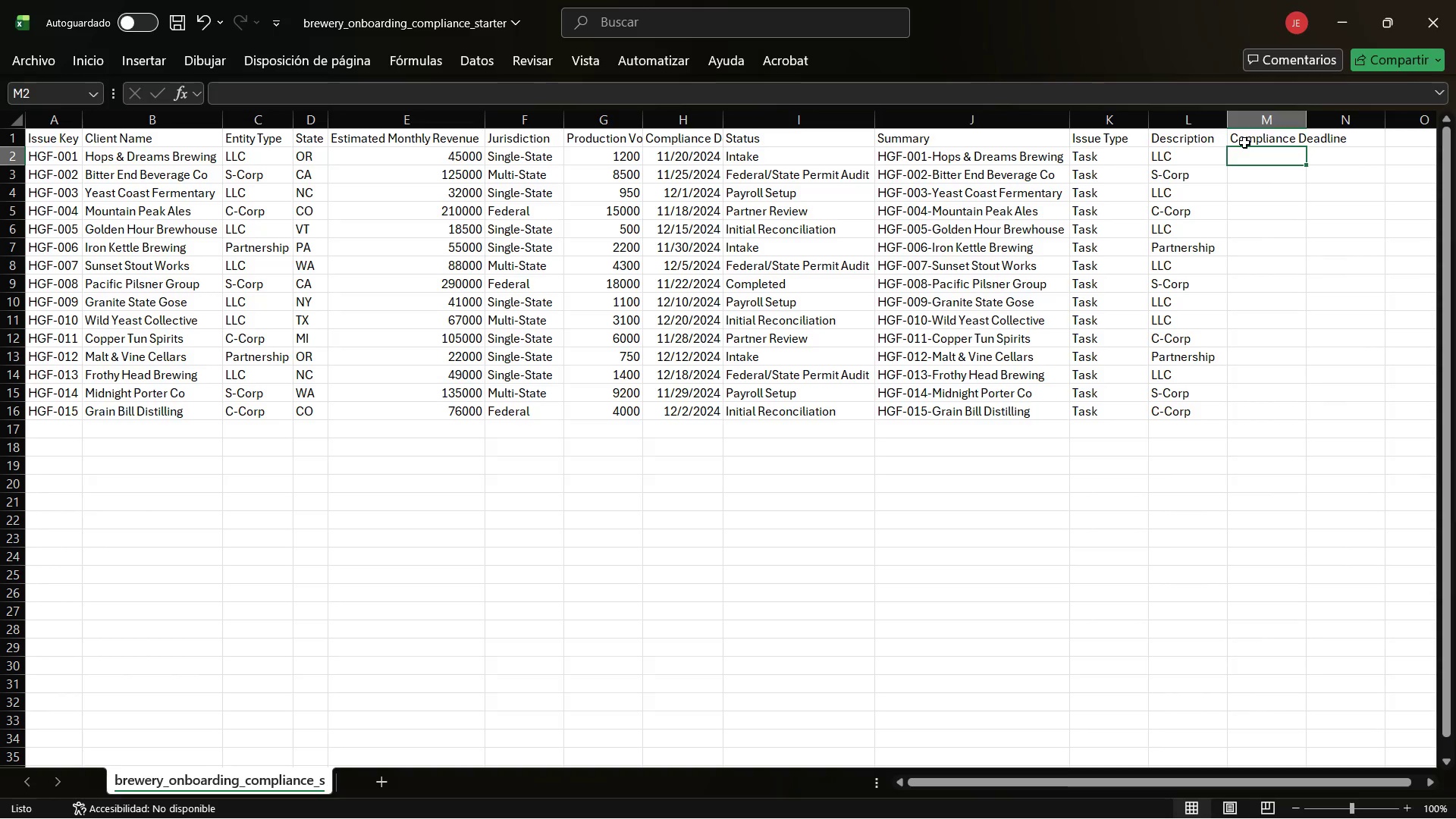 
type()T)
key(Backspace)
type(Hoy*(+10)
key(NumpadEnter)
 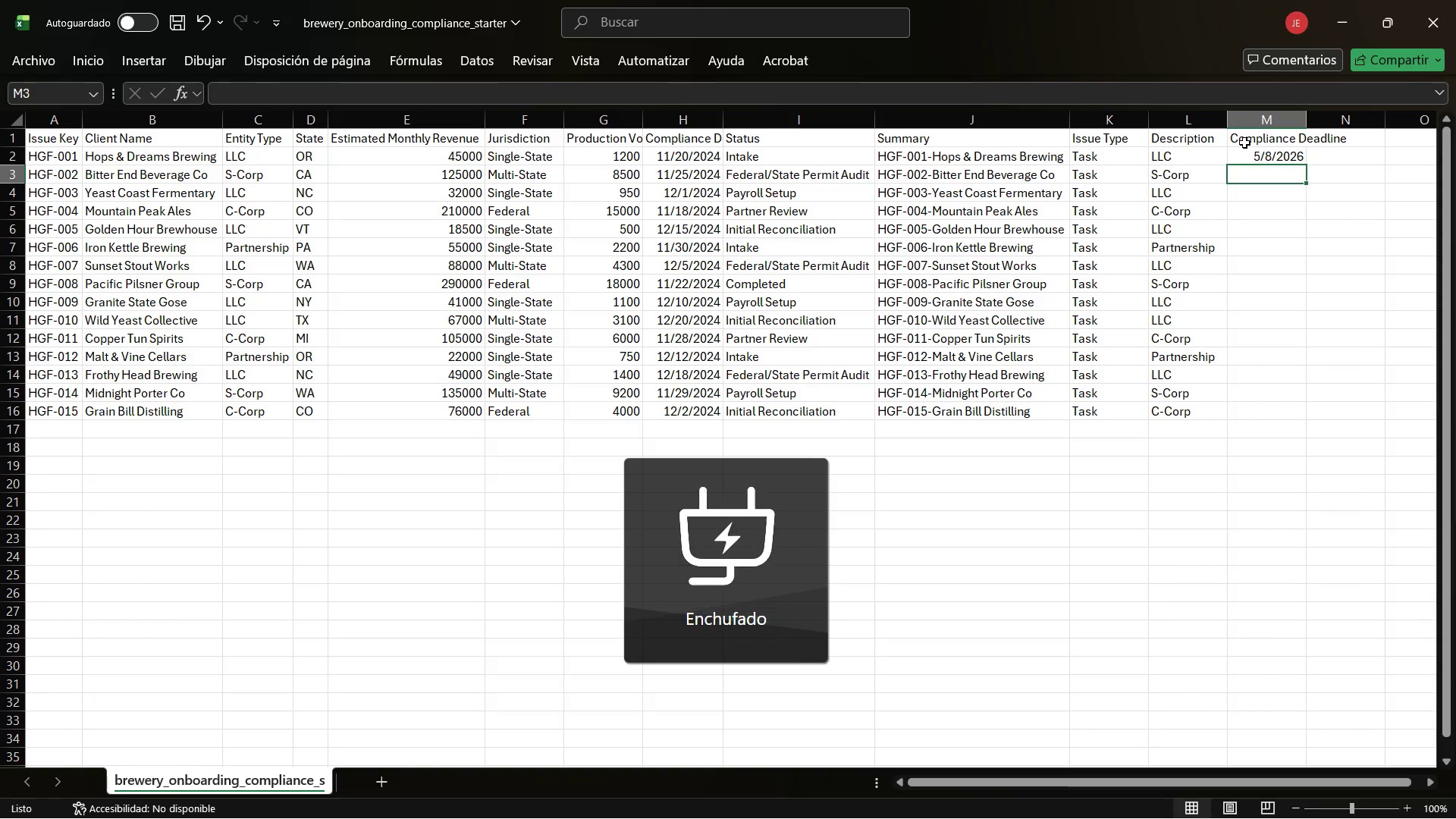 
left_click([1263, 155])
 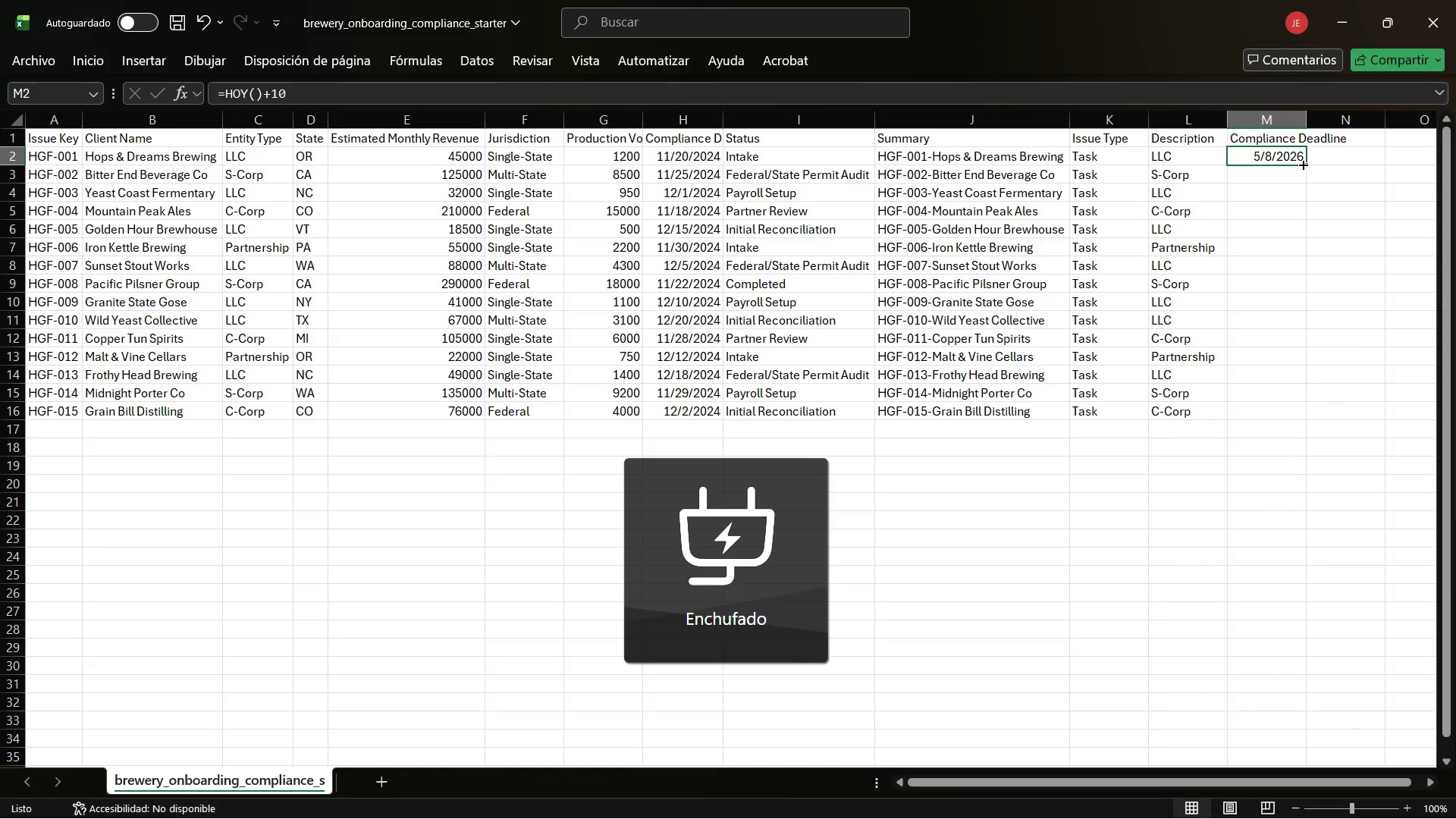 
left_click_drag(start_coordinate=[1302, 164], to_coordinate=[1276, 418])
 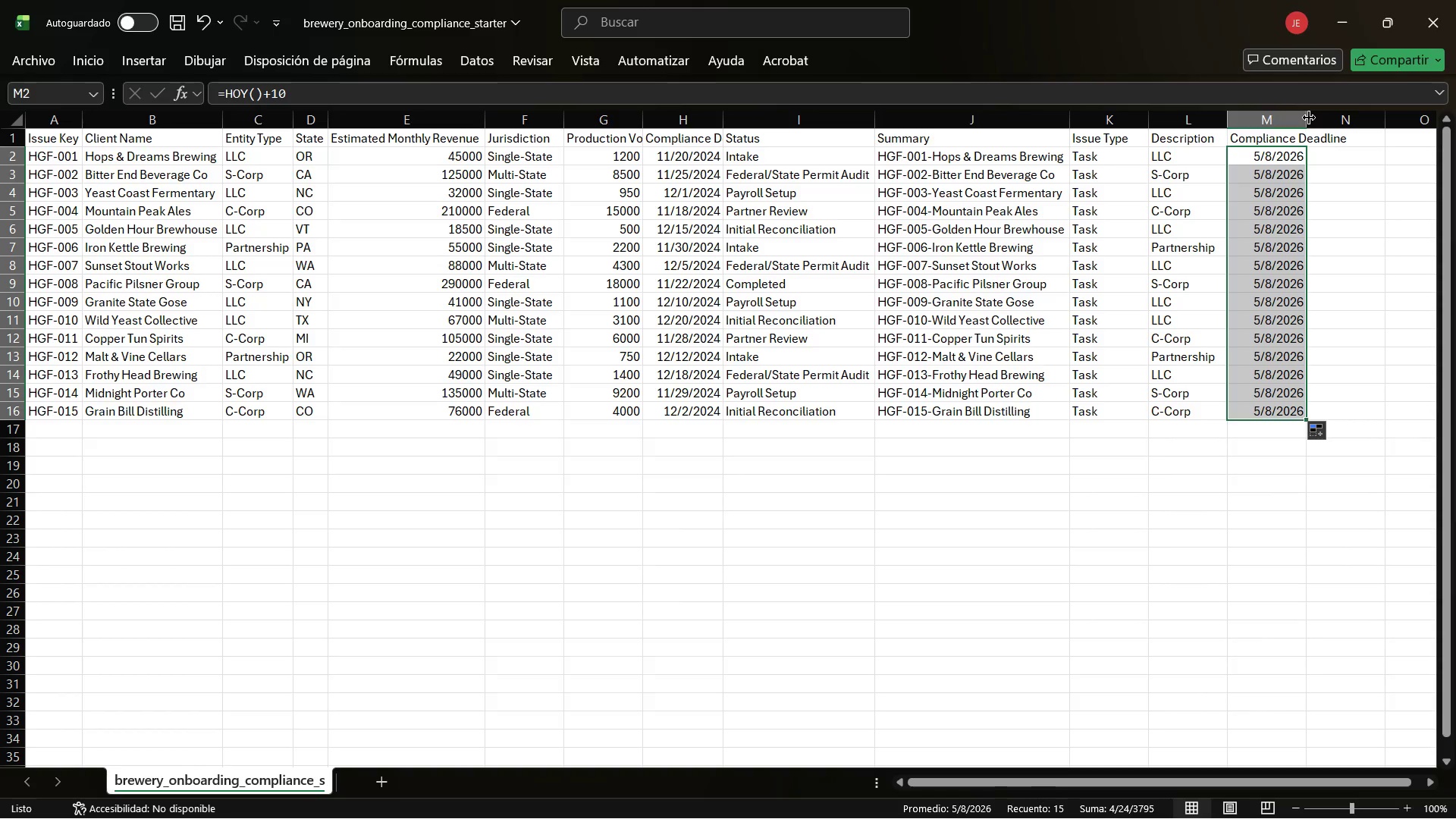 
double_click([1309, 118])
 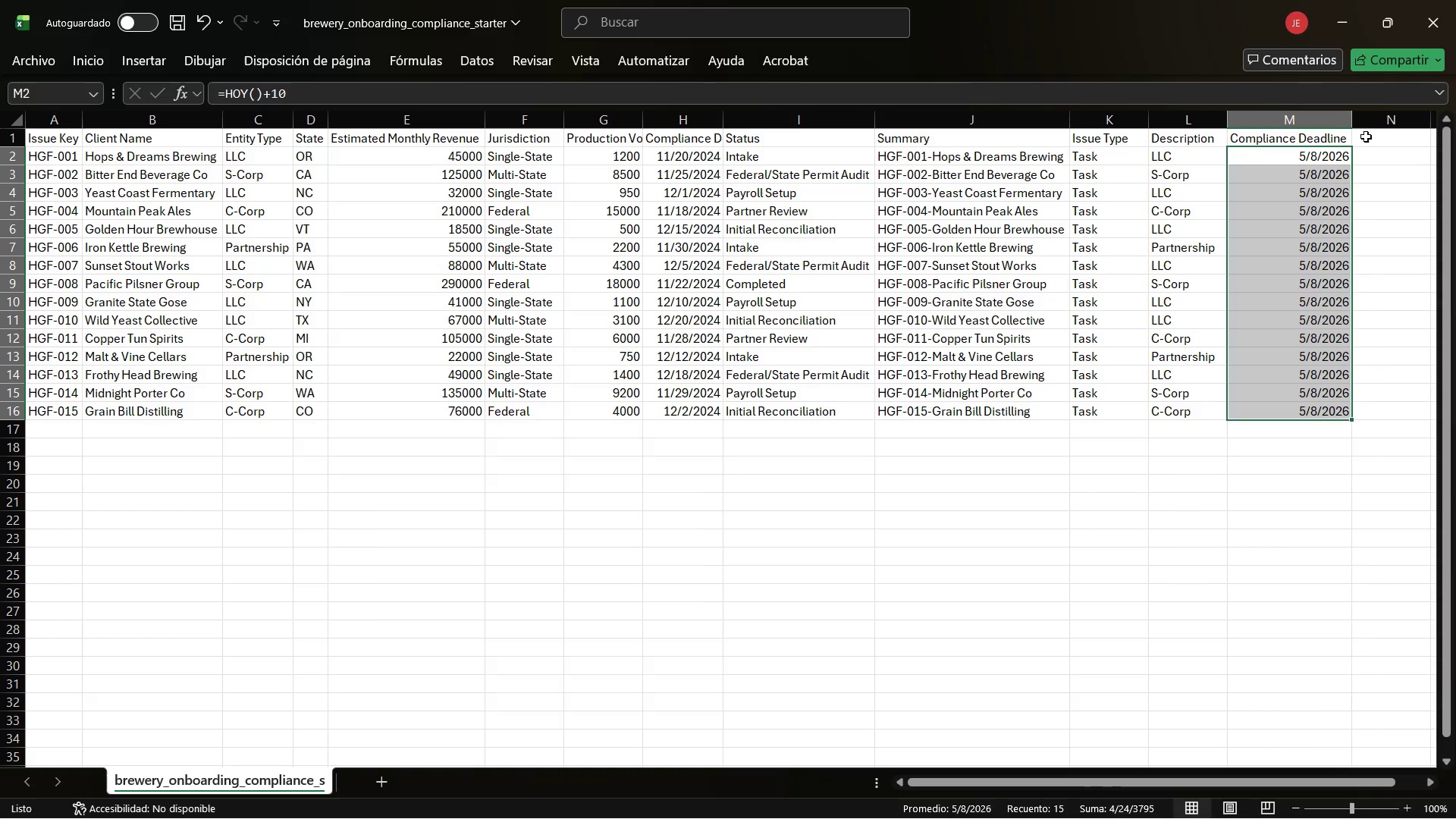 
left_click([1370, 136])
 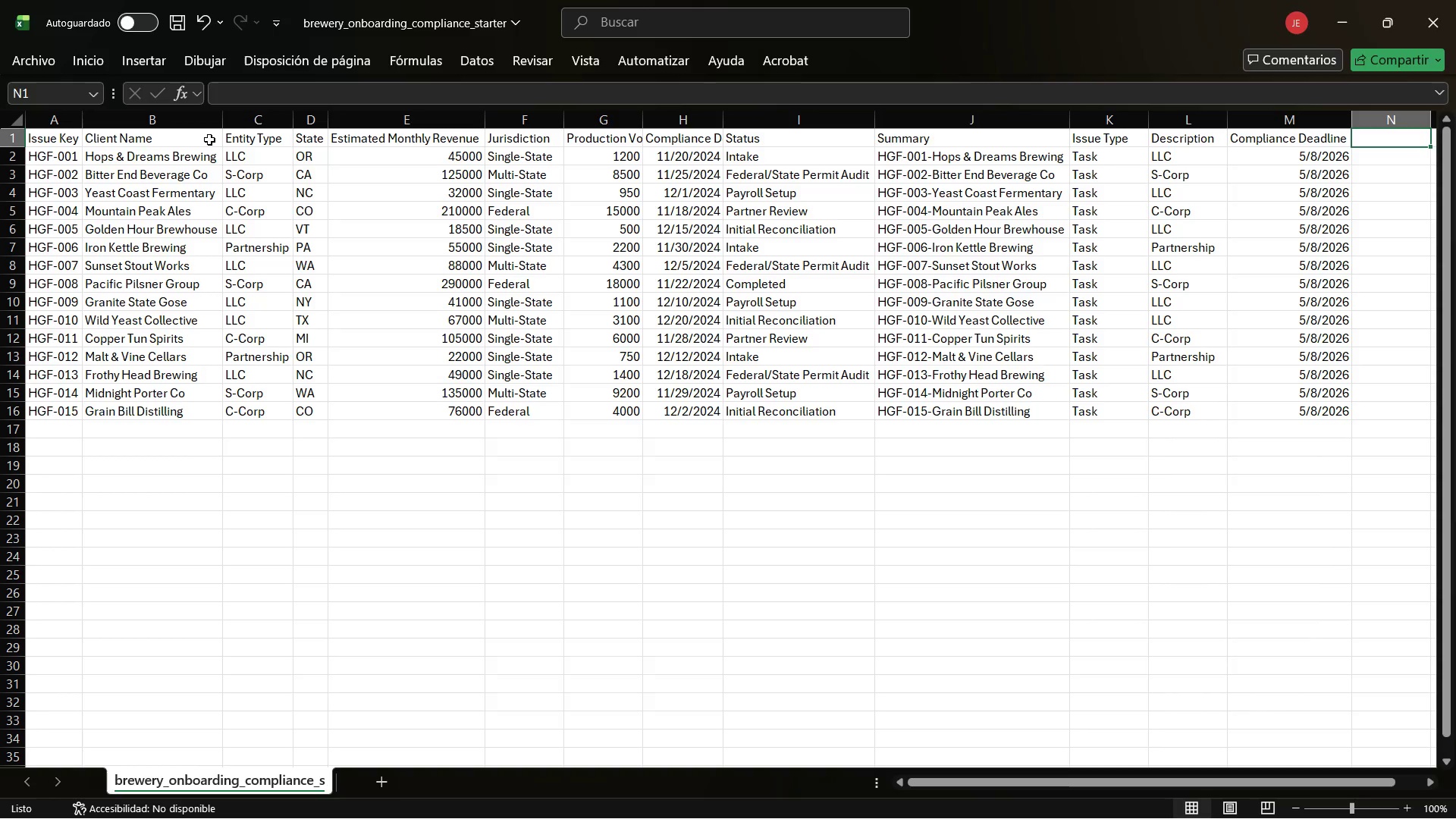 
wait(7.69)
 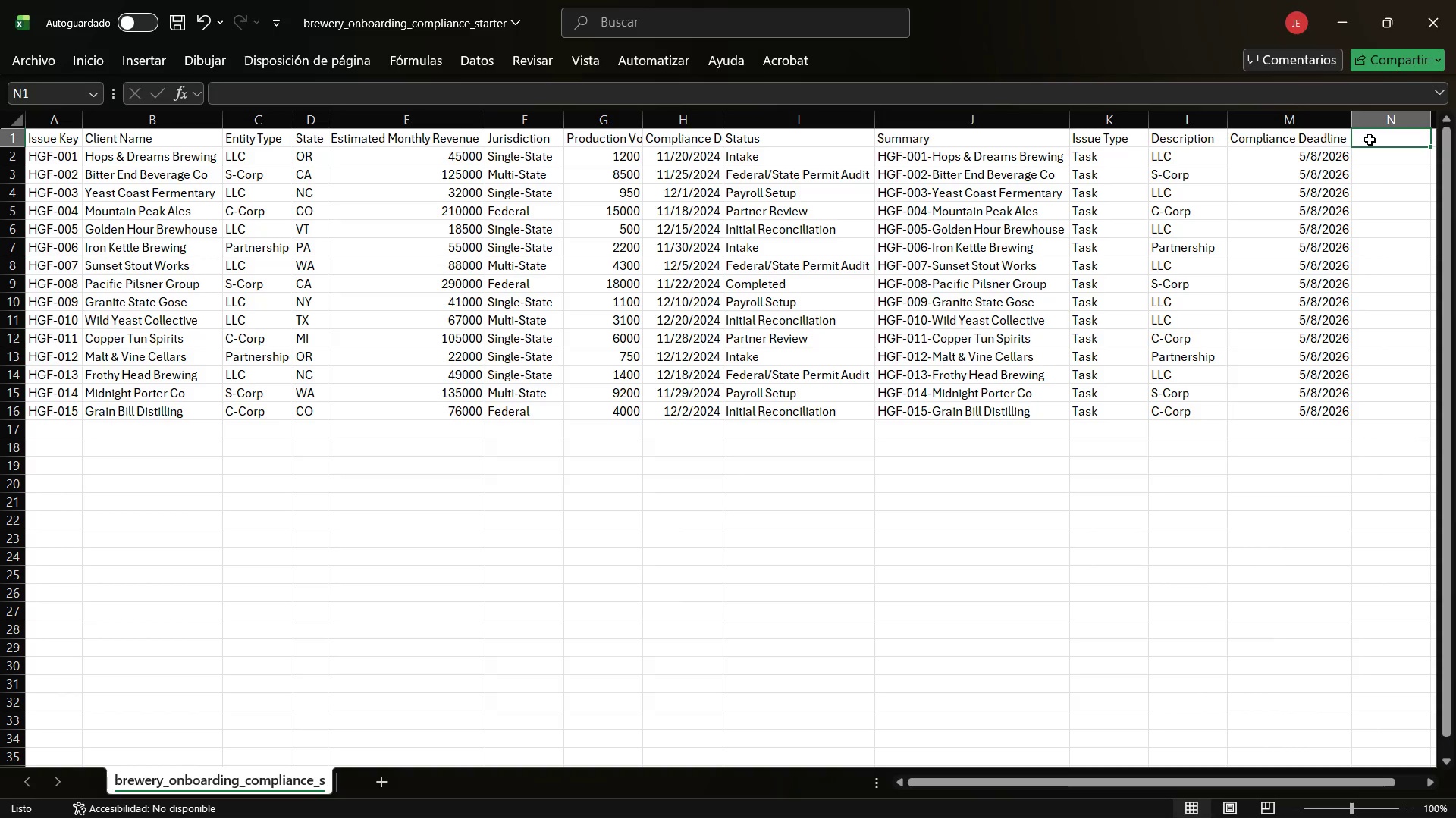 
type(Assignee)
 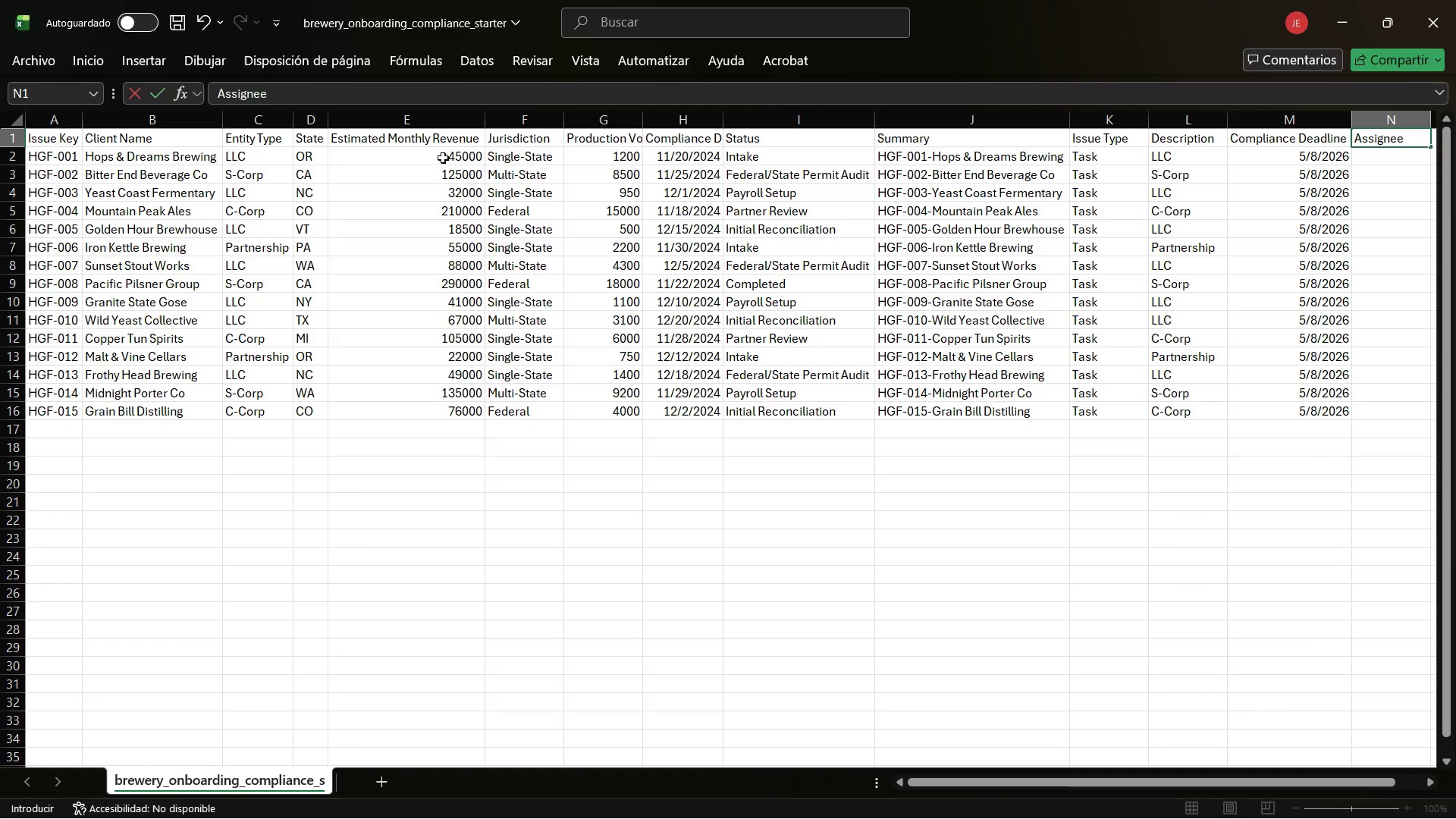 
key(Enter)
 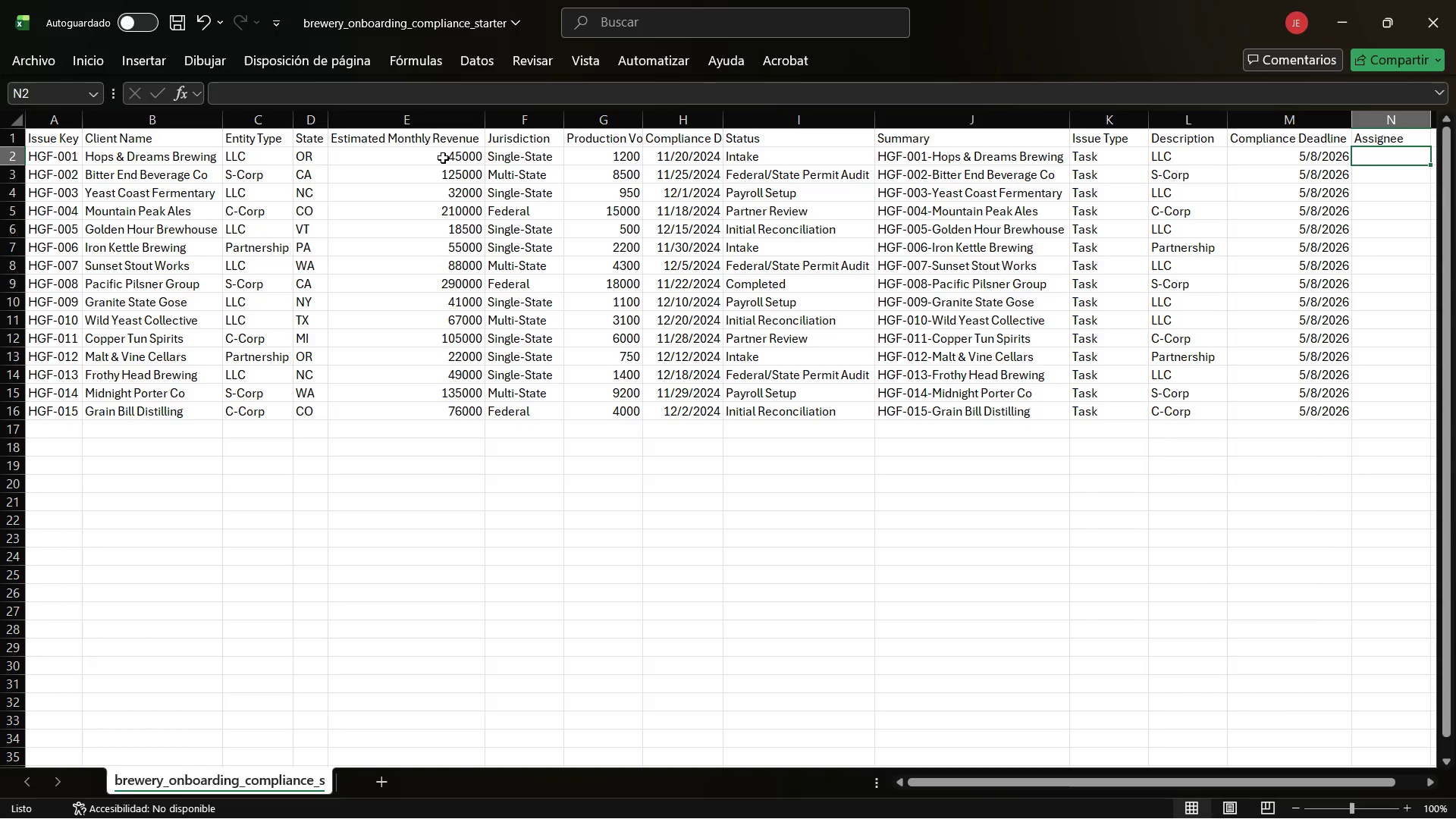 
type(juanesgc2010,q)
key(Backspace)
key(Backspace)
 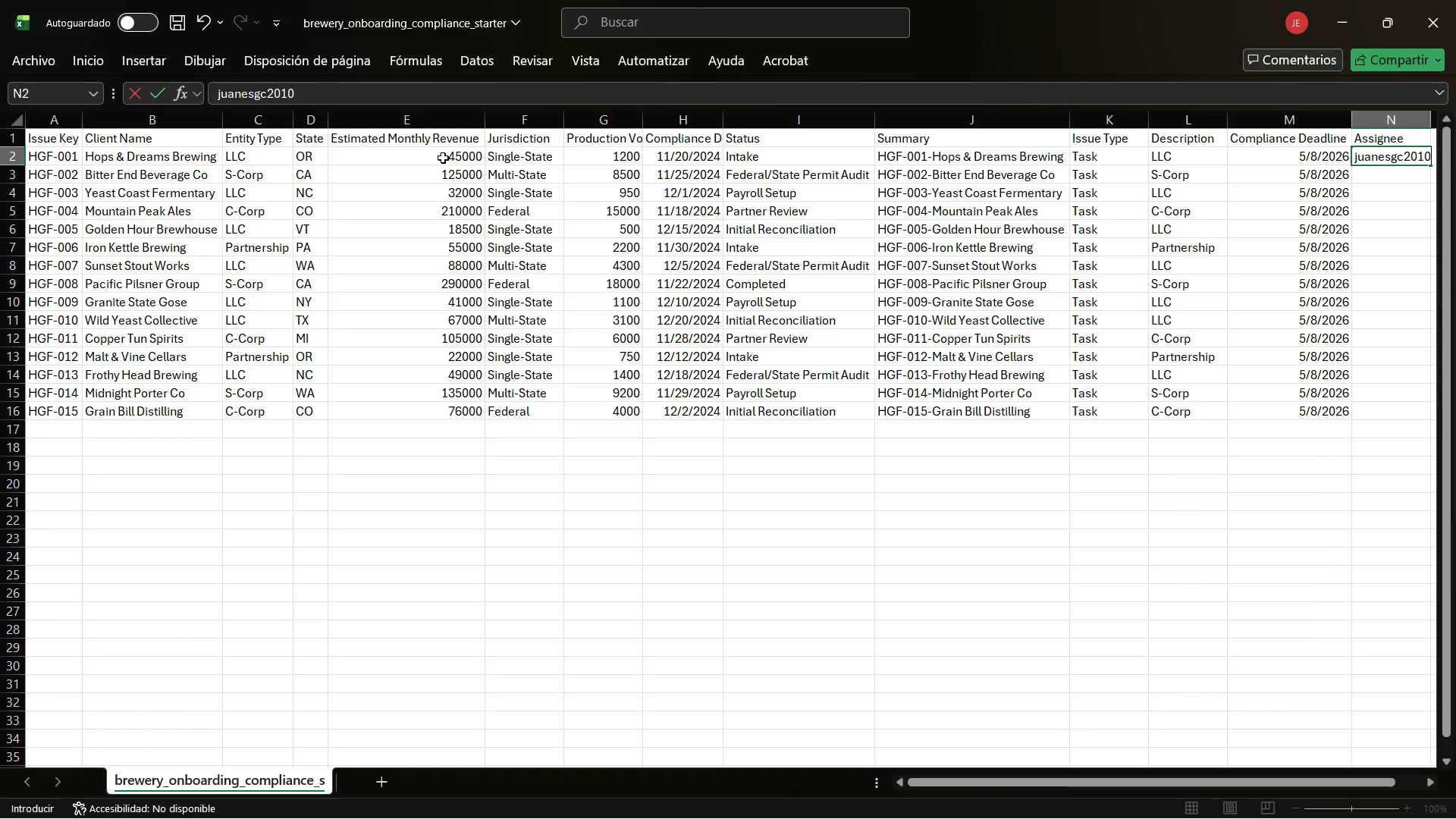 
key(Control+ControlLeft)
 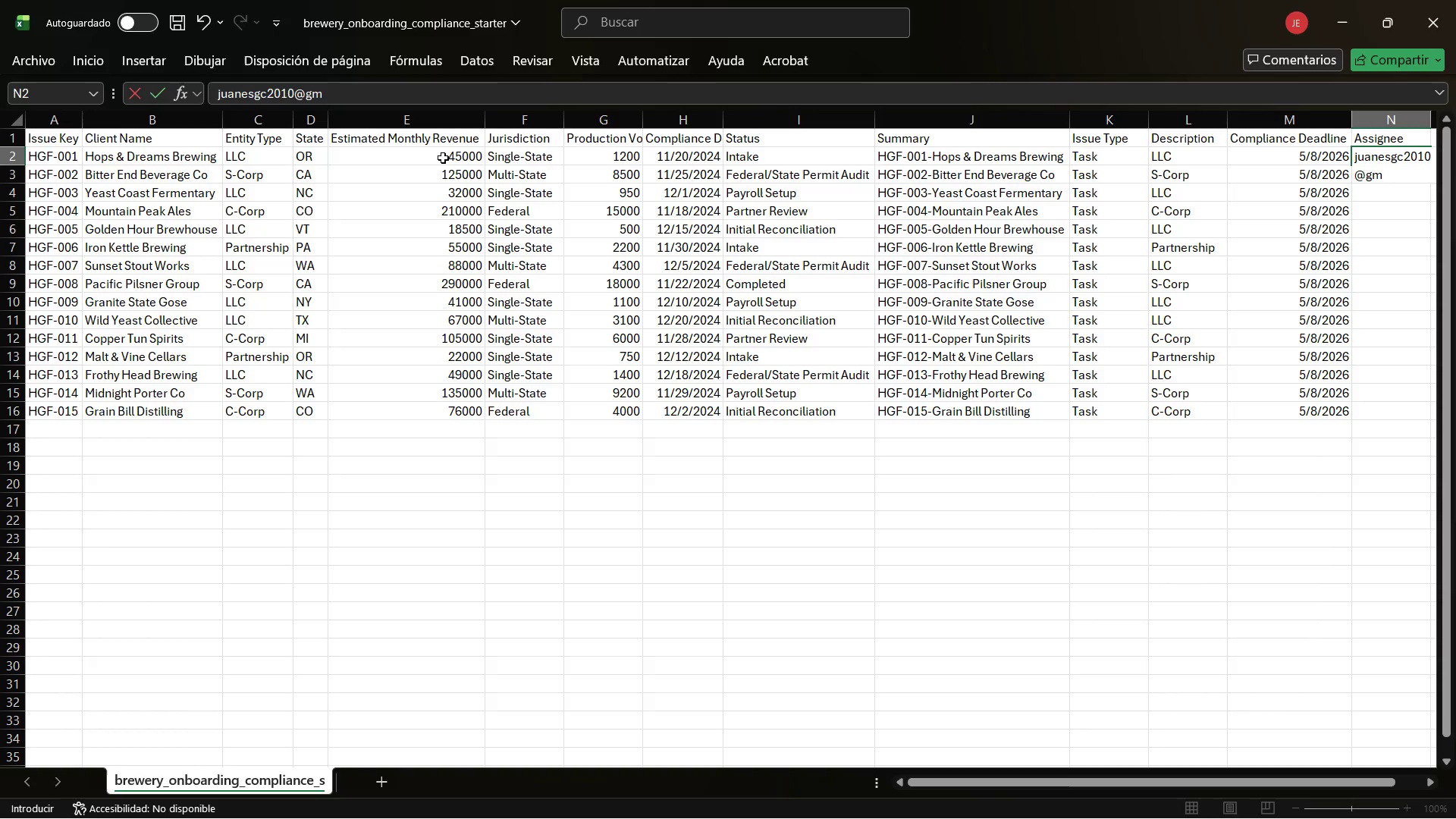 
key(Alt+Control+AltRight)
 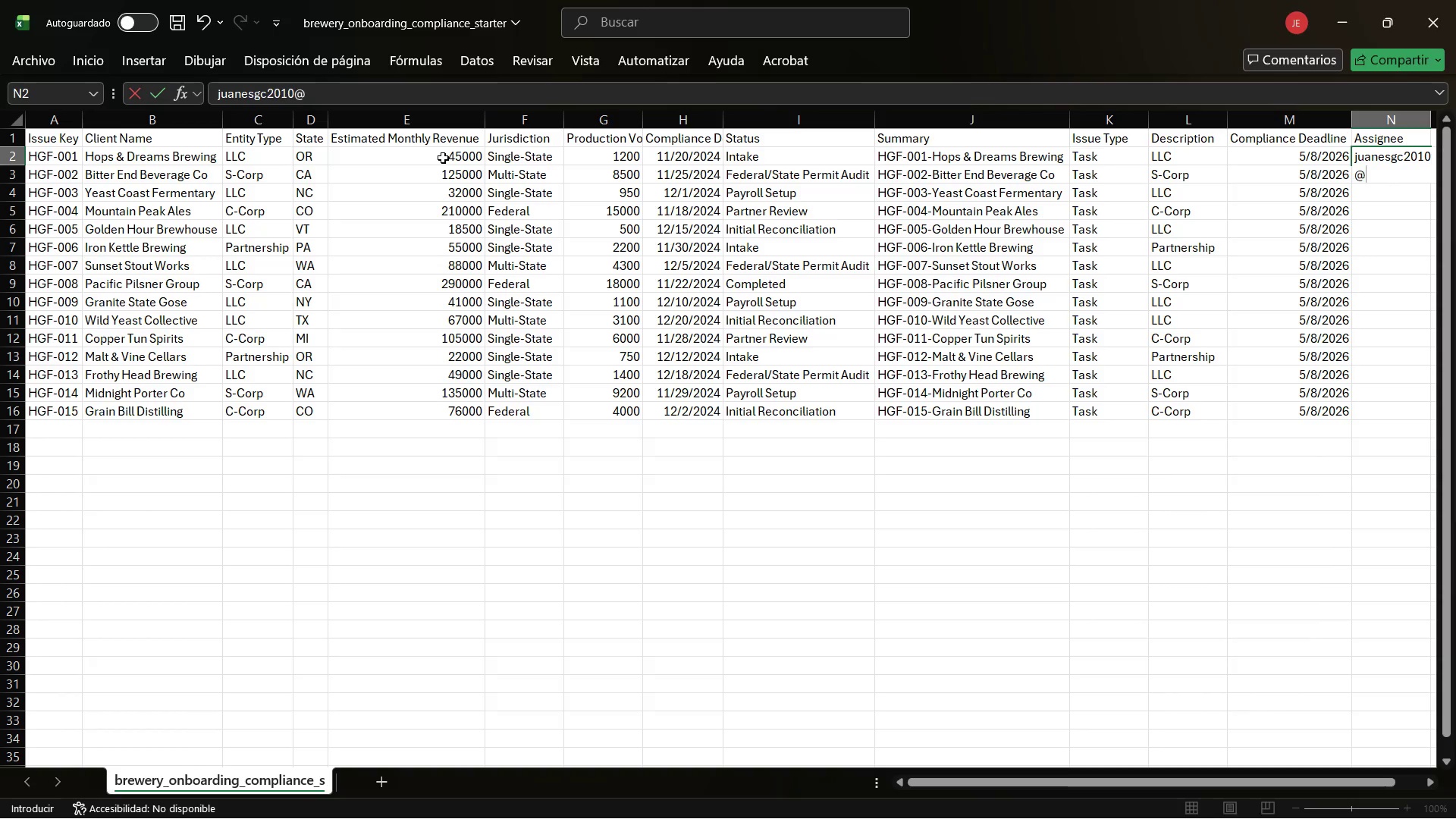 
key(Alt+Control+Q)
 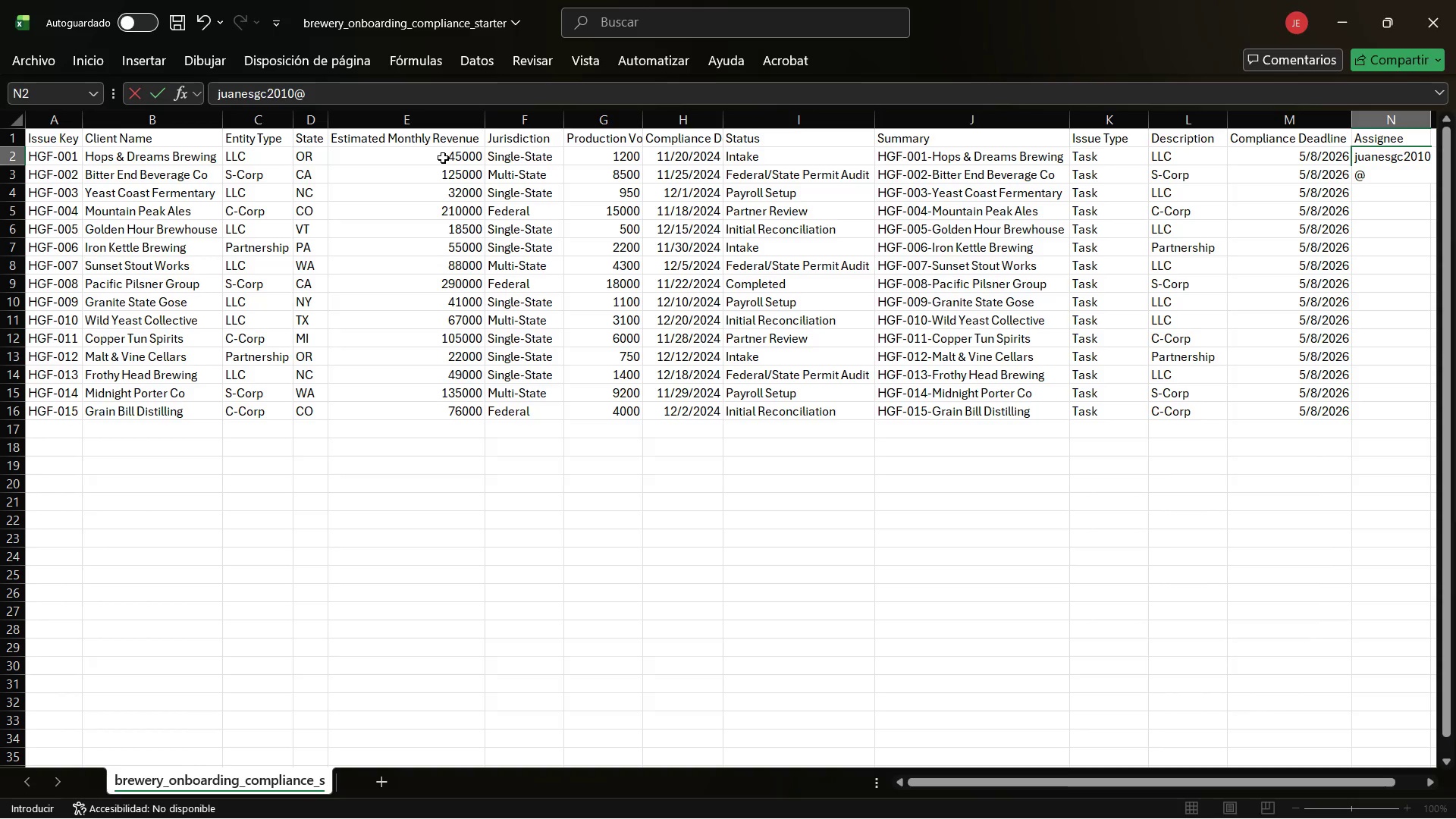 
type(gmail.com)
 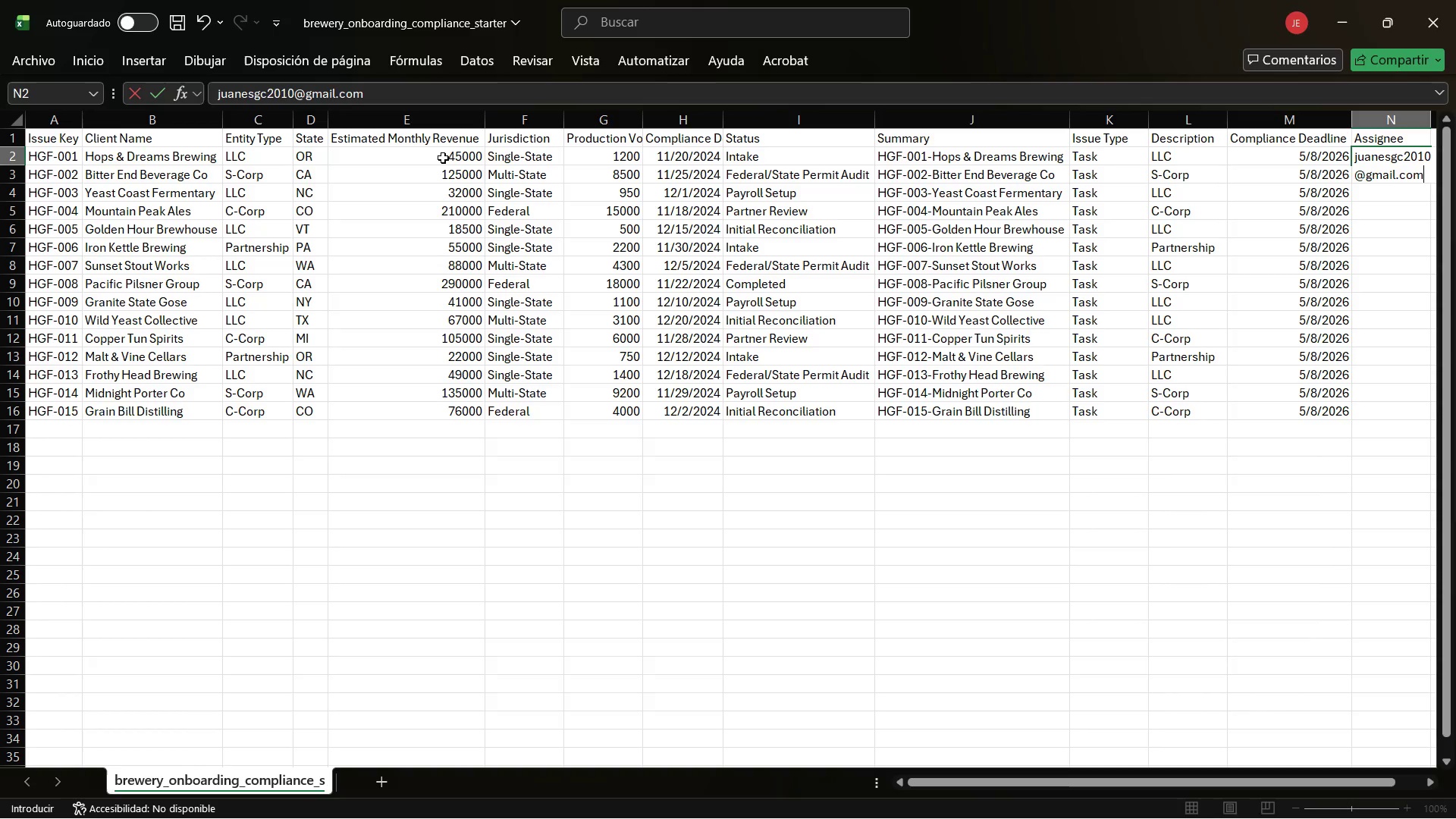 
key(Enter)
 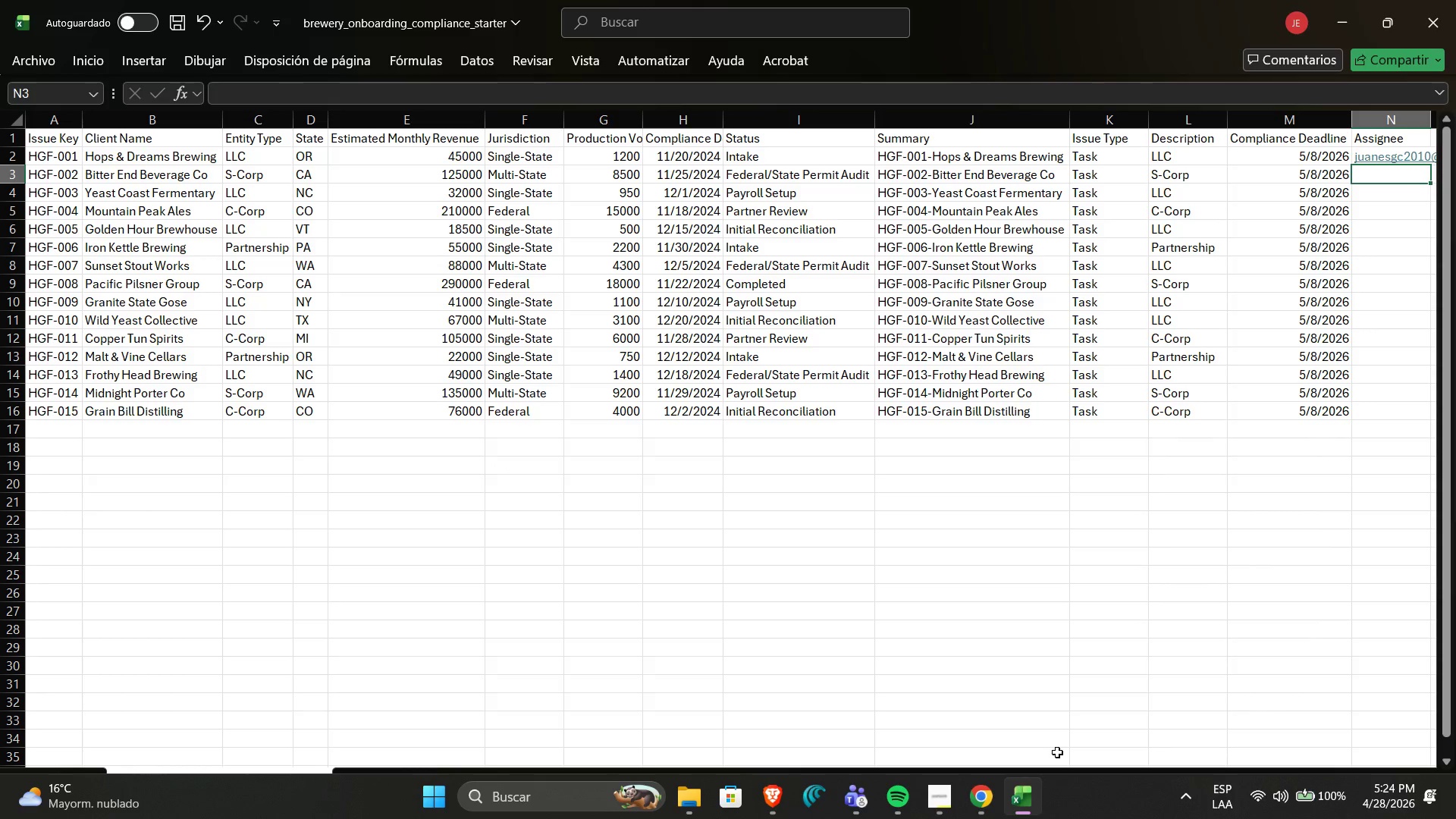 
left_click_drag(start_coordinate=[1057, 780], to_coordinate=[1272, 784])
 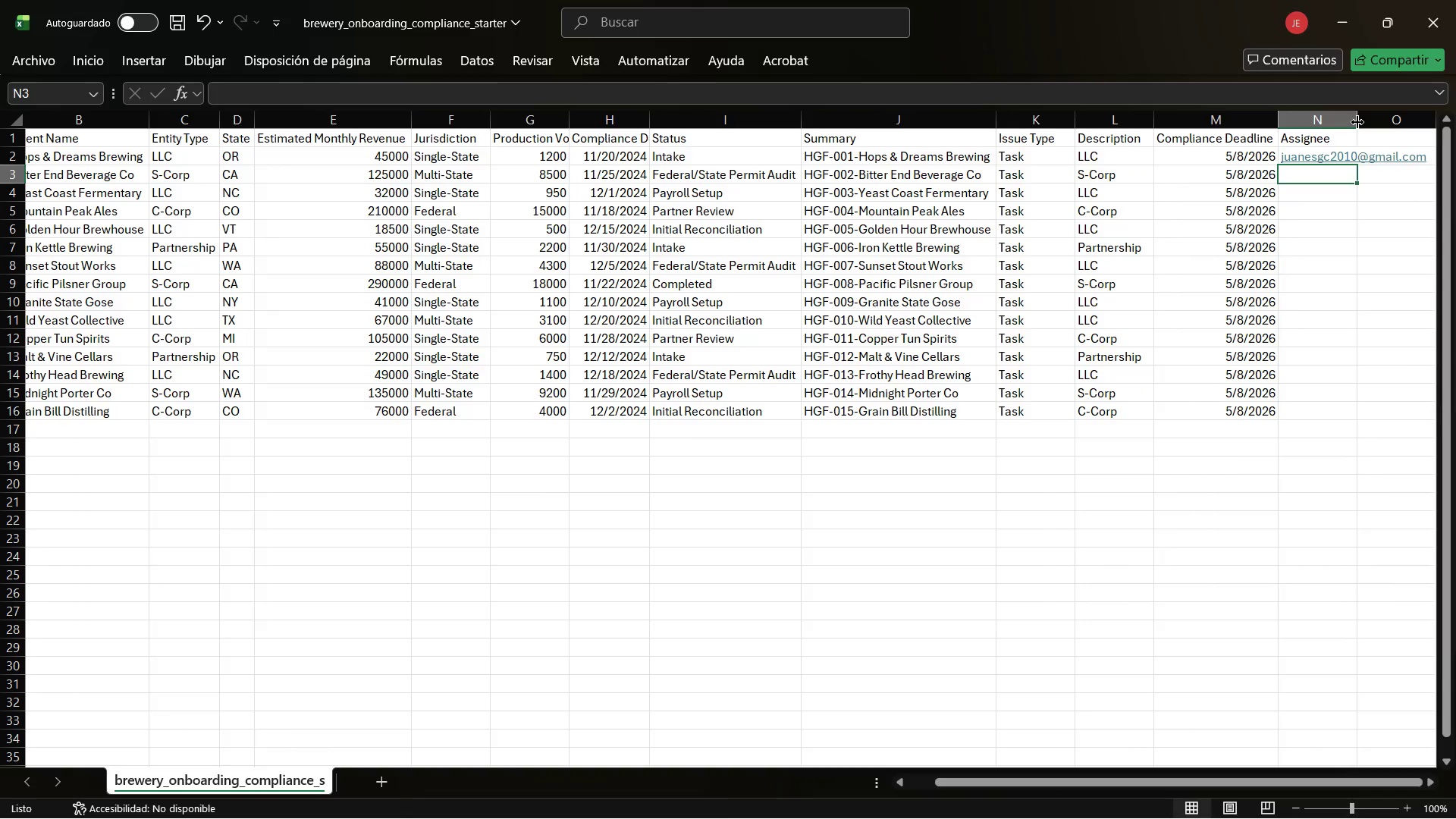 
double_click([1357, 122])
 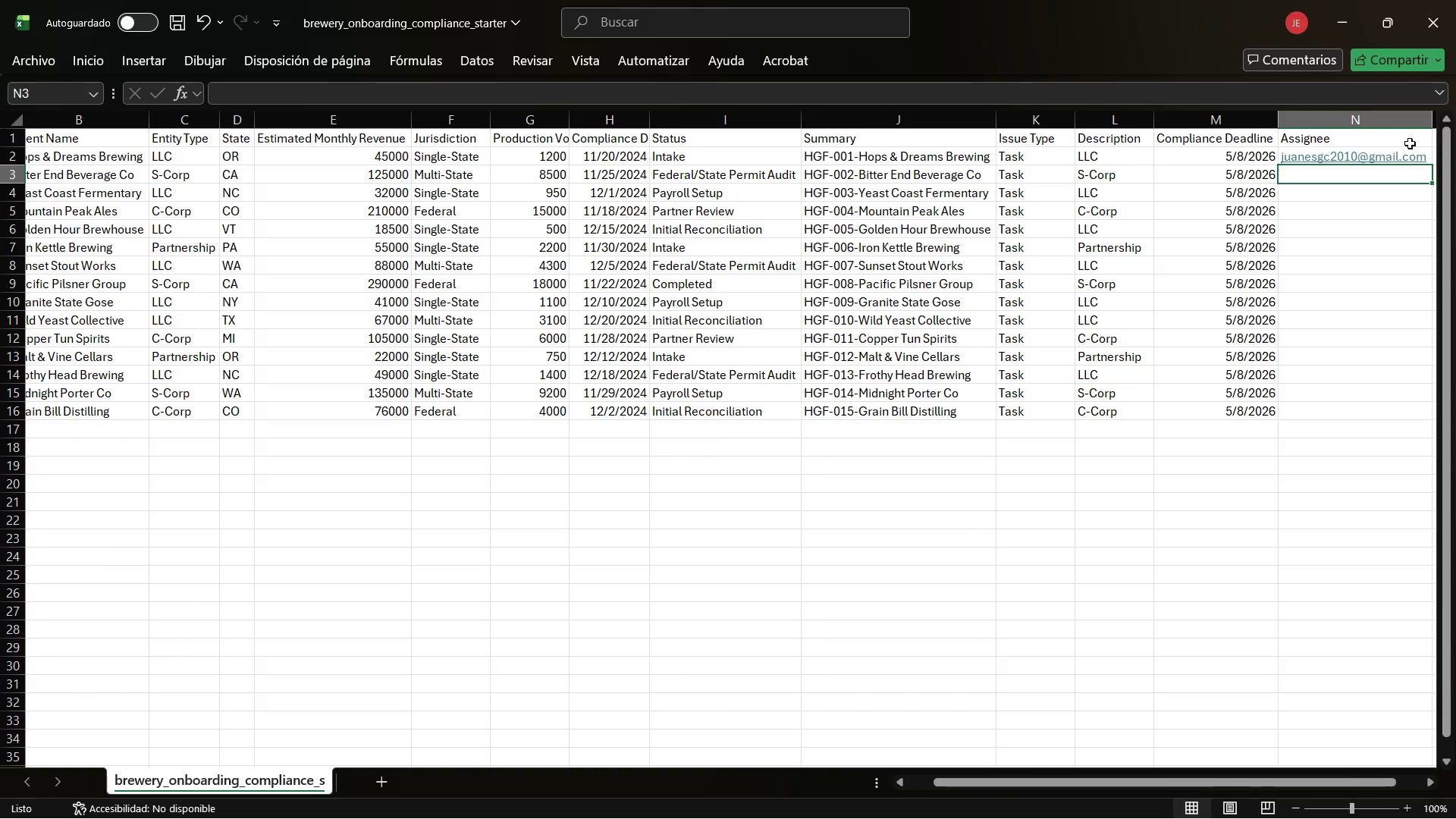 
left_click([1411, 149])
 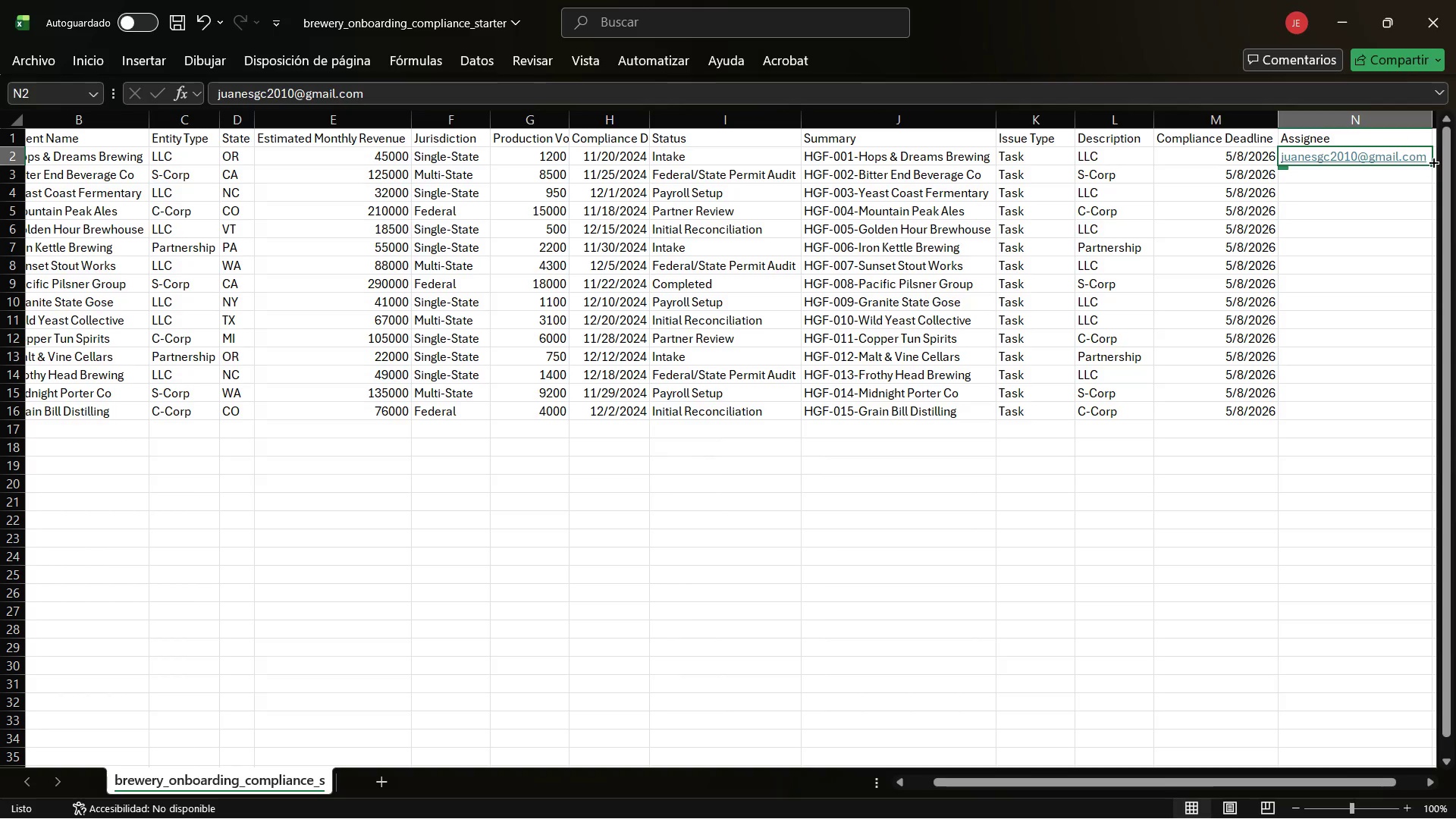 
left_click_drag(start_coordinate=[1432, 162], to_coordinate=[1382, 413])
 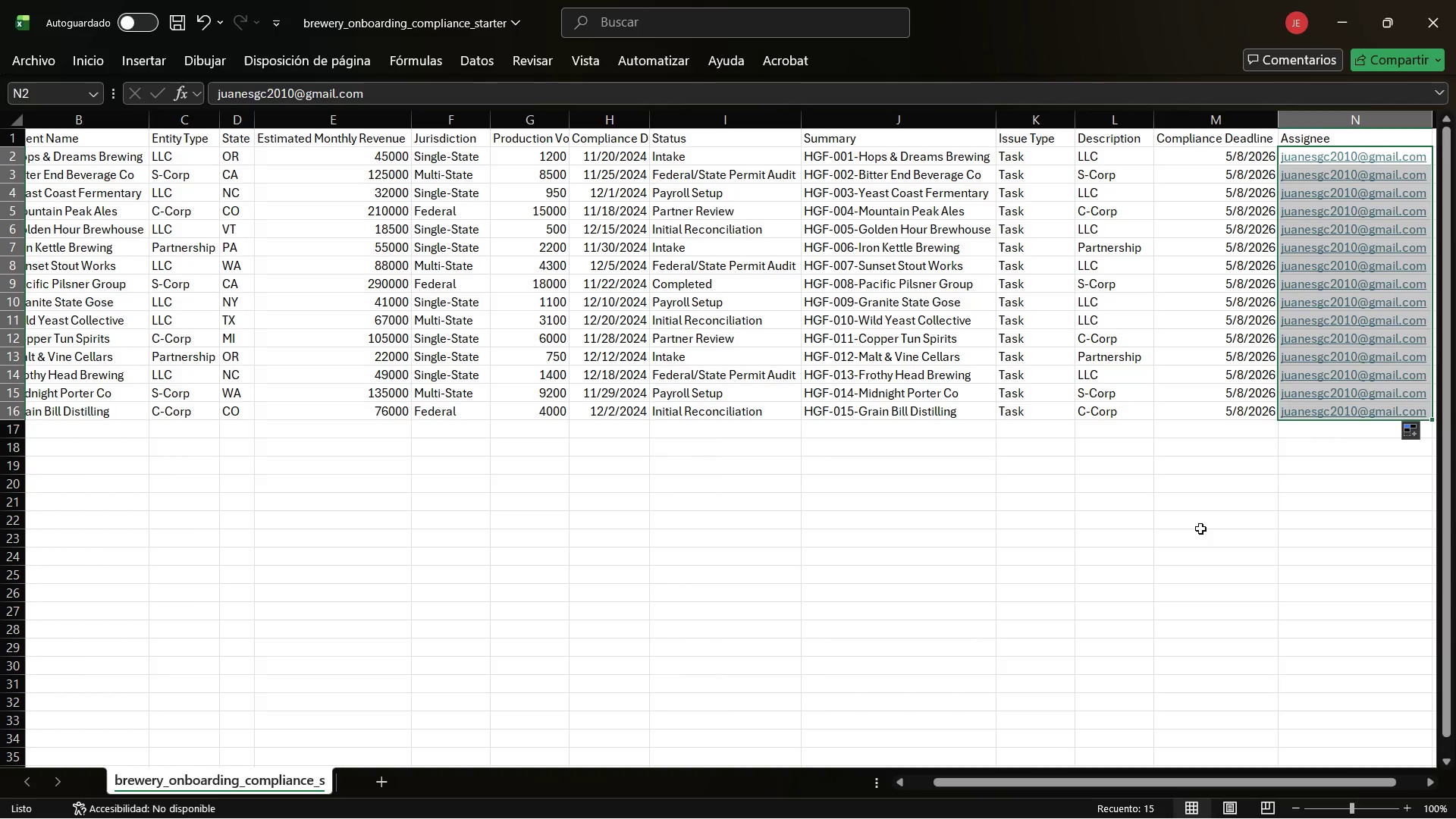 
wait(12.77)
 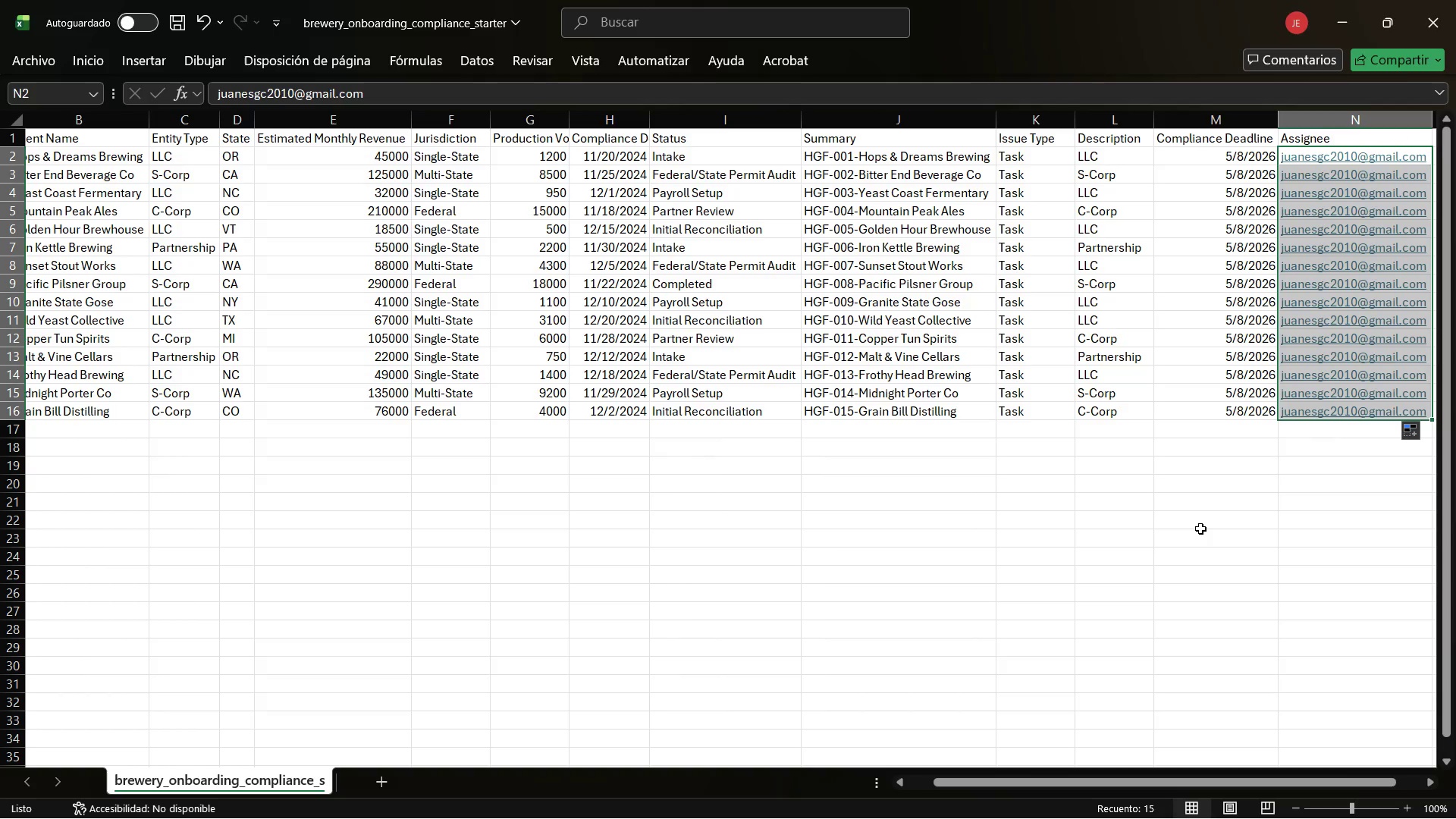 
left_click_drag(start_coordinate=[1171, 784], to_coordinate=[1326, 786])
 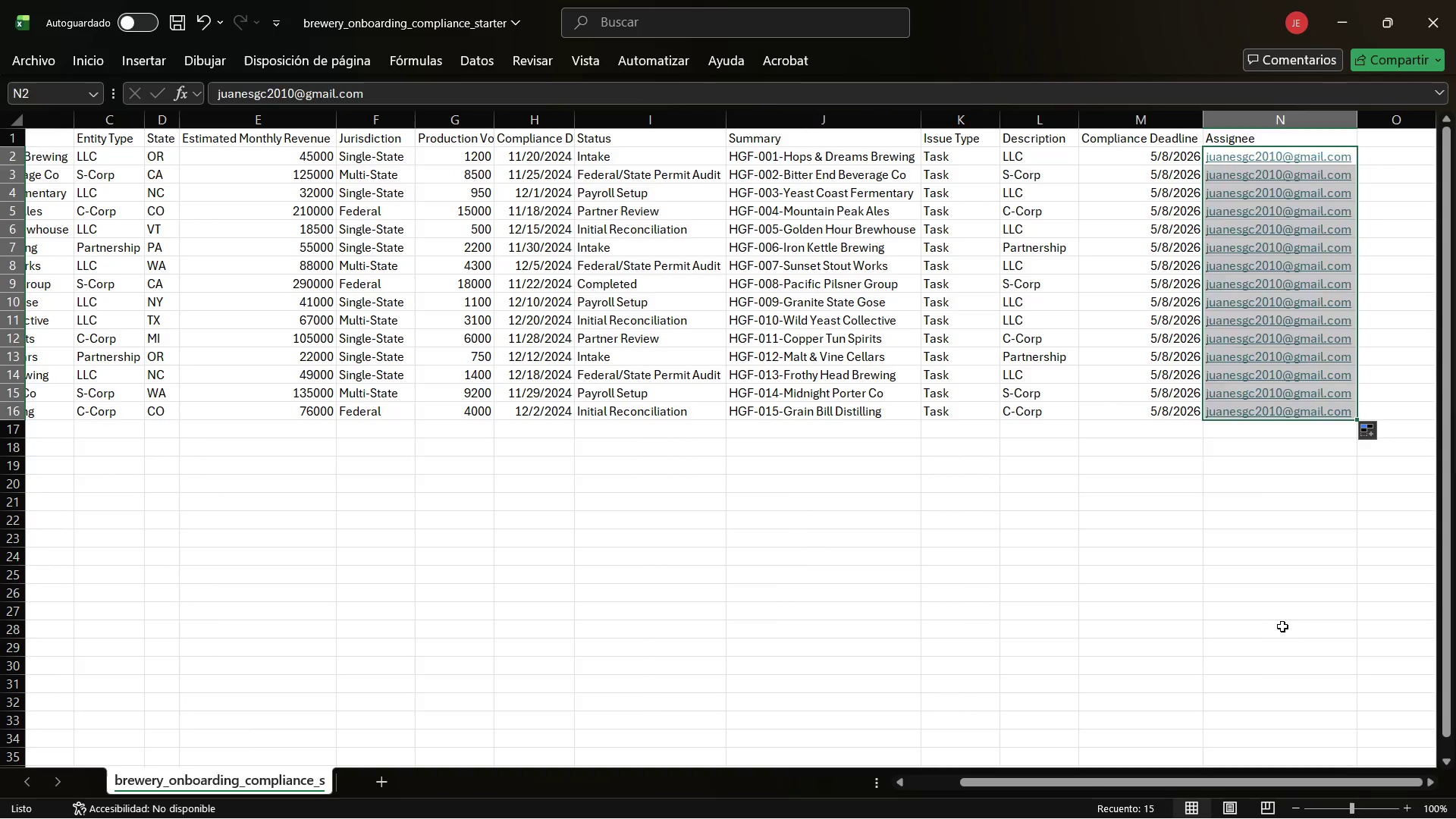 
left_click([1282, 626])
 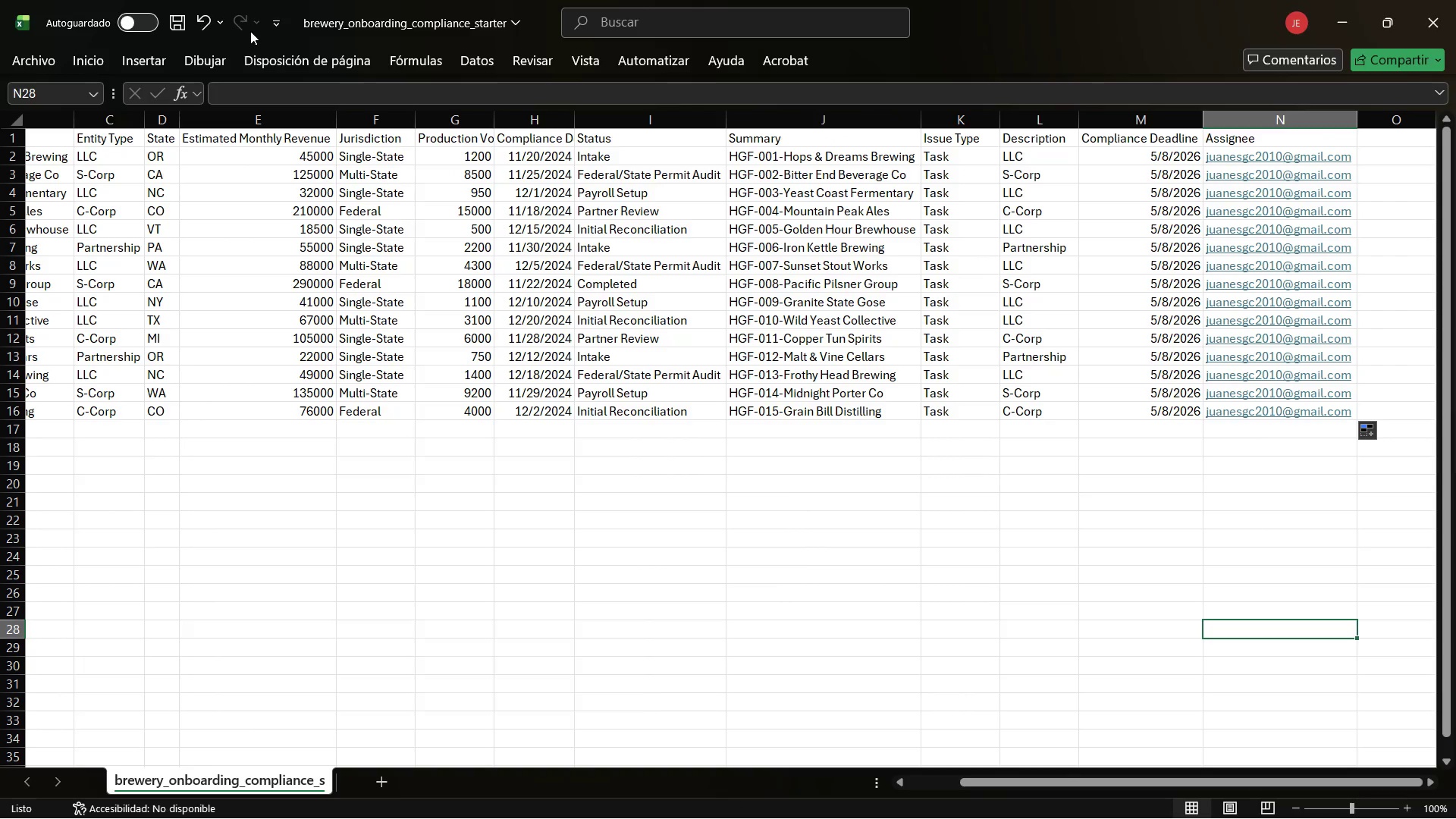 
left_click([175, 17])
 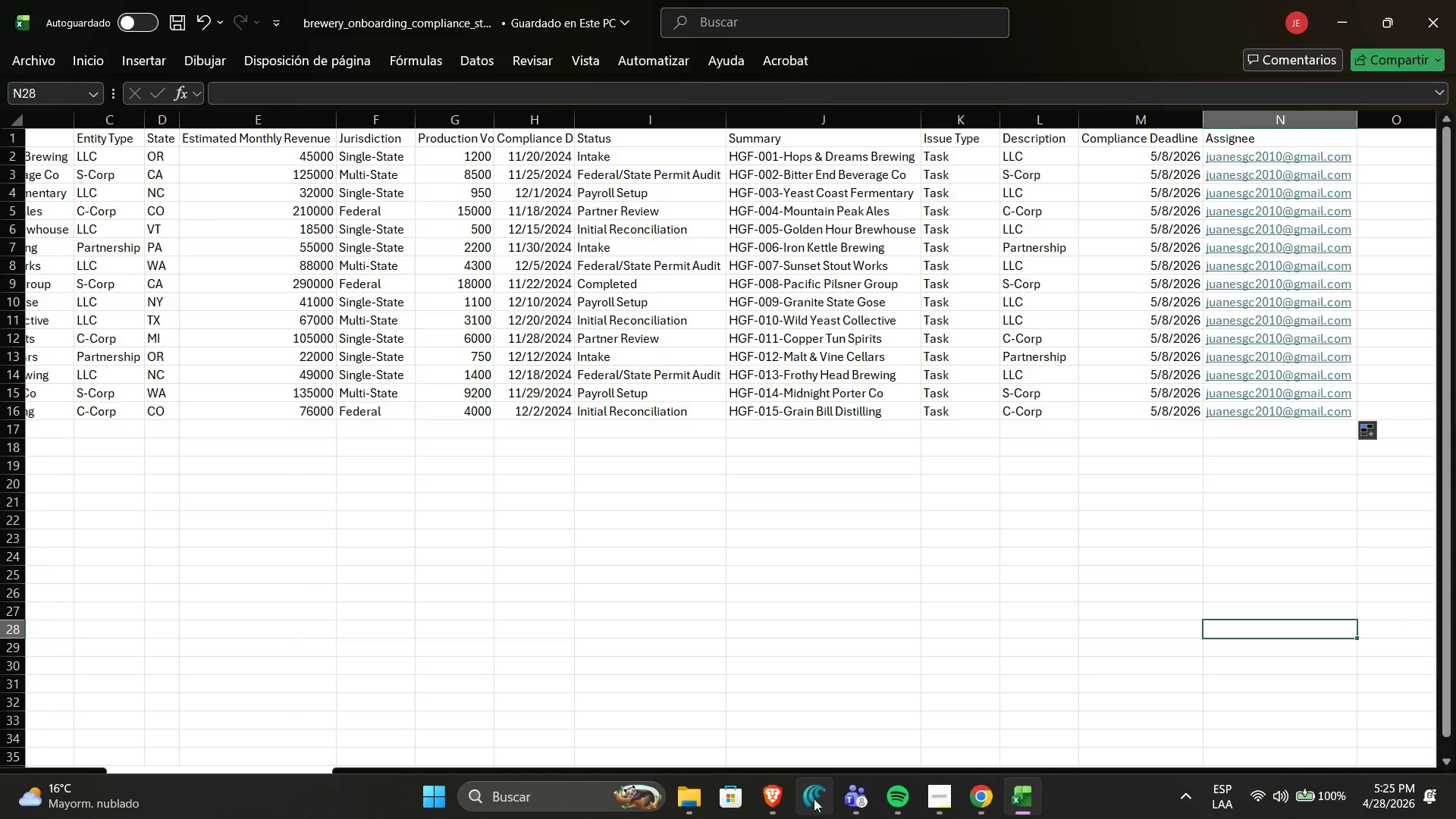 
wait(5.59)
 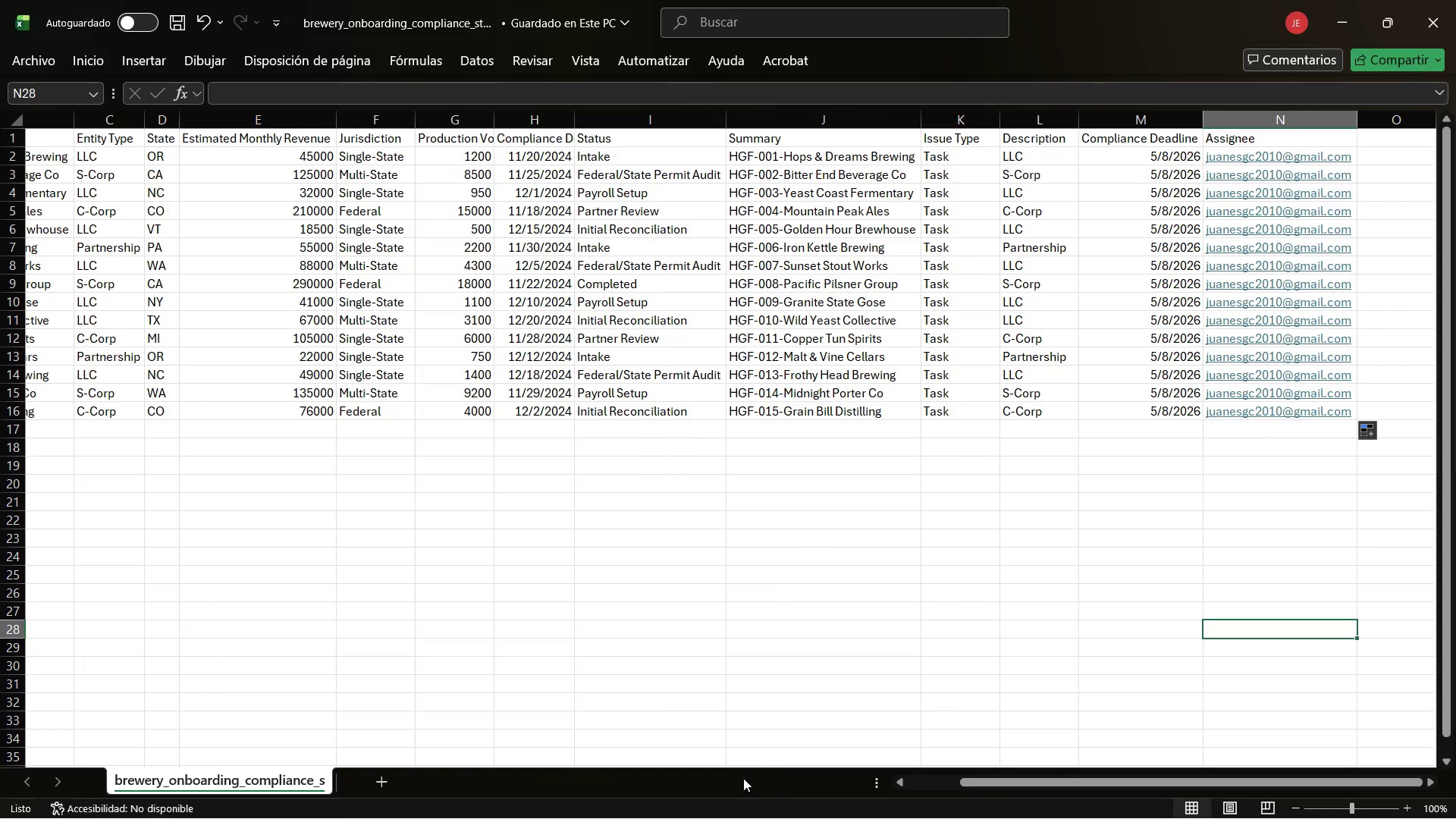 
left_click([965, 791])
 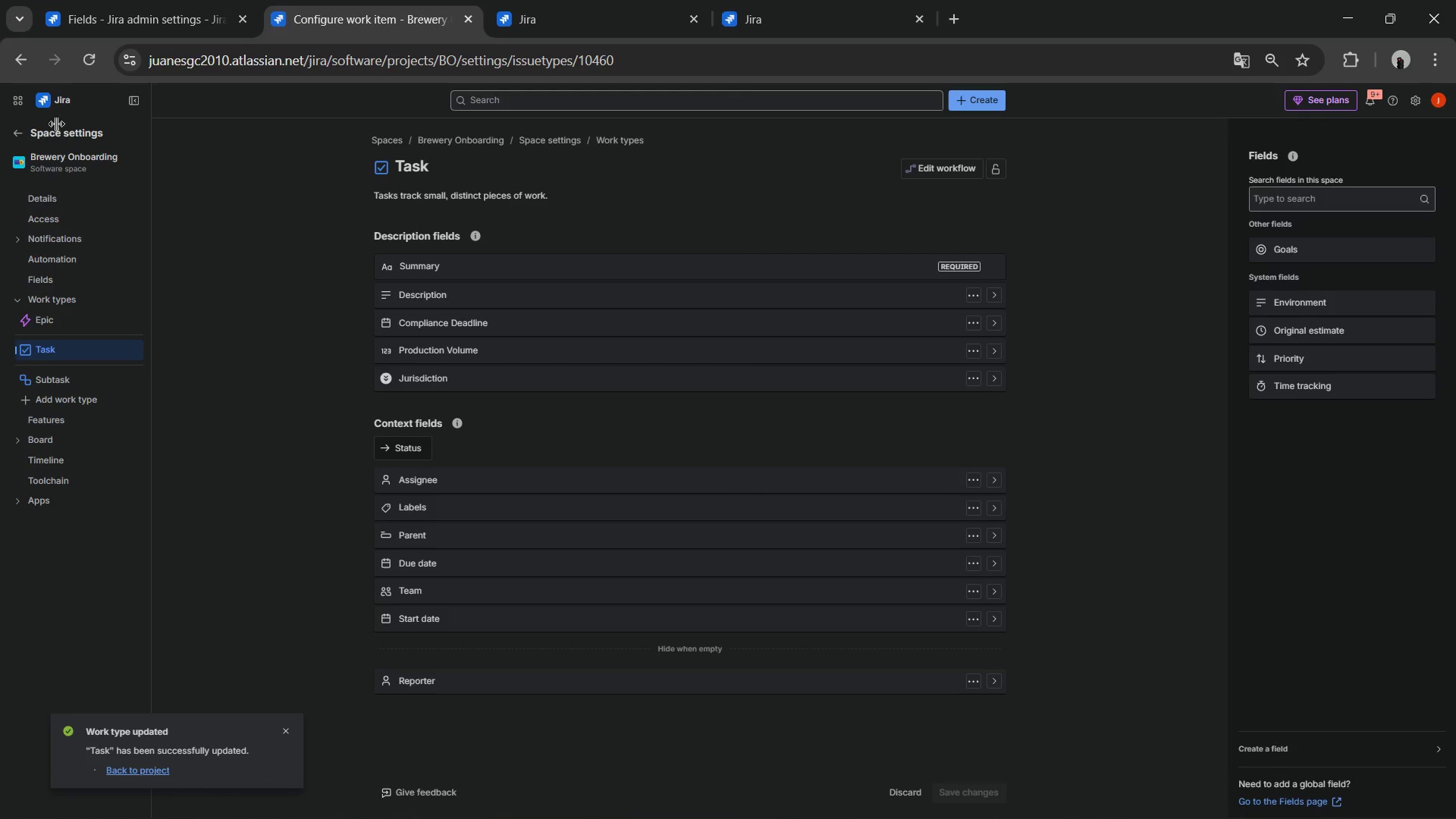 
left_click([11, 131])
 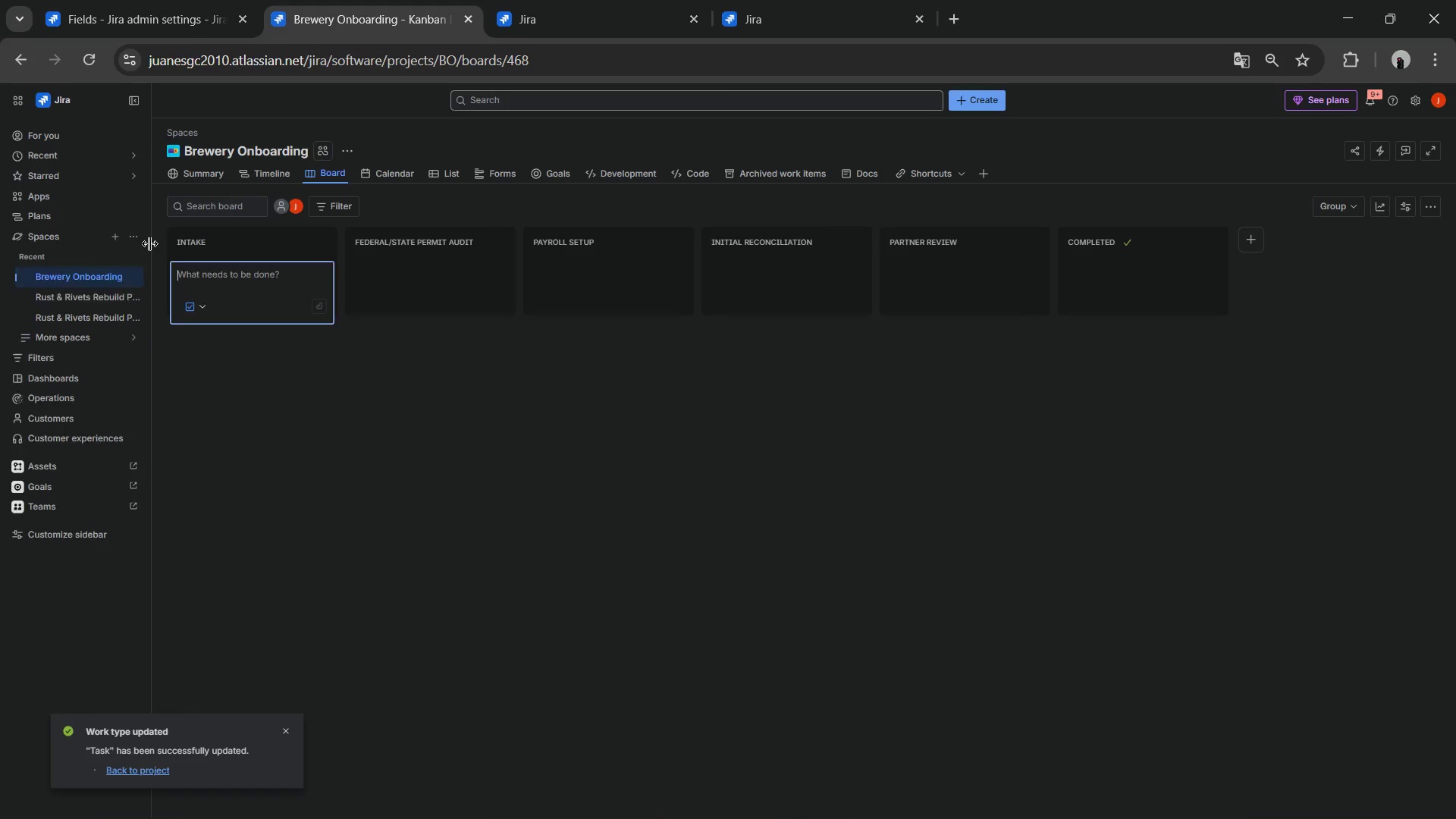 
wait(5.95)
 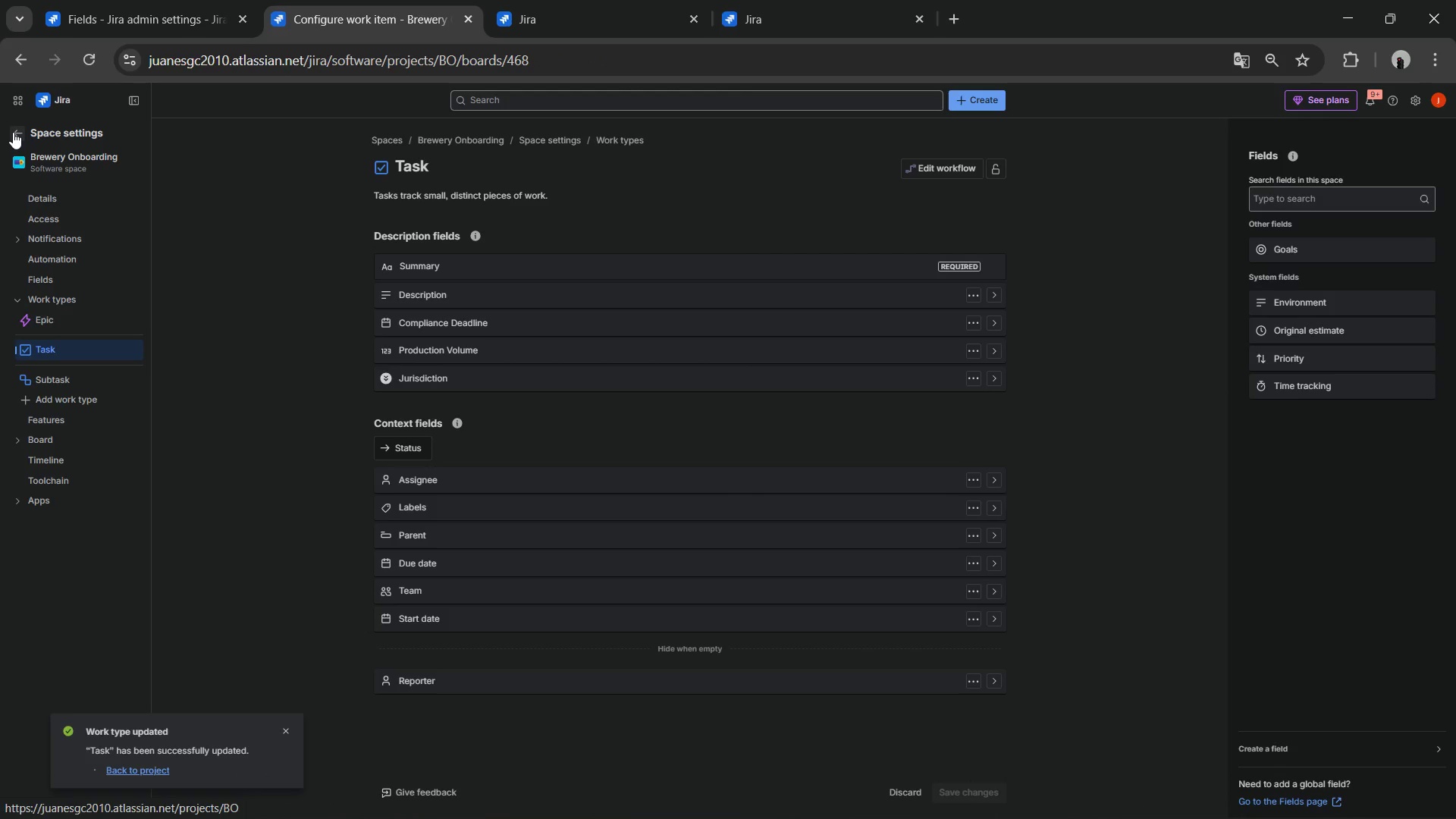 
left_click([1417, 96])
 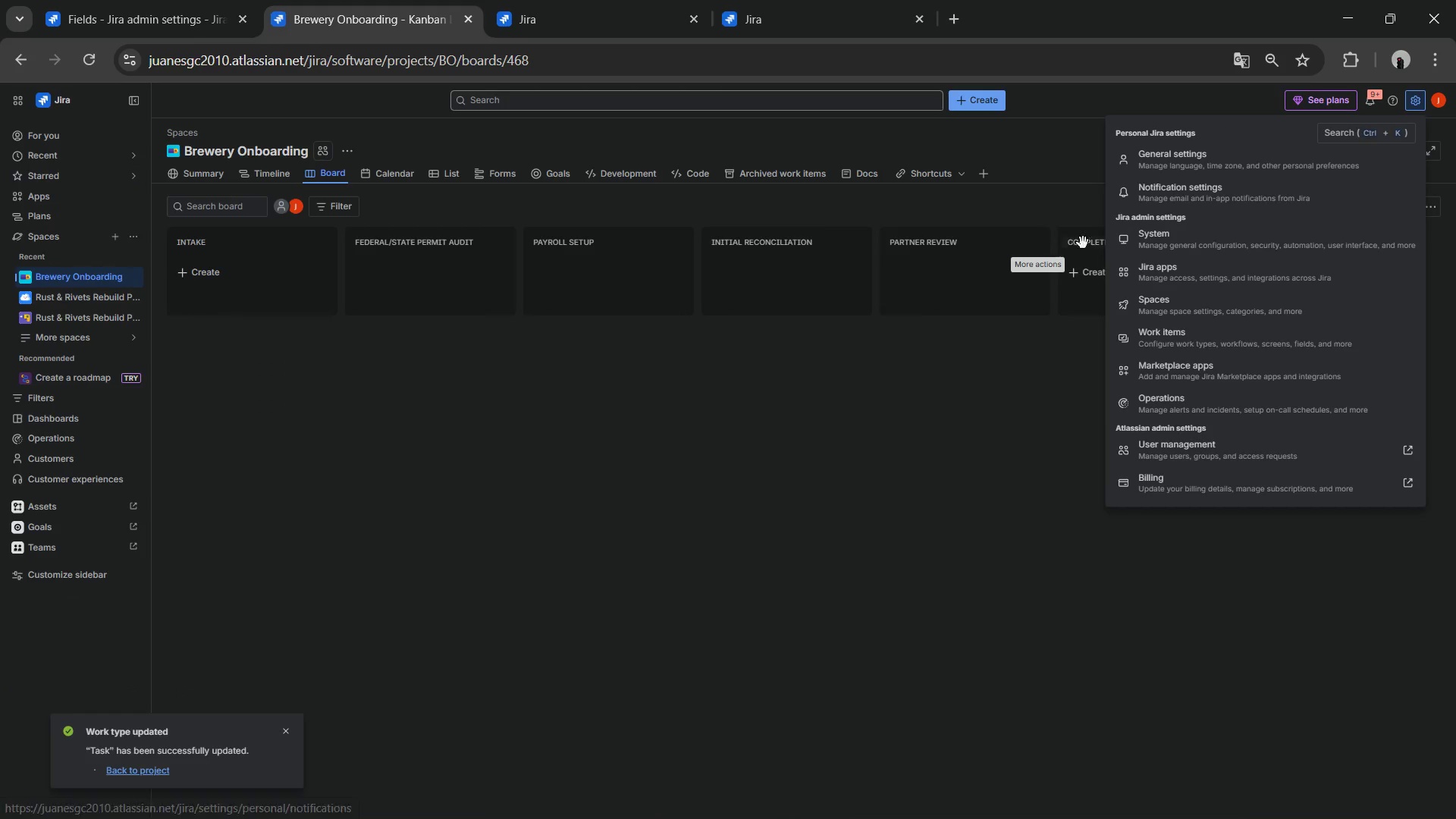 
left_click([1151, 235])
 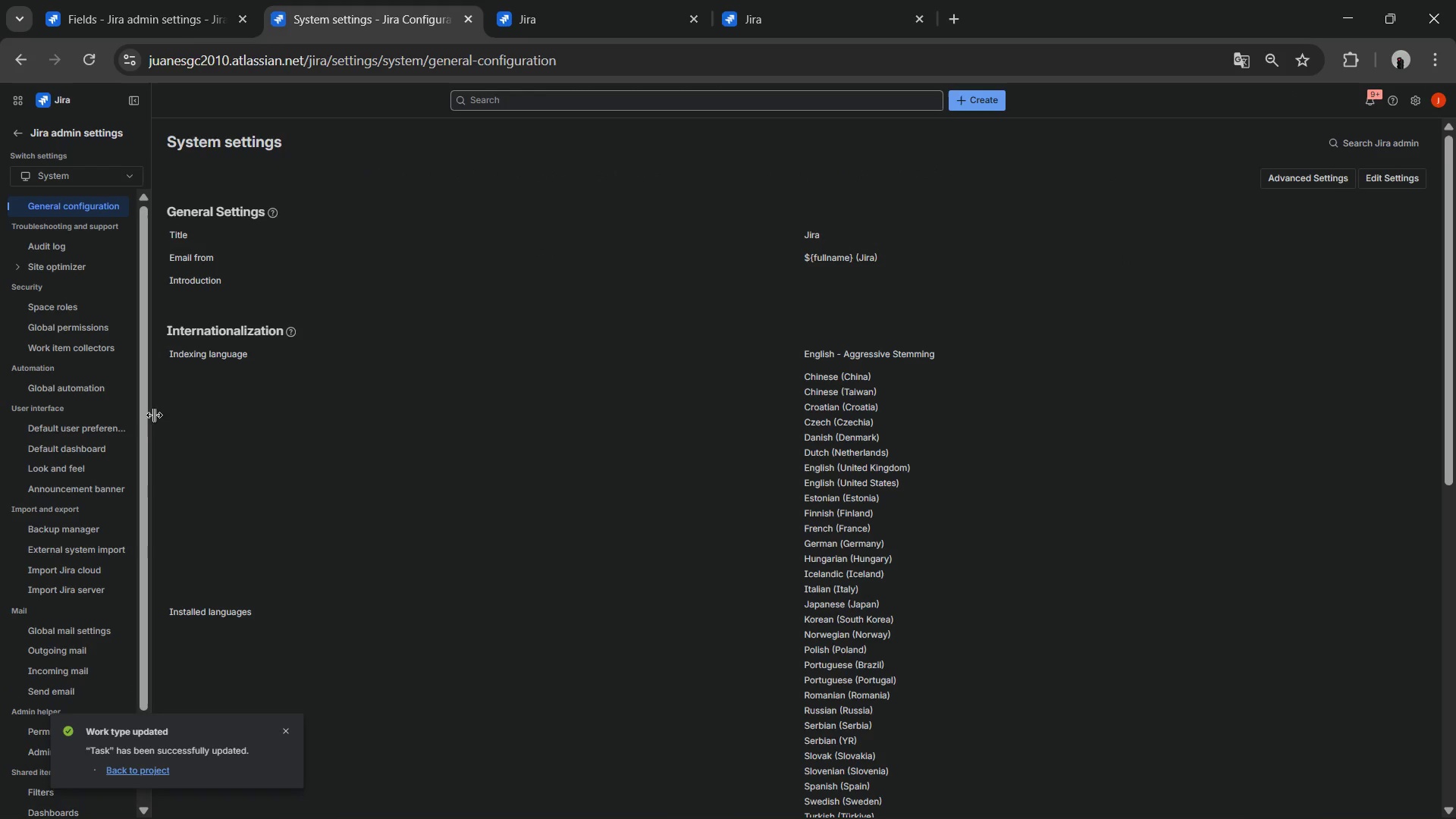 
scroll: coordinate [110, 432], scroll_direction: down, amount: 7.0
 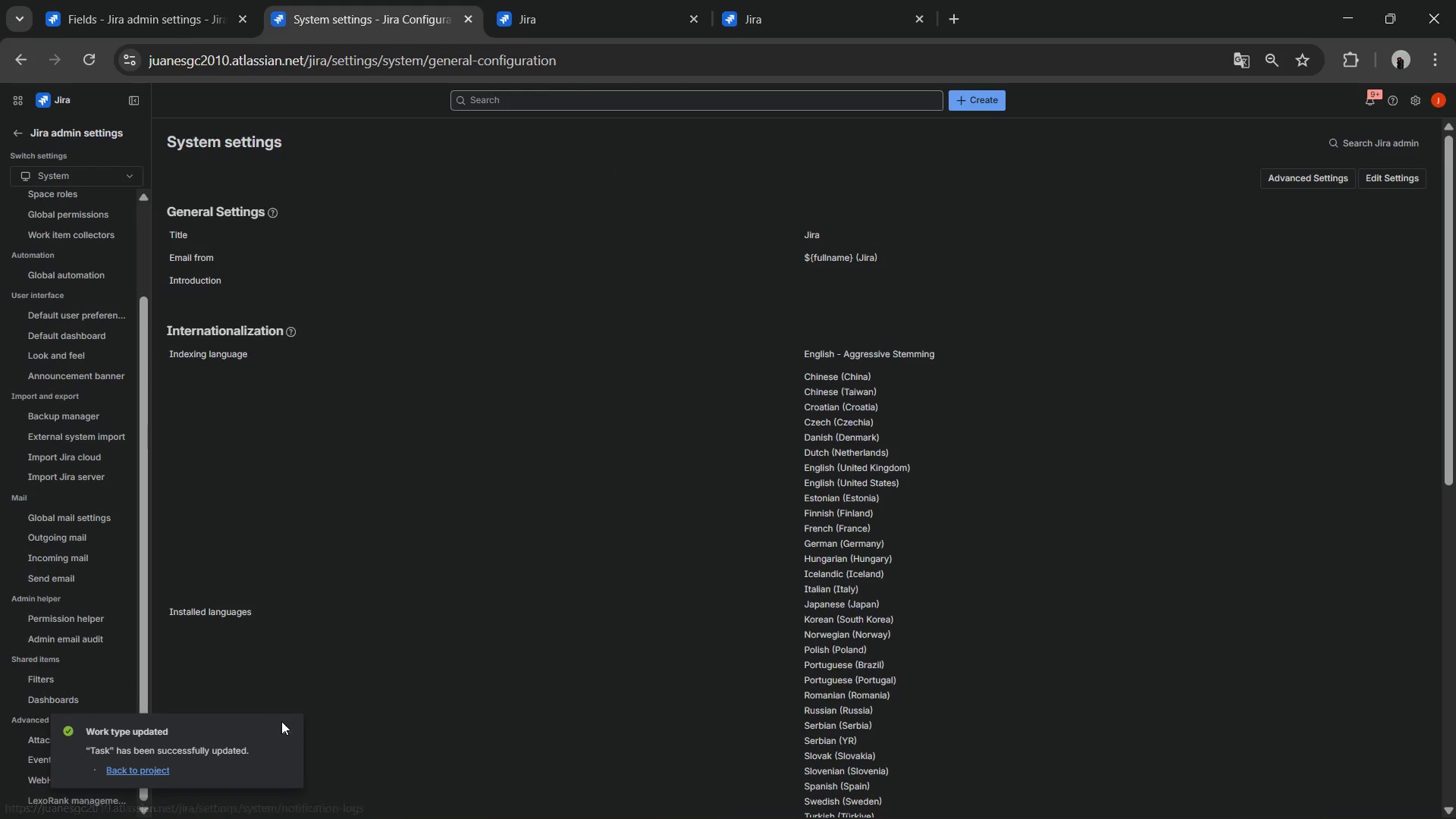 
left_click([284, 726])
 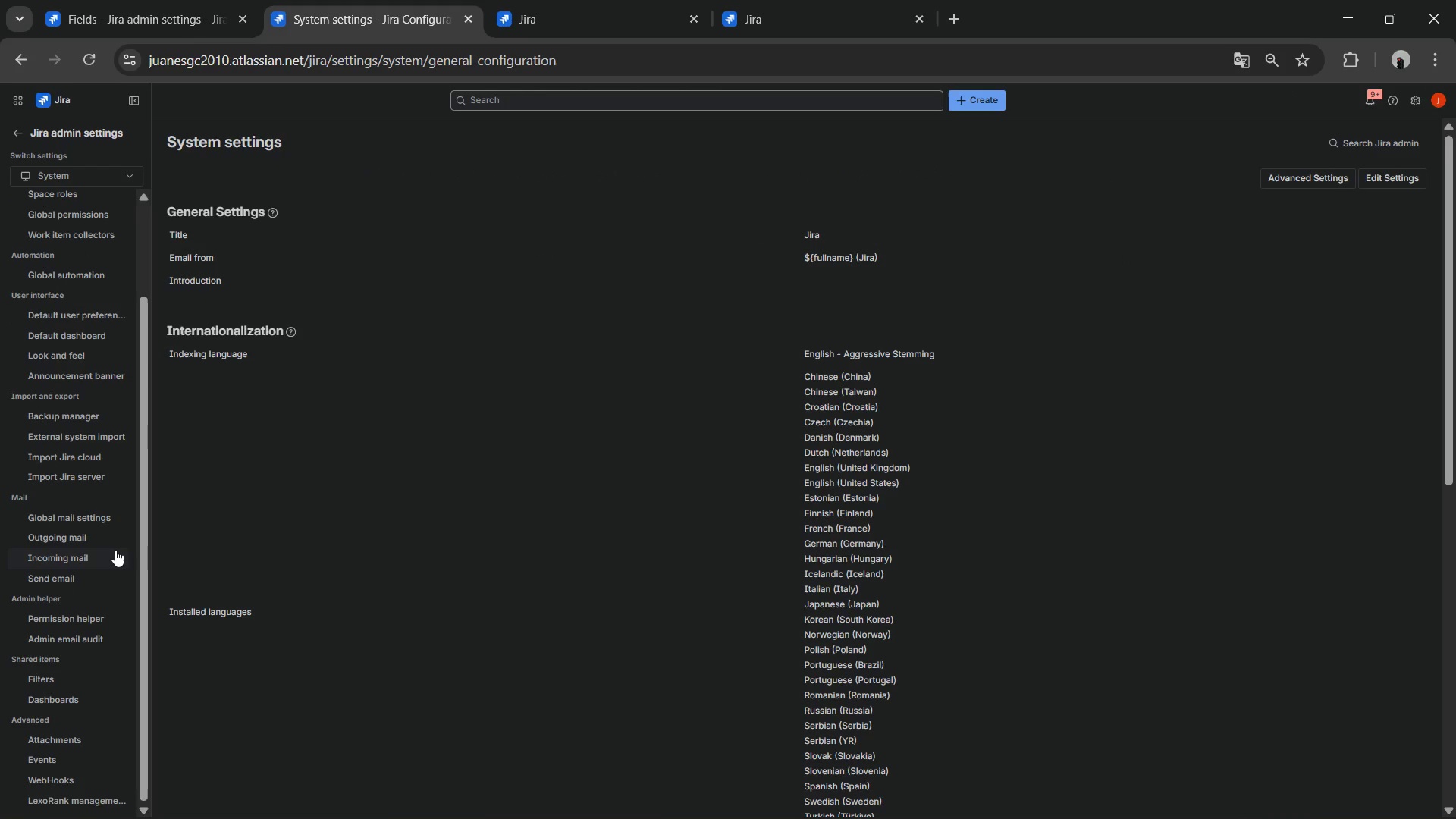 
scroll: coordinate [84, 530], scroll_direction: up, amount: 3.0
 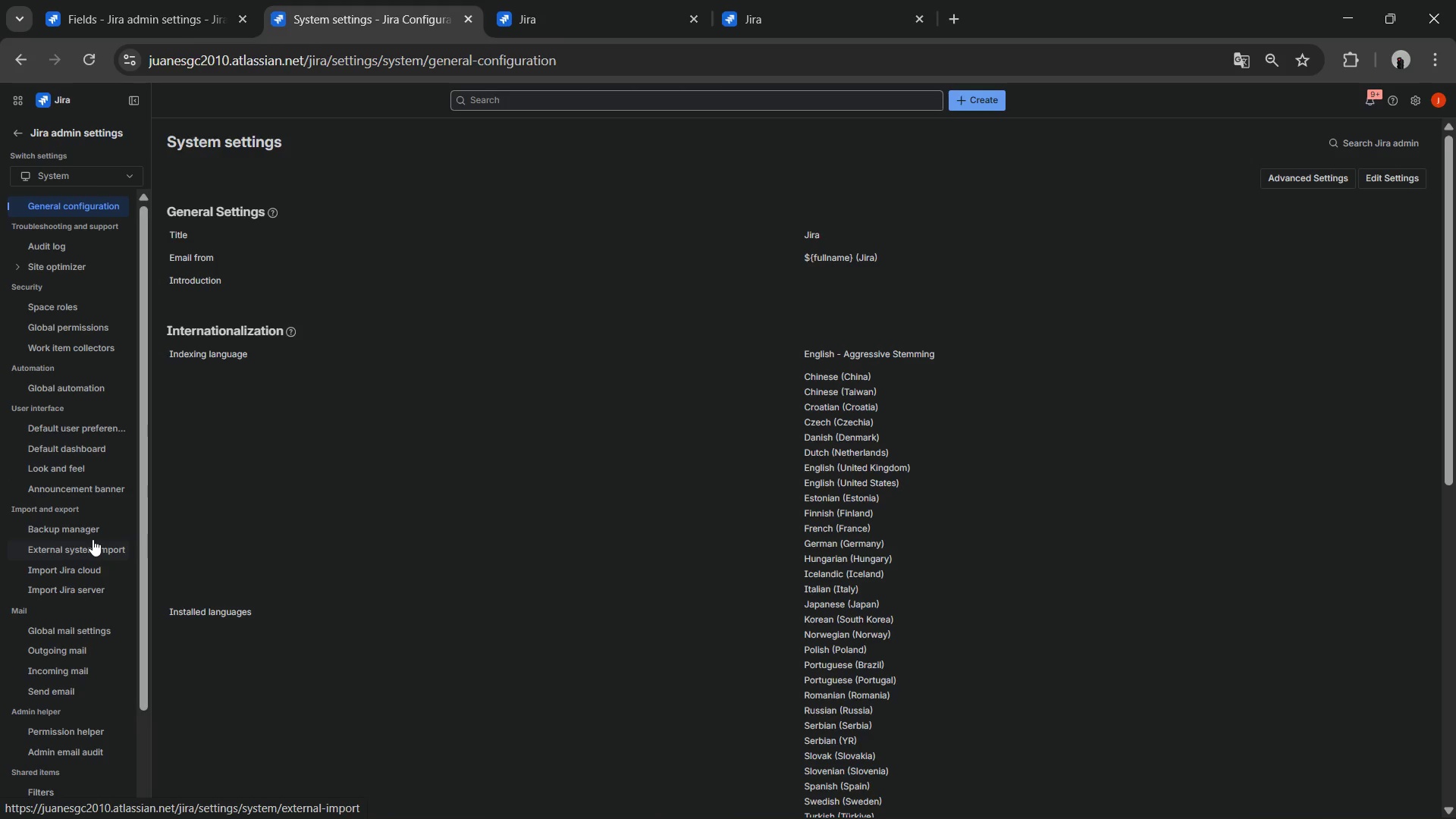 
wait(10.48)
 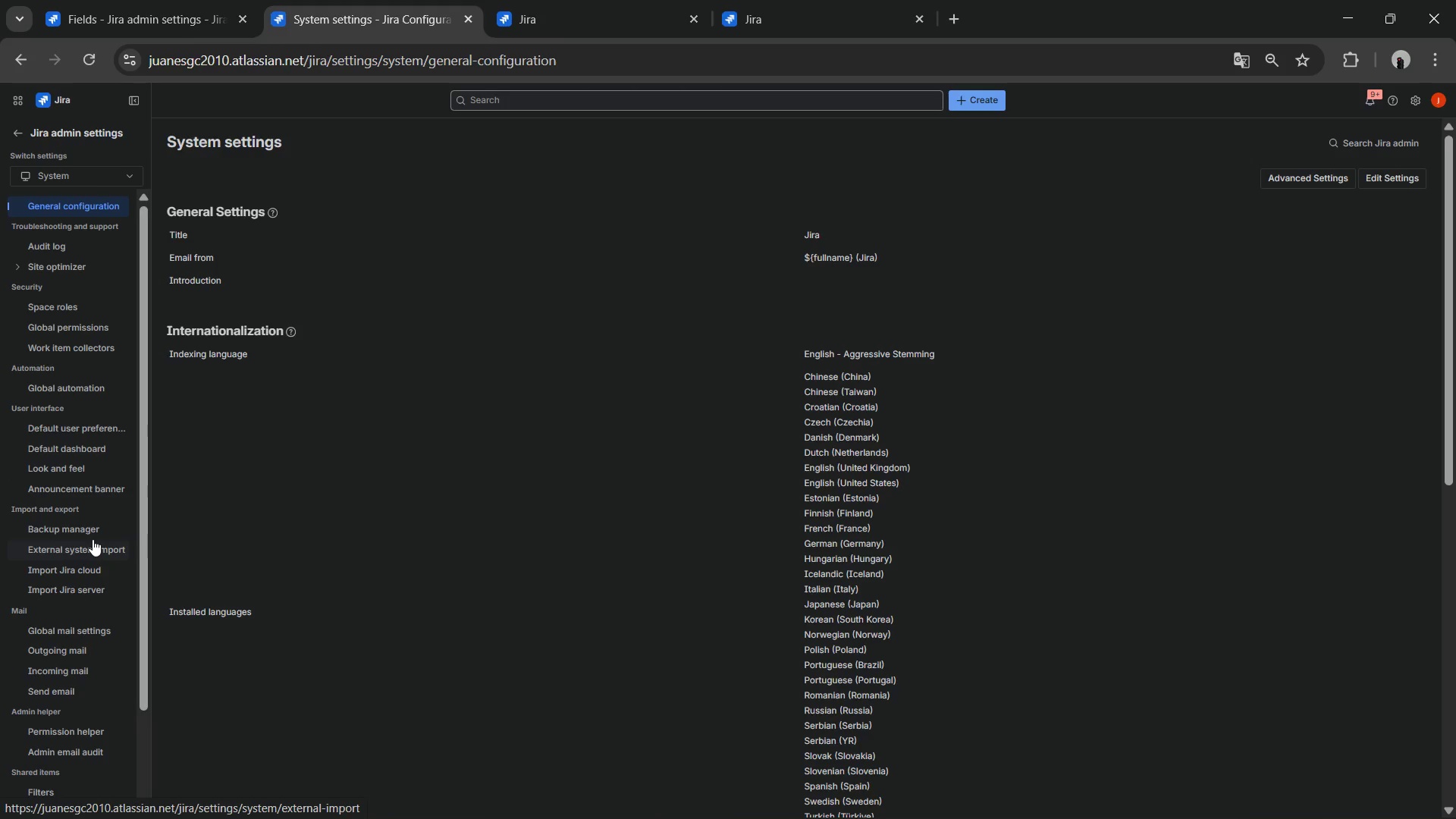 
left_click([73, 557])
 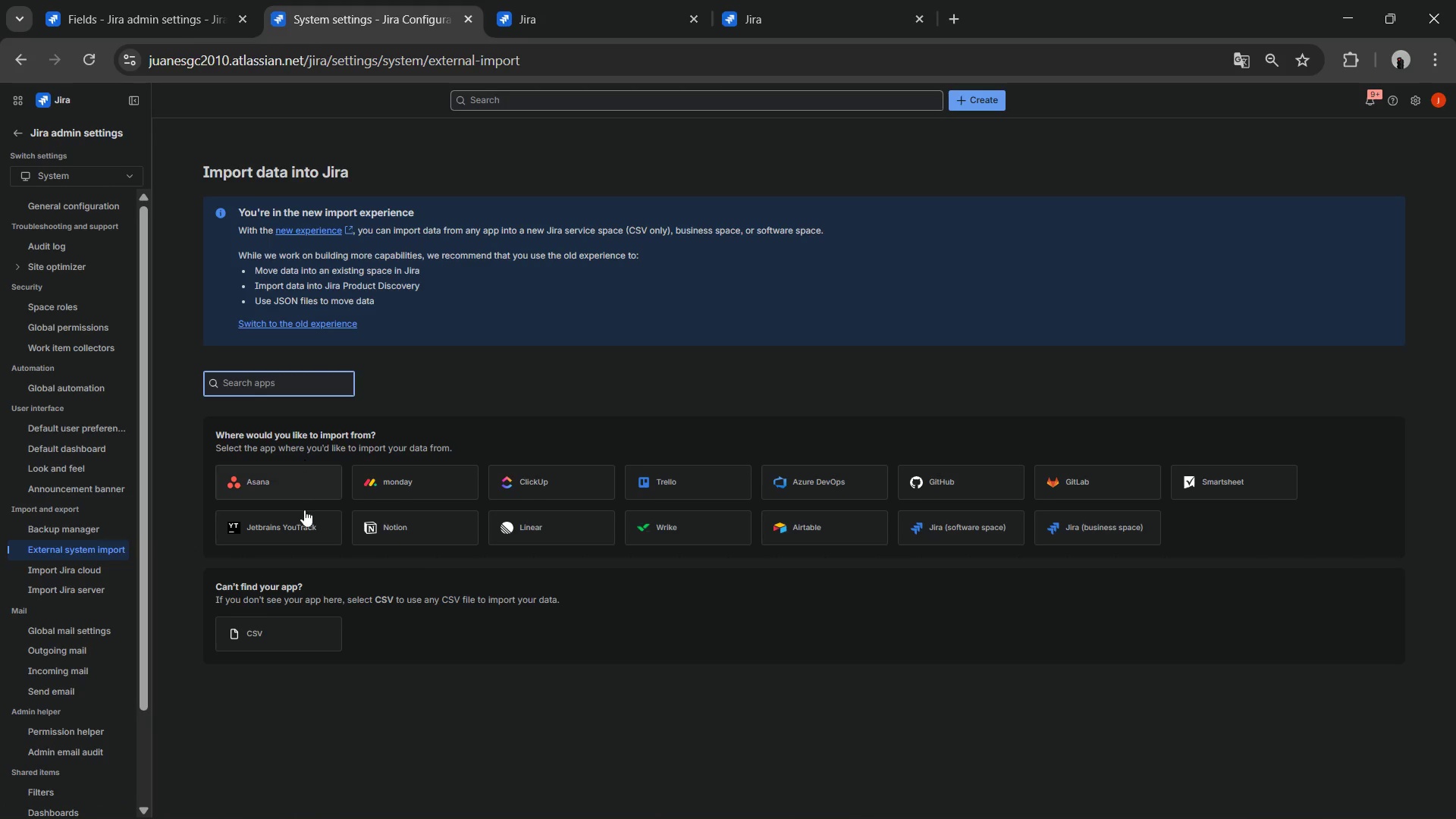 
left_click([275, 632])
 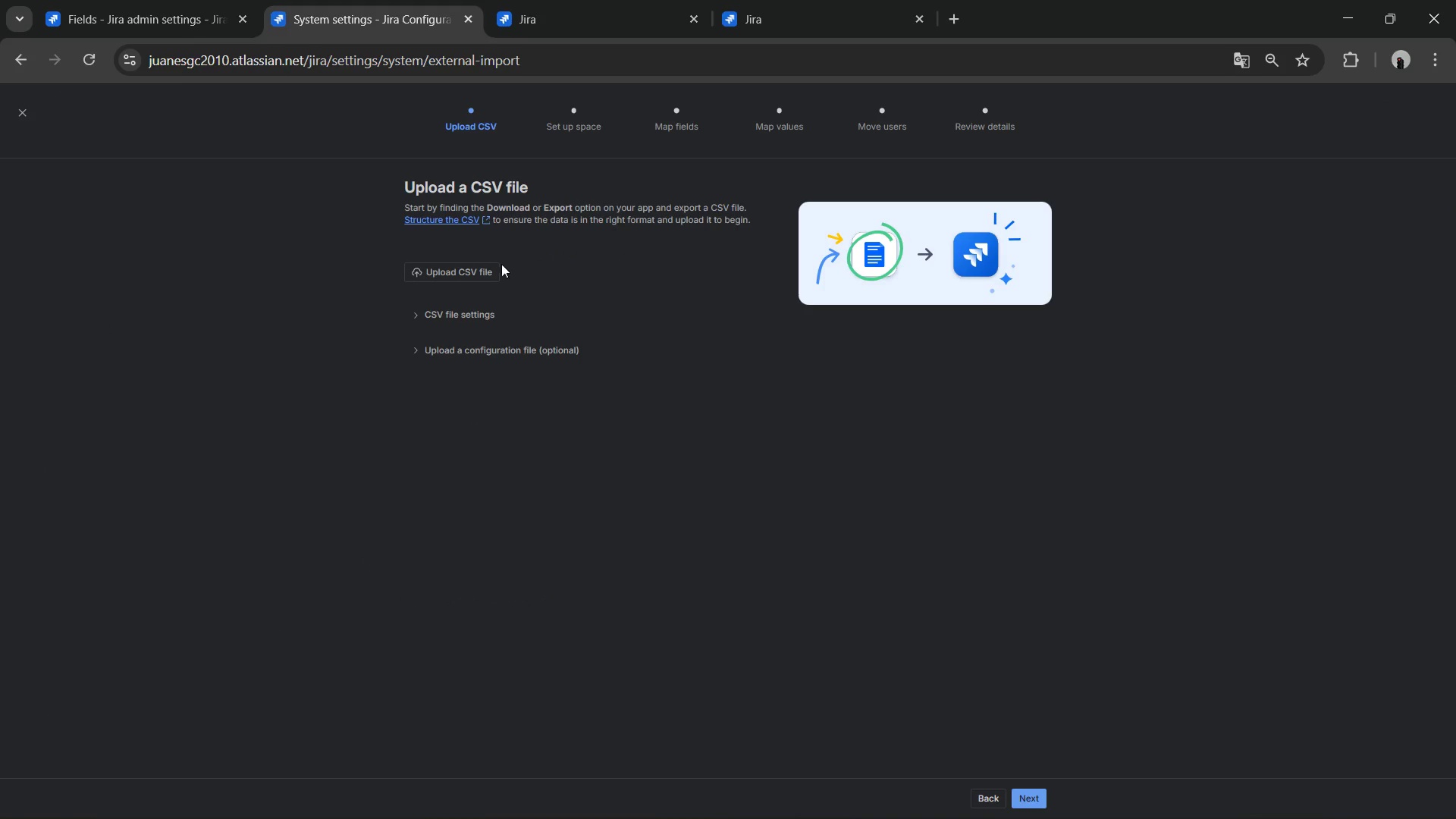 
left_click([478, 266])
 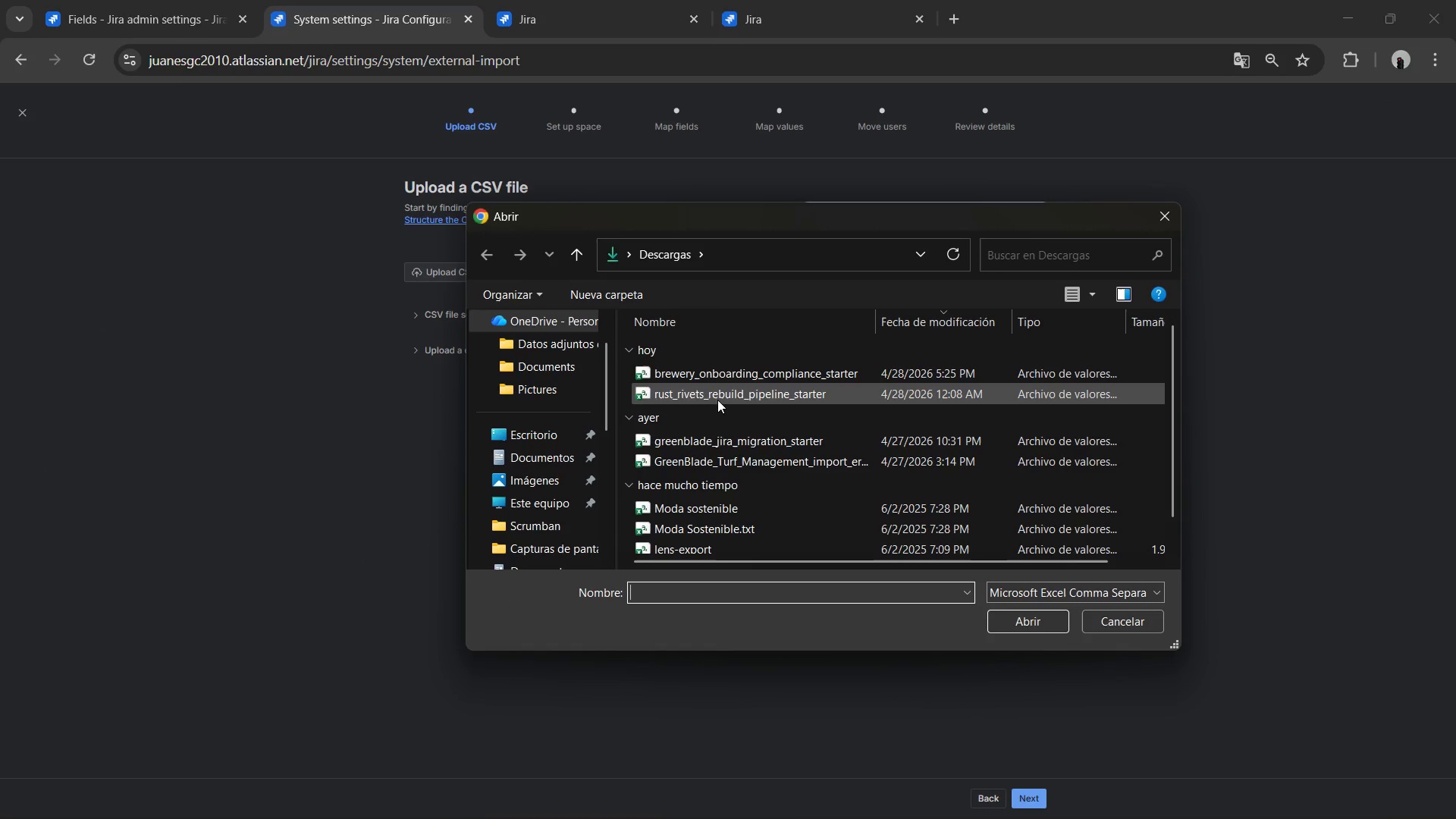 
left_click([736, 372])
 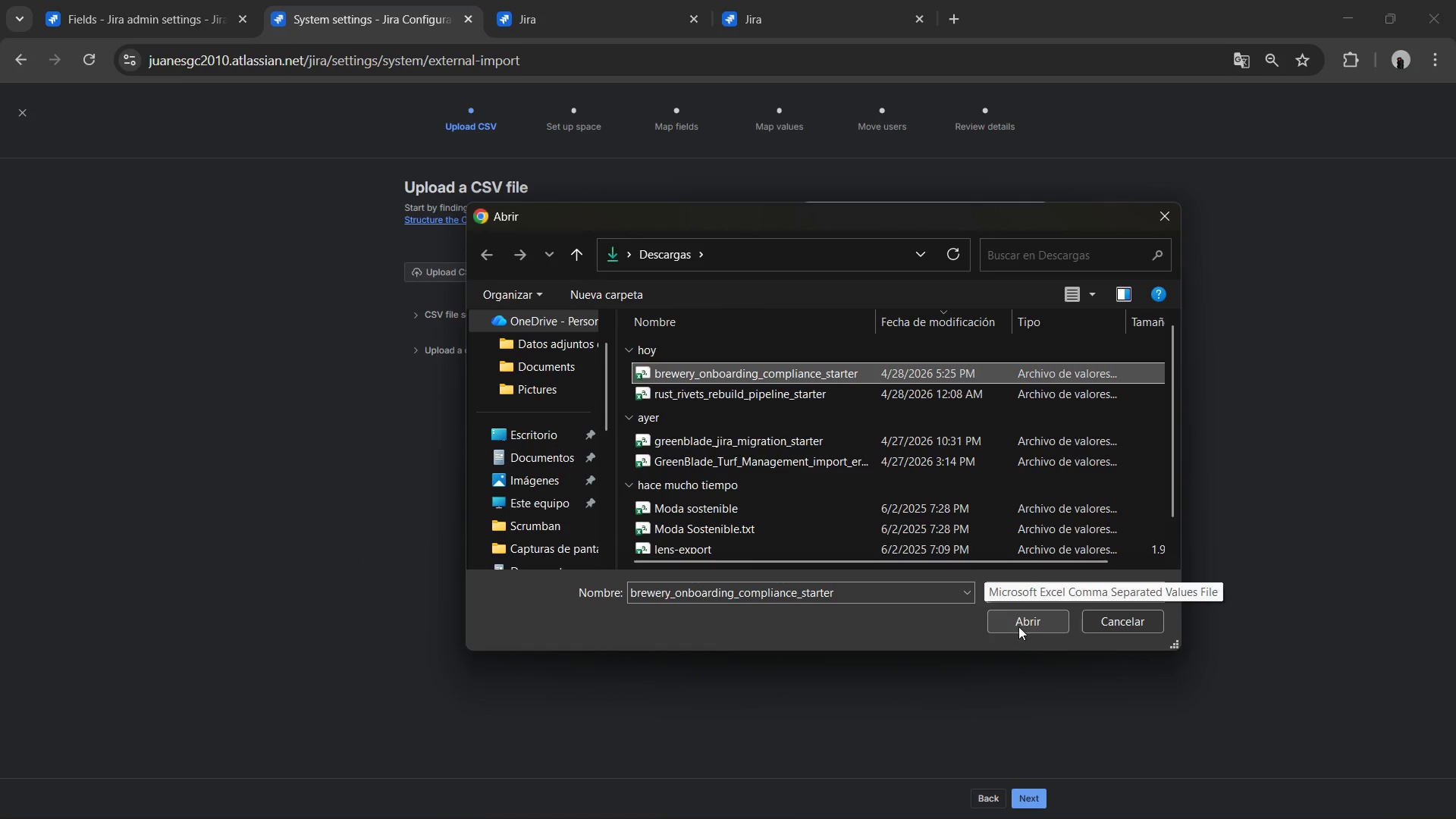 
left_click([1018, 622])
 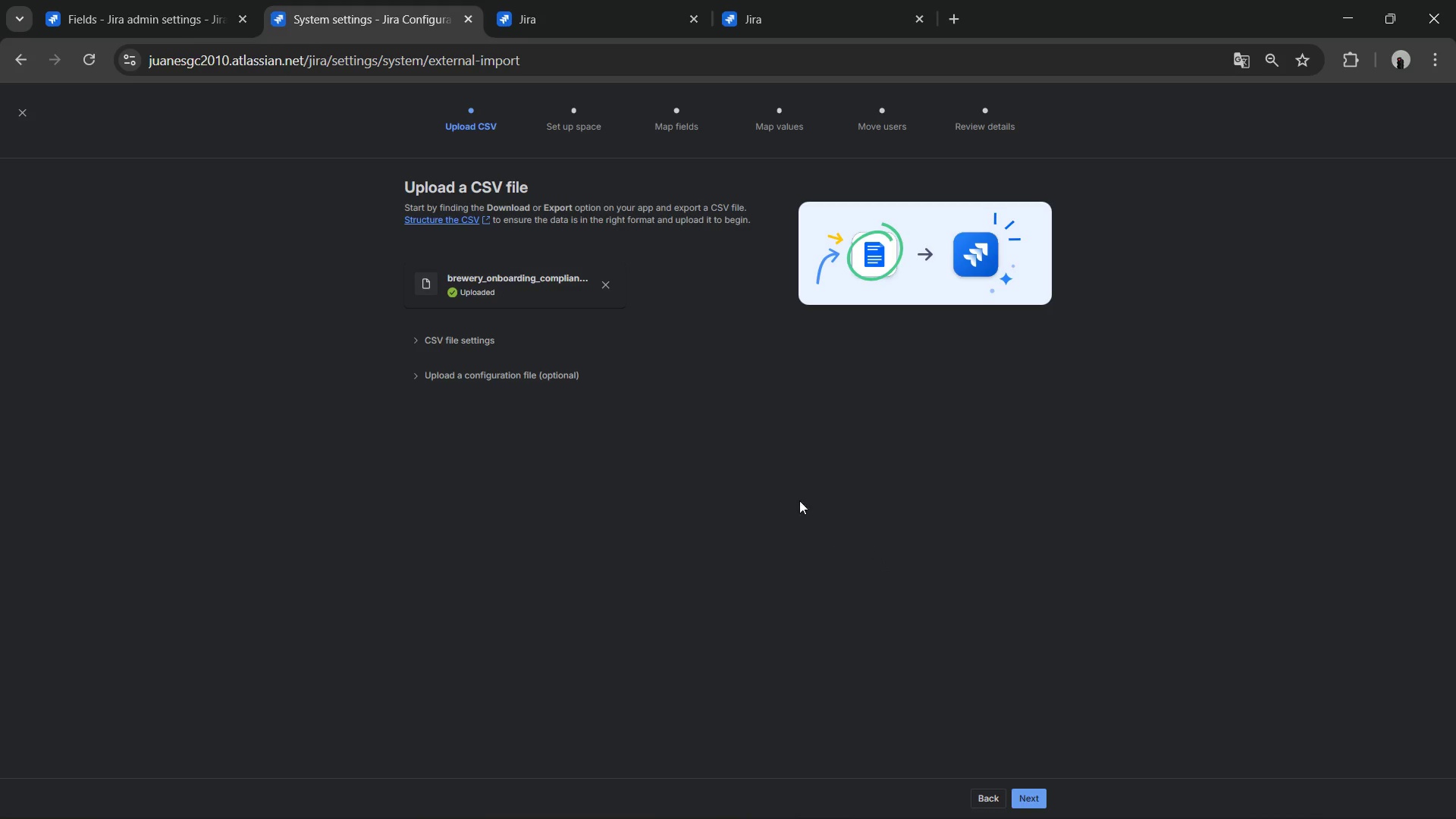 
wait(5.52)
 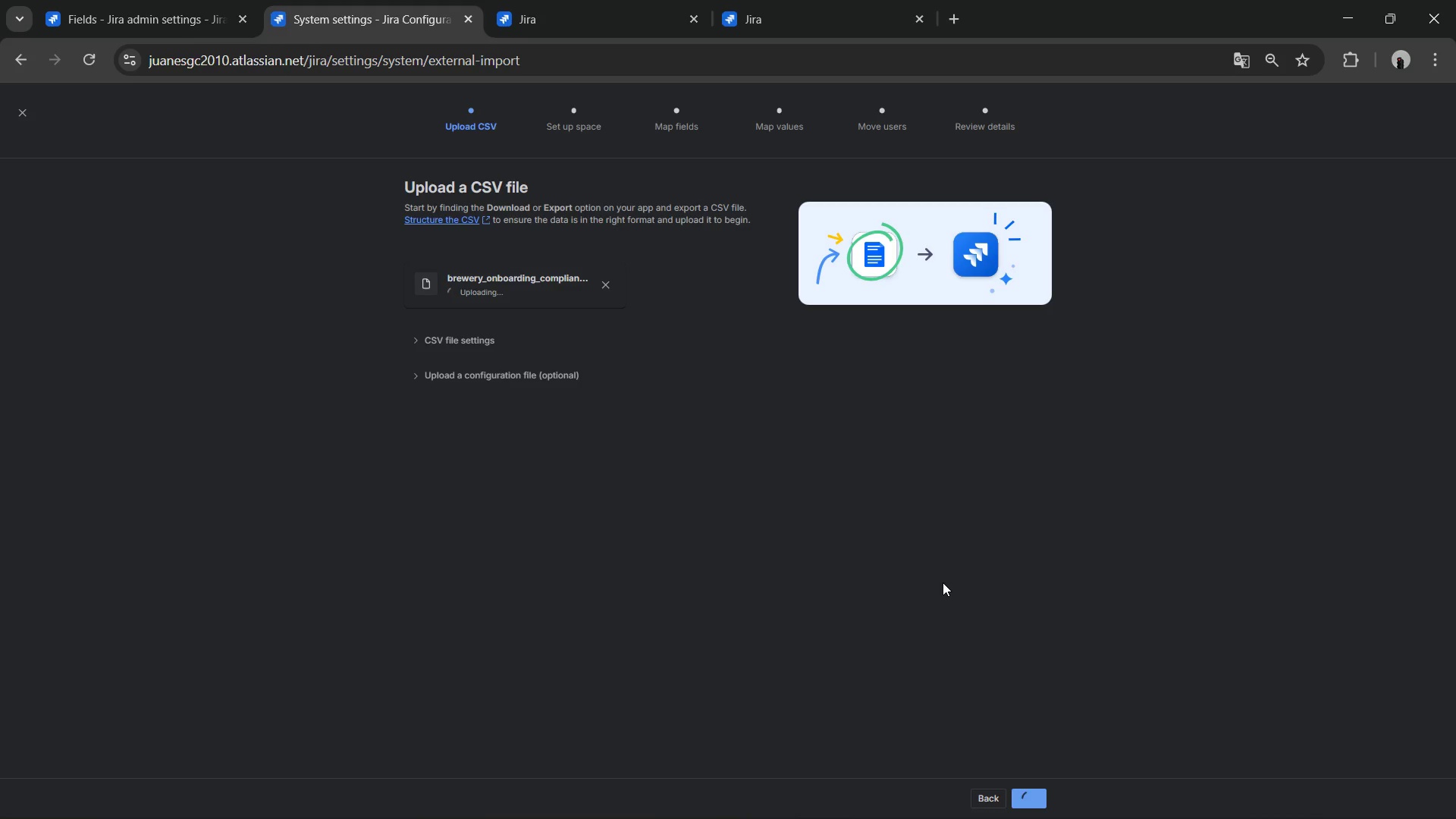 
left_click([1026, 793])
 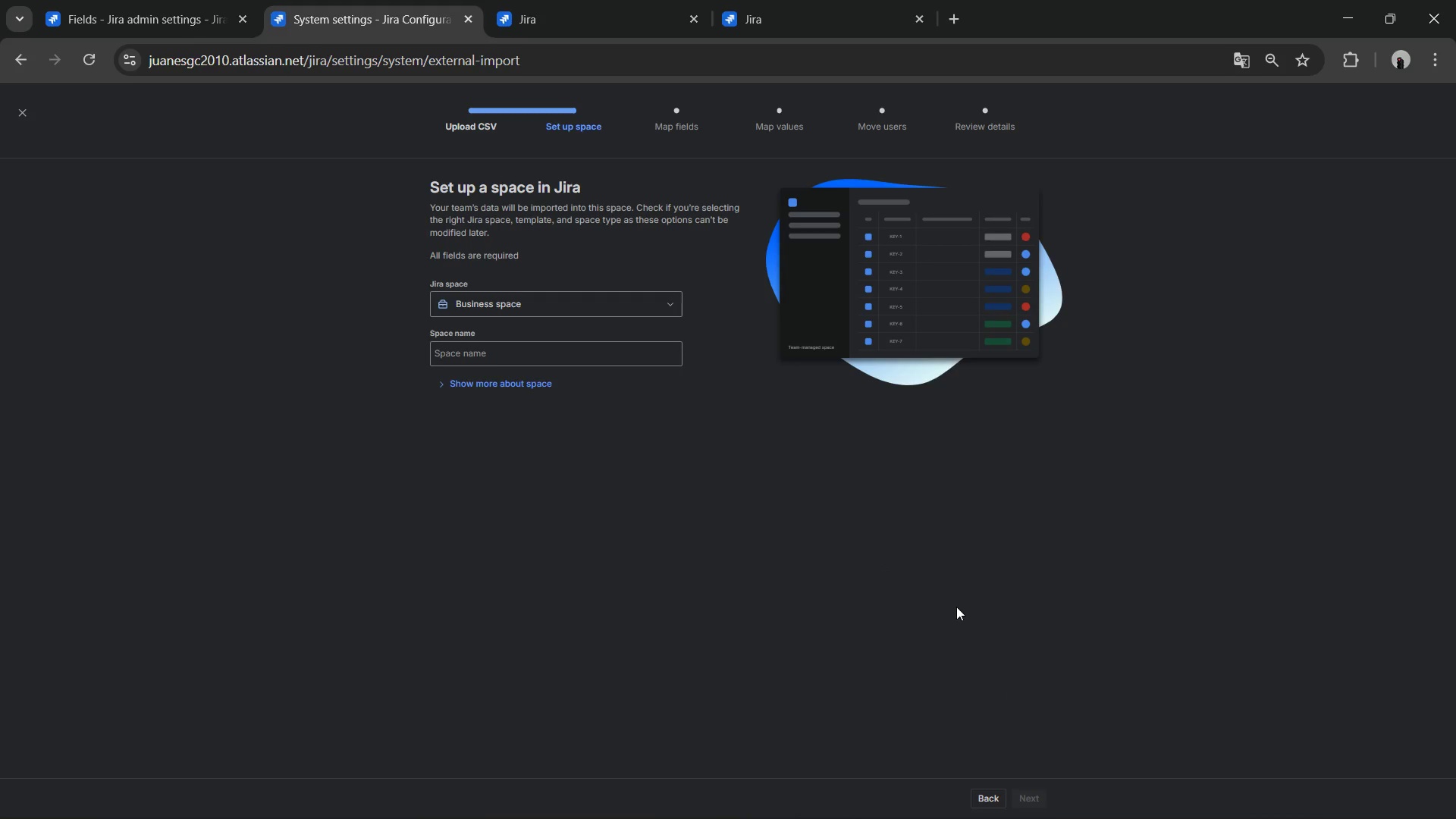 
left_click([578, 342])
 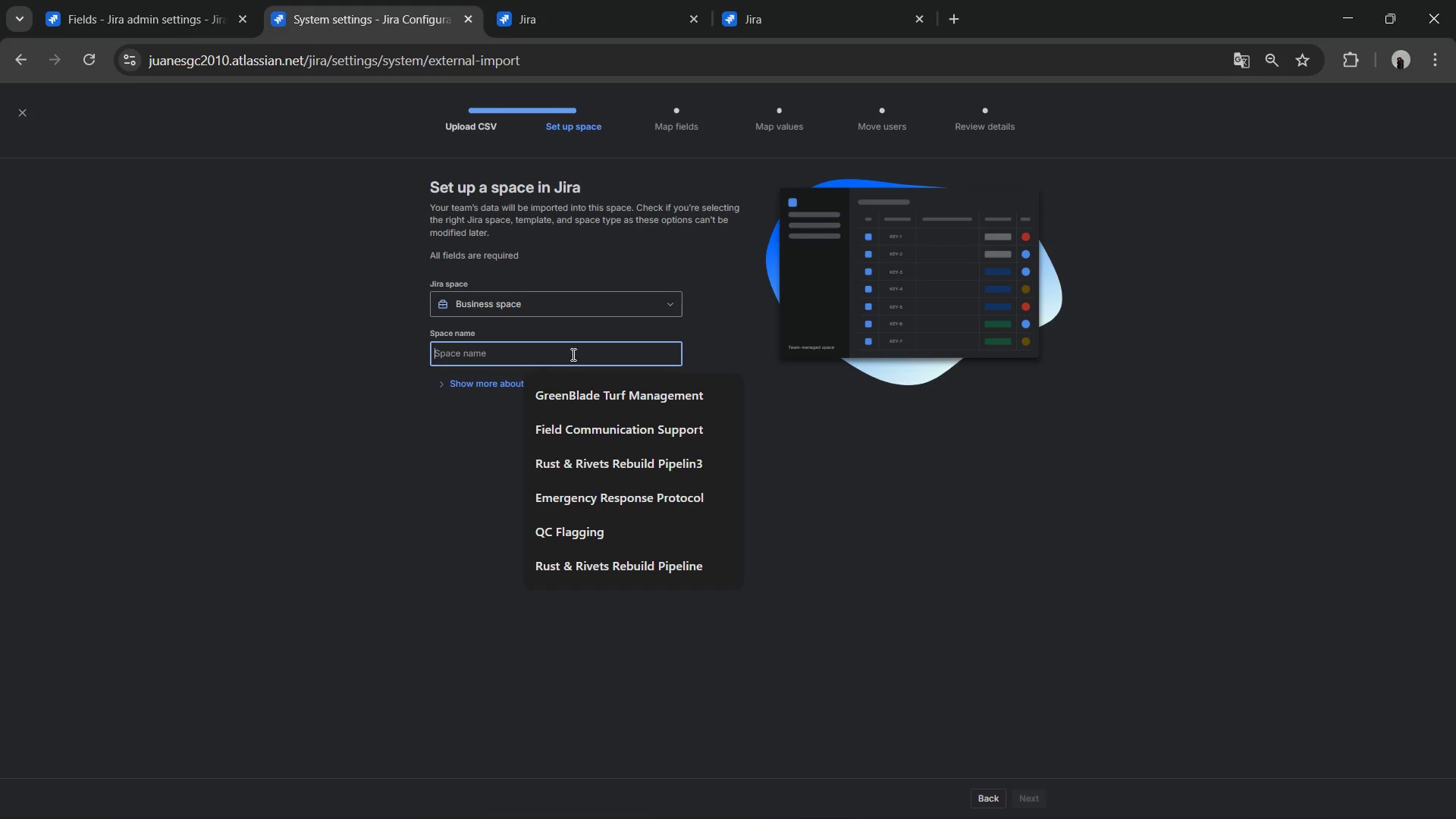 
type(Brewery> Onboarding)
 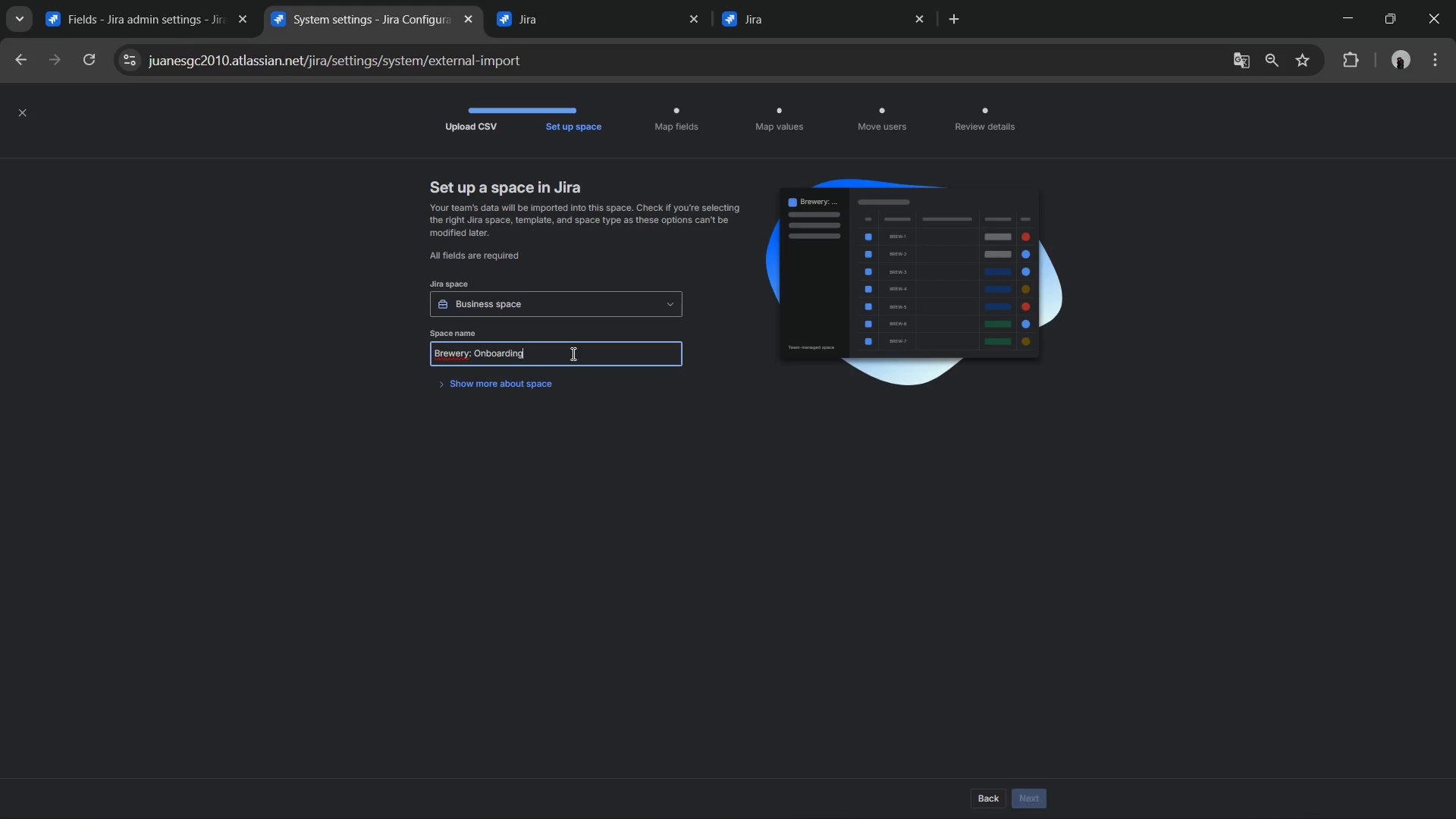 
left_click([1026, 794])
 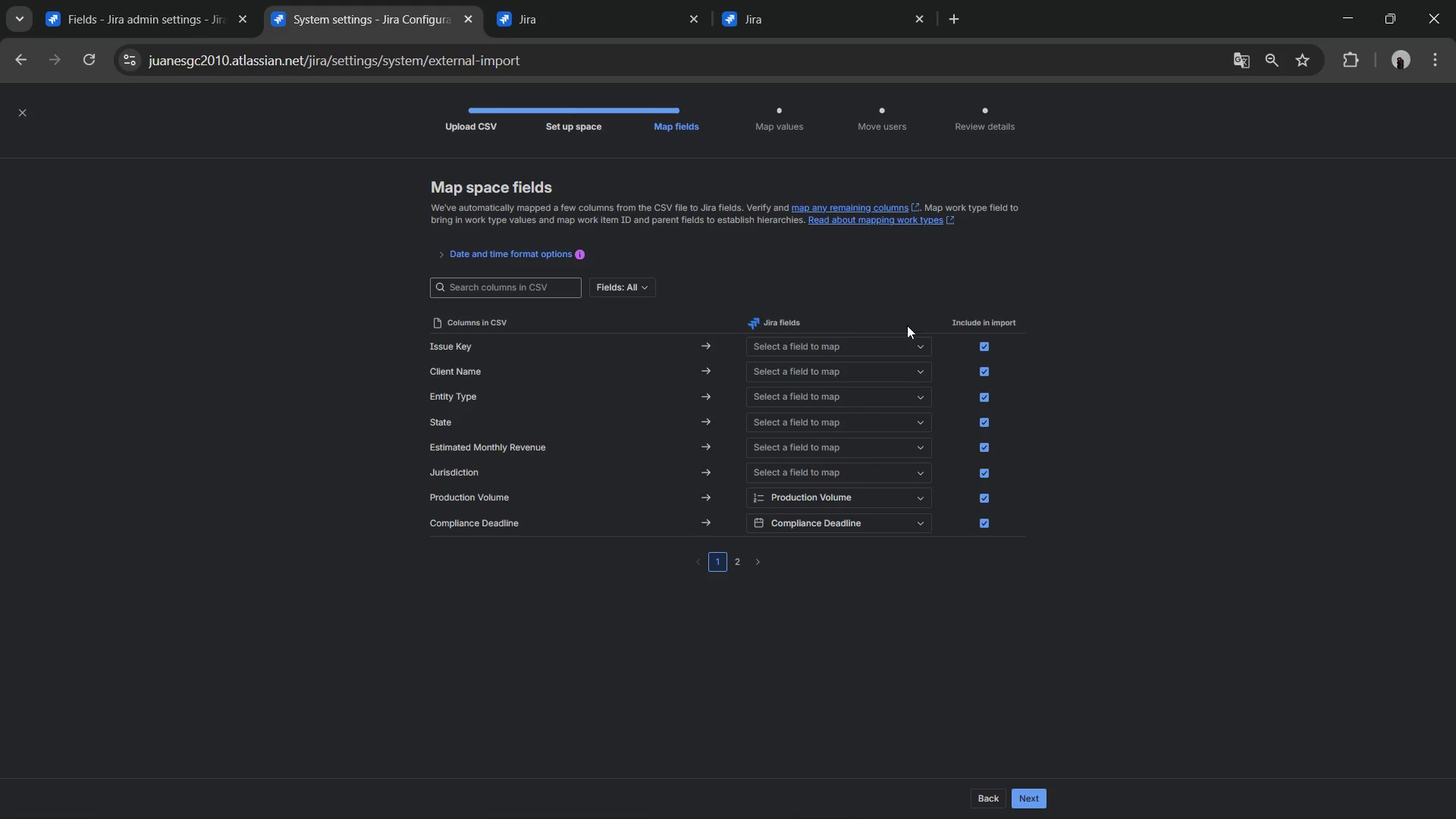 
scroll: coordinate [894, 373], scroll_direction: down, amount: 2.0
 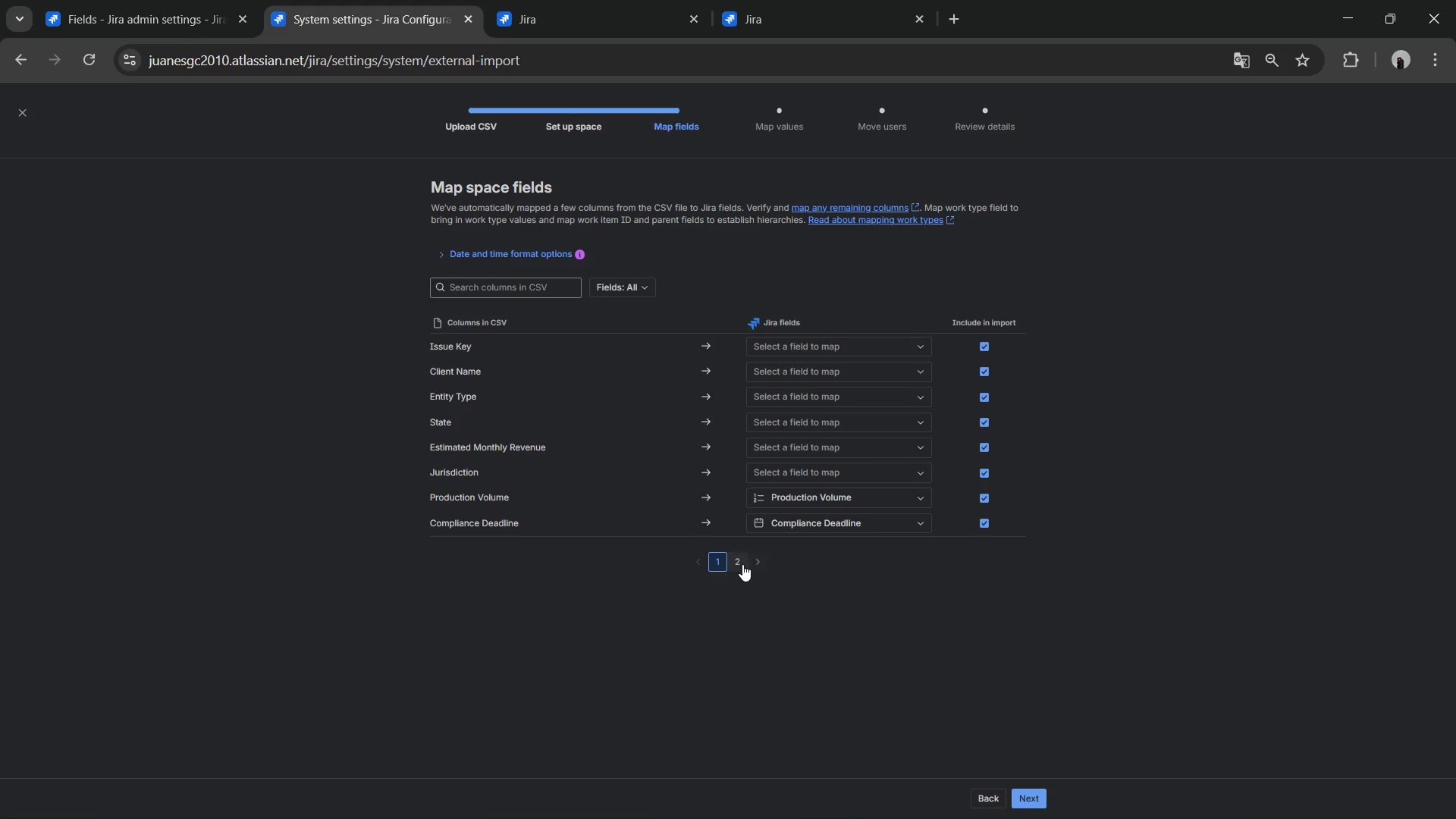 
left_click([741, 564])
 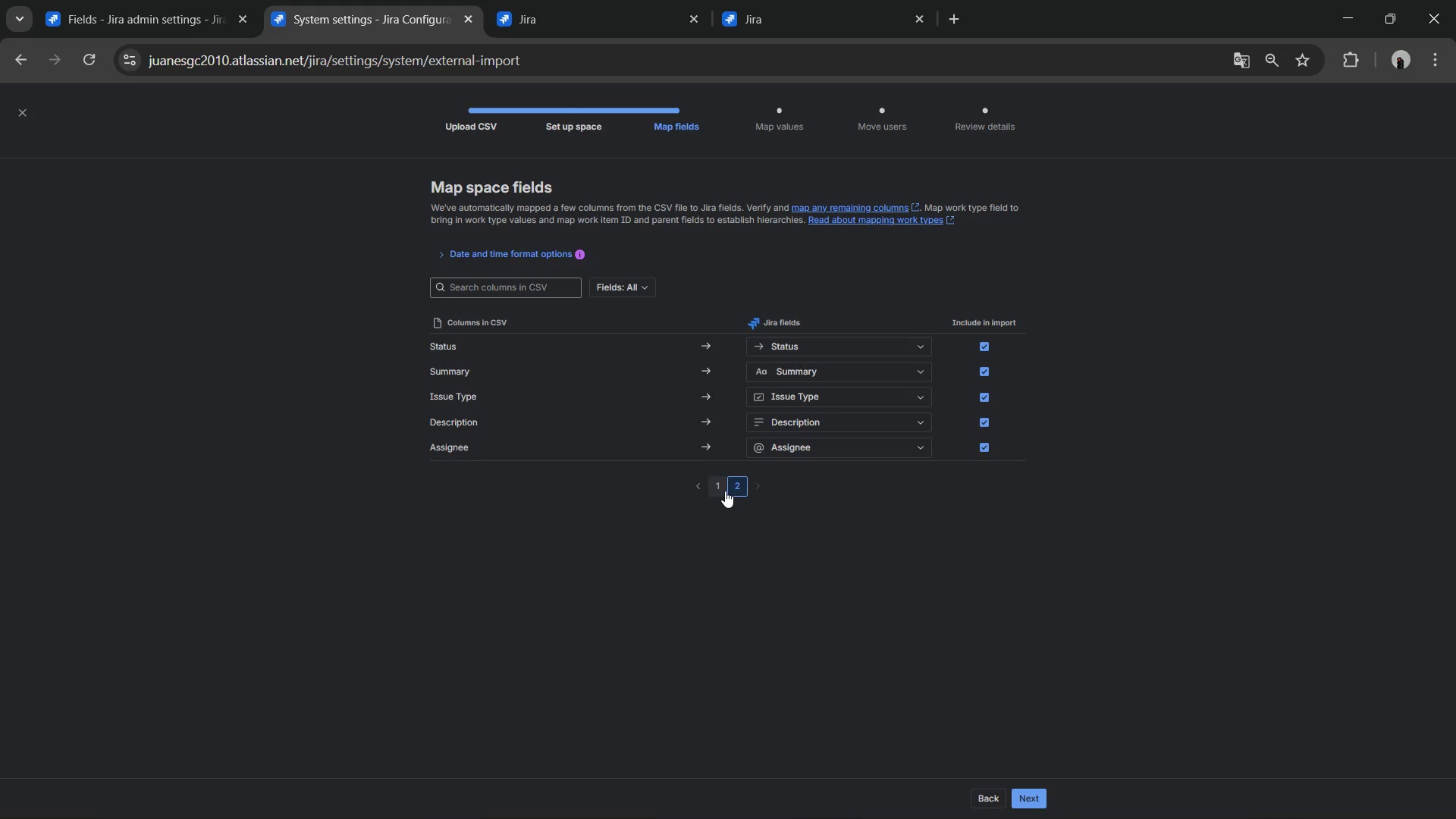 
left_click([716, 488])
 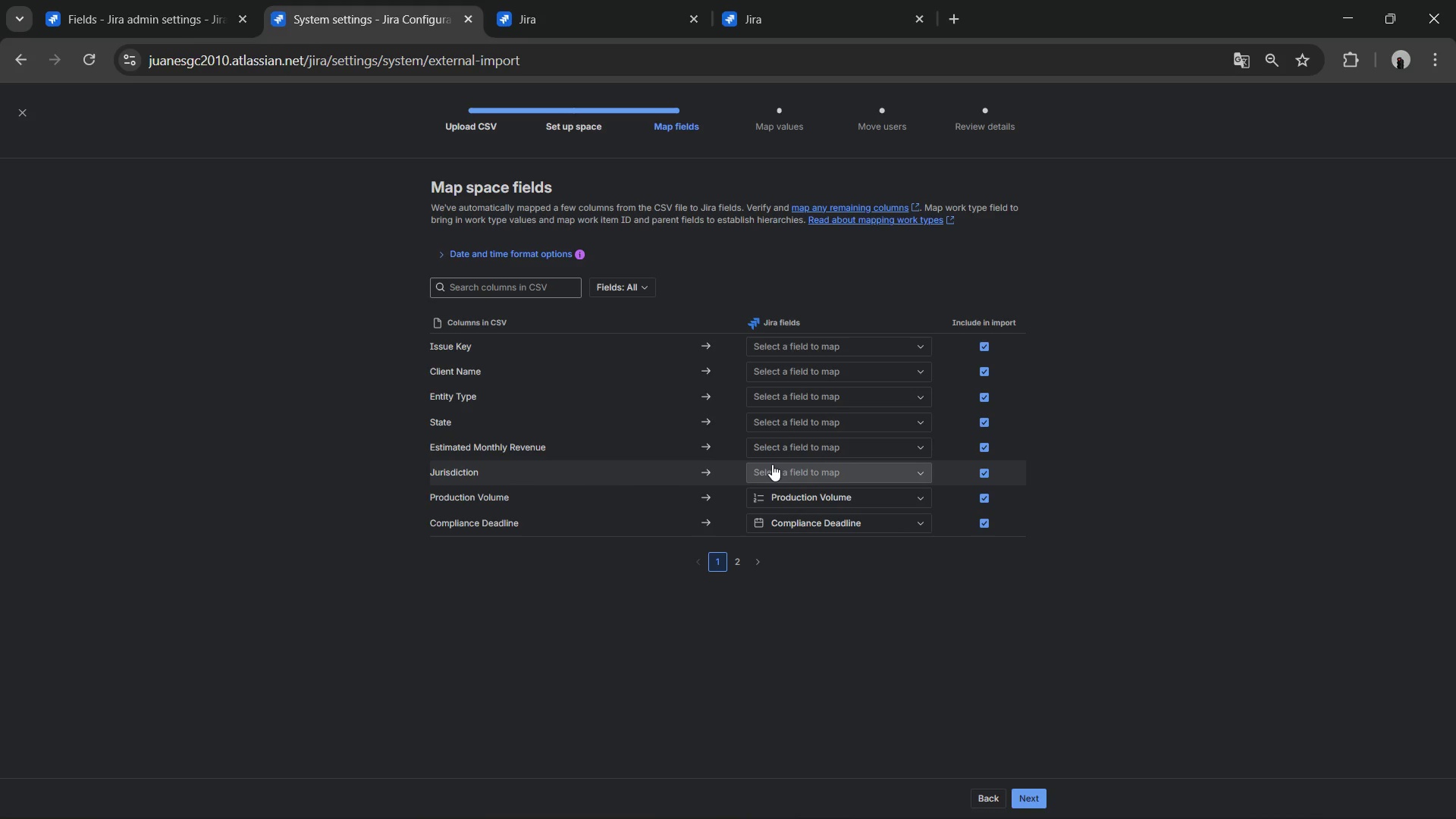 
left_click([772, 464])
 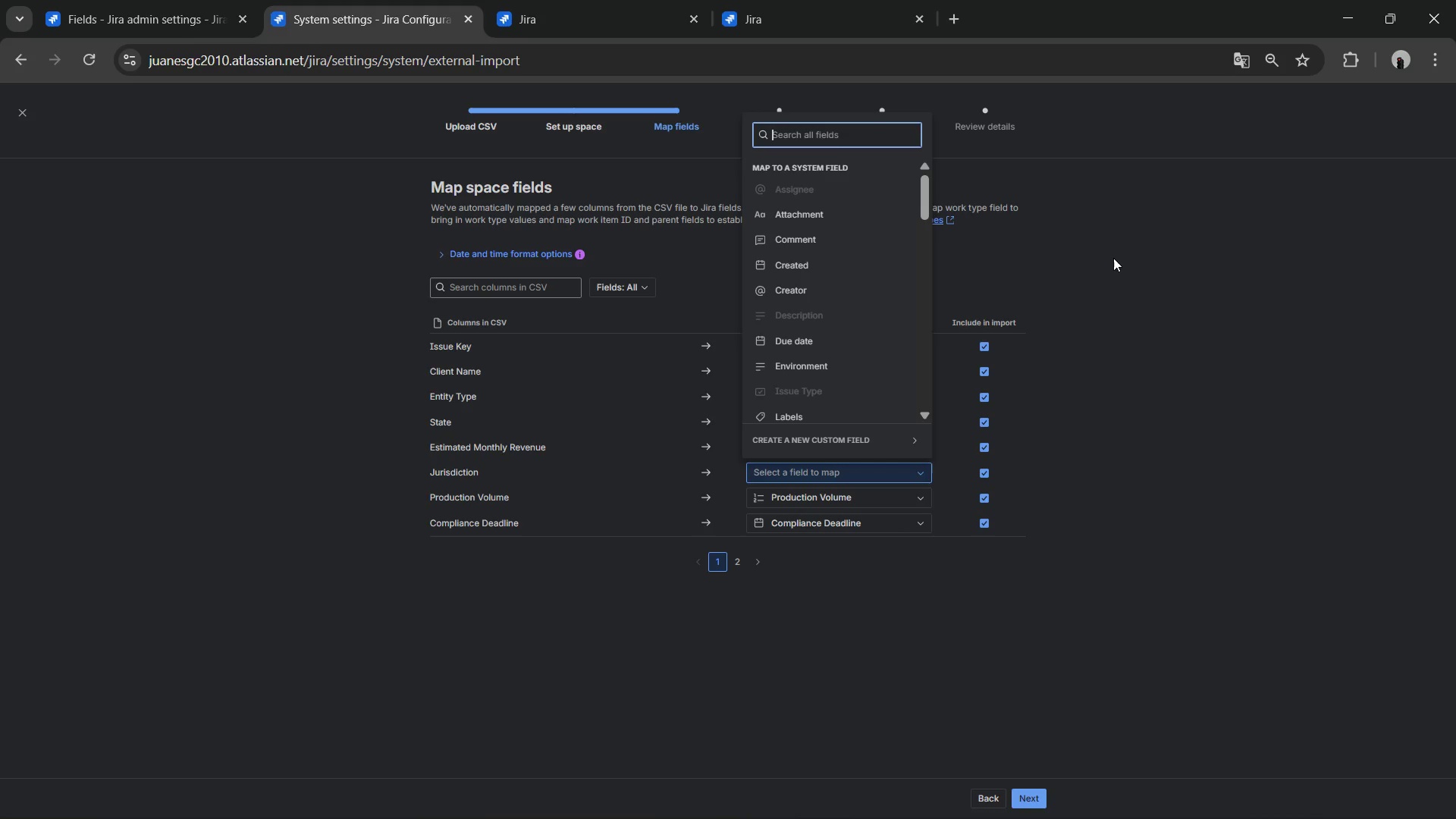 
left_click([1077, 272])
 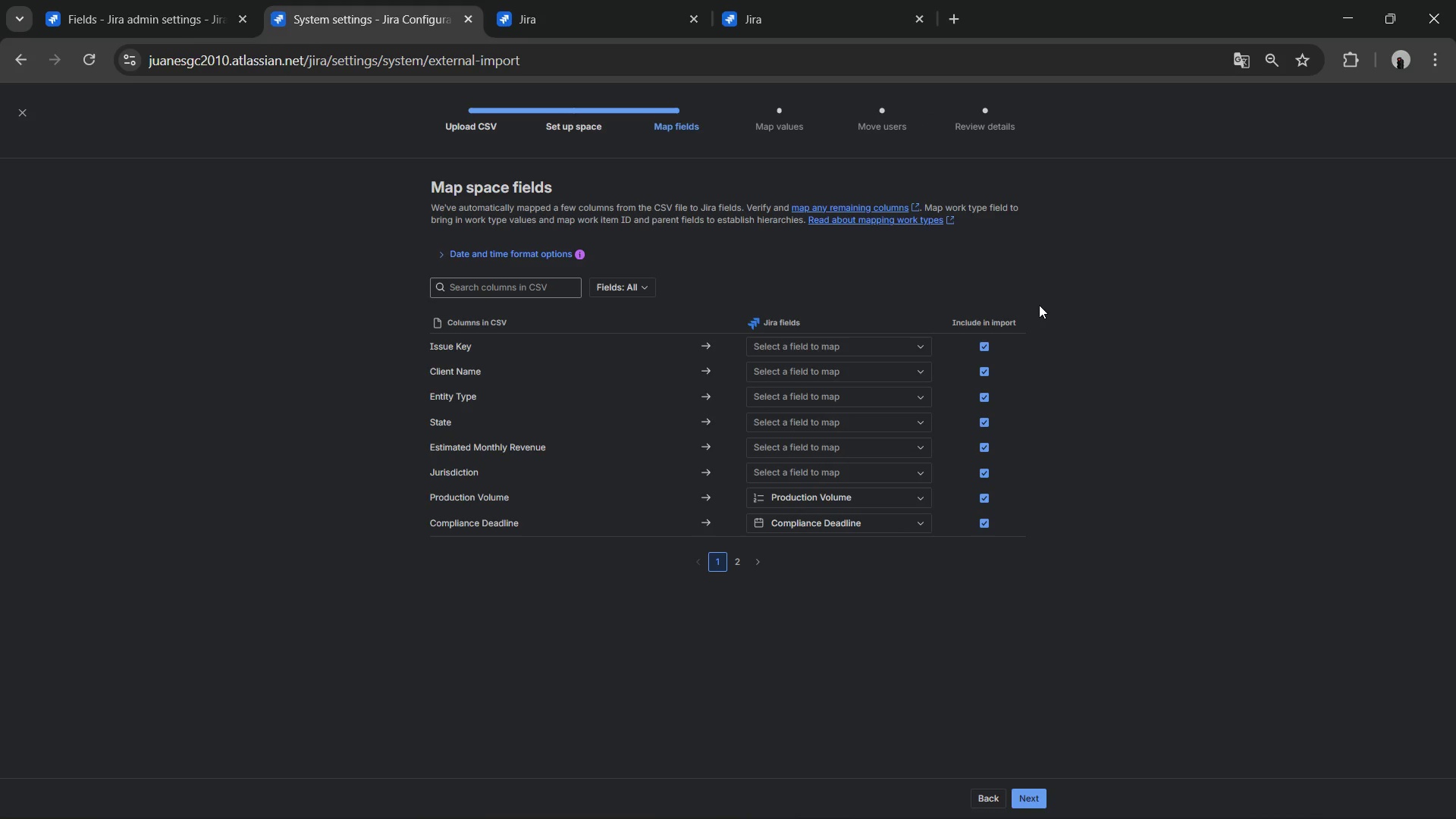 
key(Alt+AltLeft)
 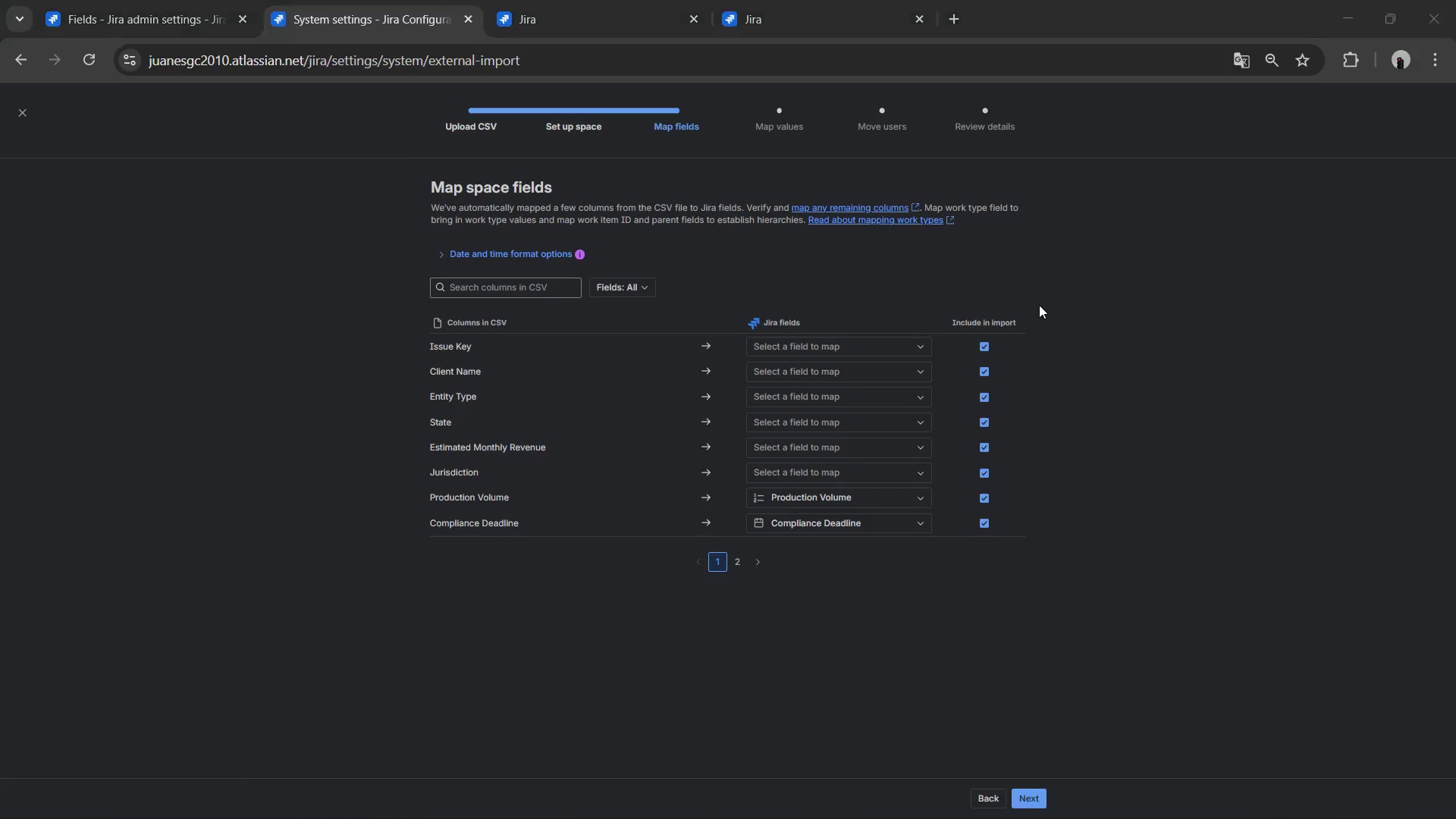 
key(Alt+Tab)
 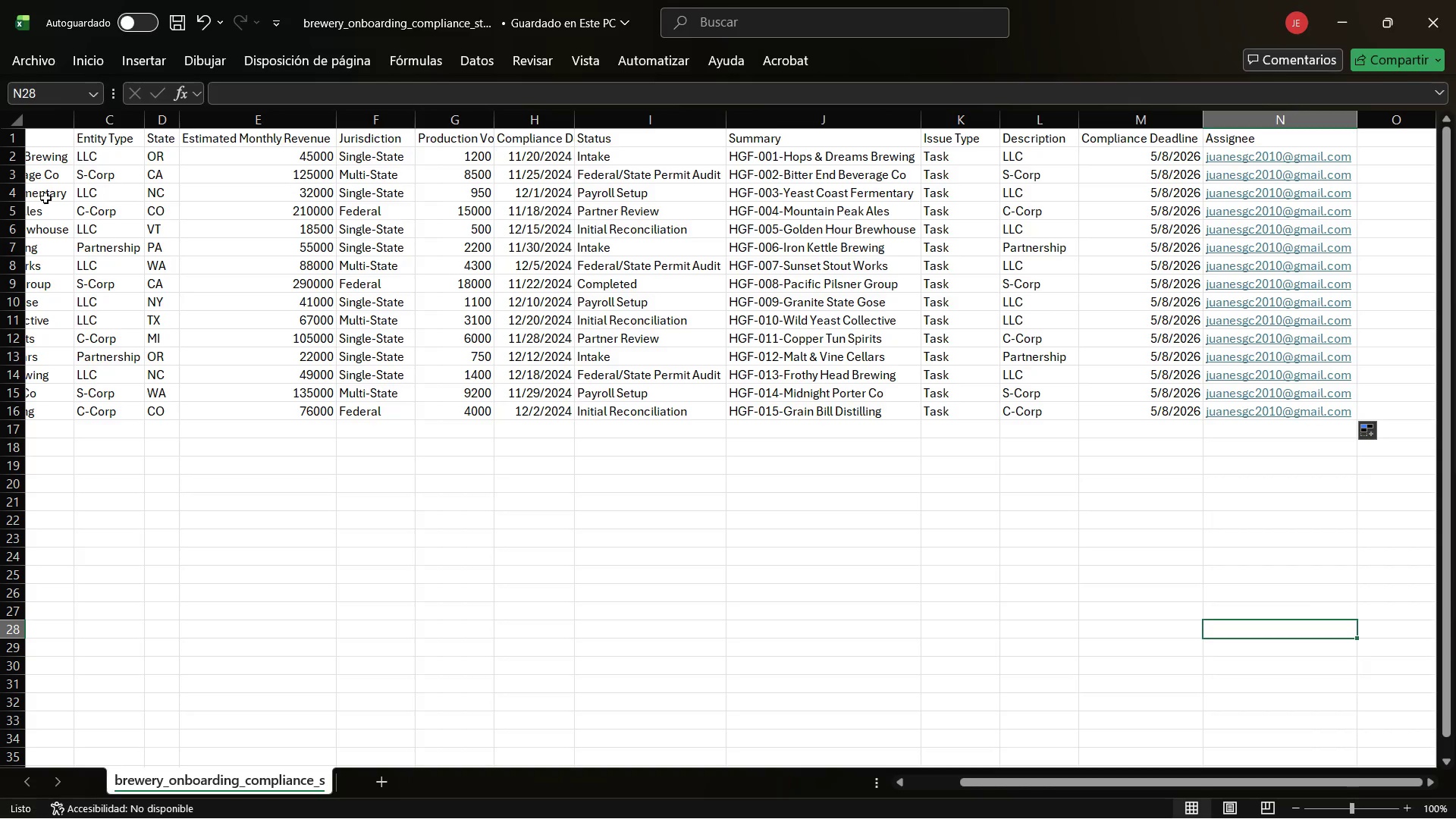 
left_click_drag(start_coordinate=[359, 395], to_coordinate=[0, 366])
 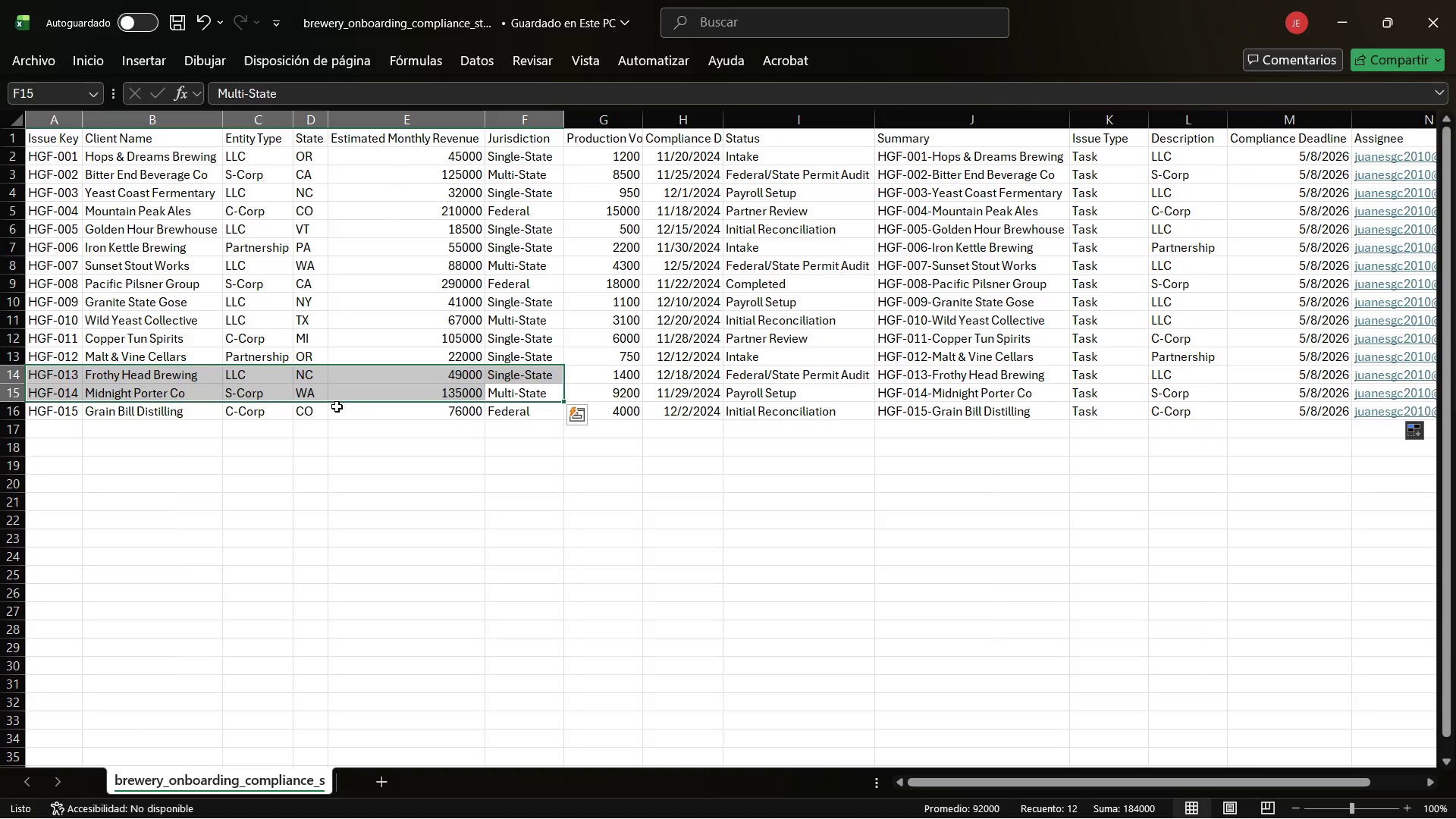 
left_click([338, 405])
 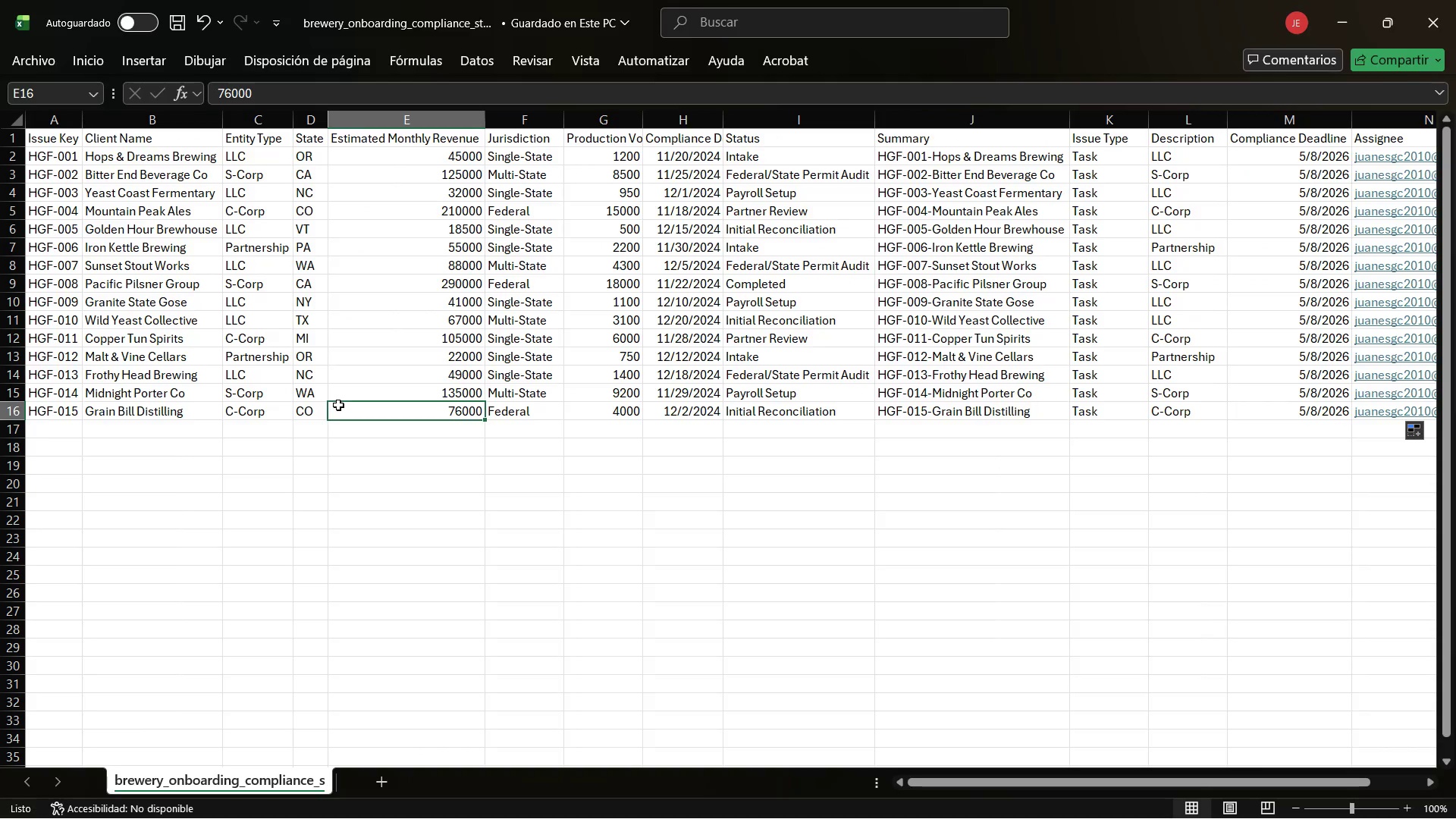 
key(Alt+Tab)
 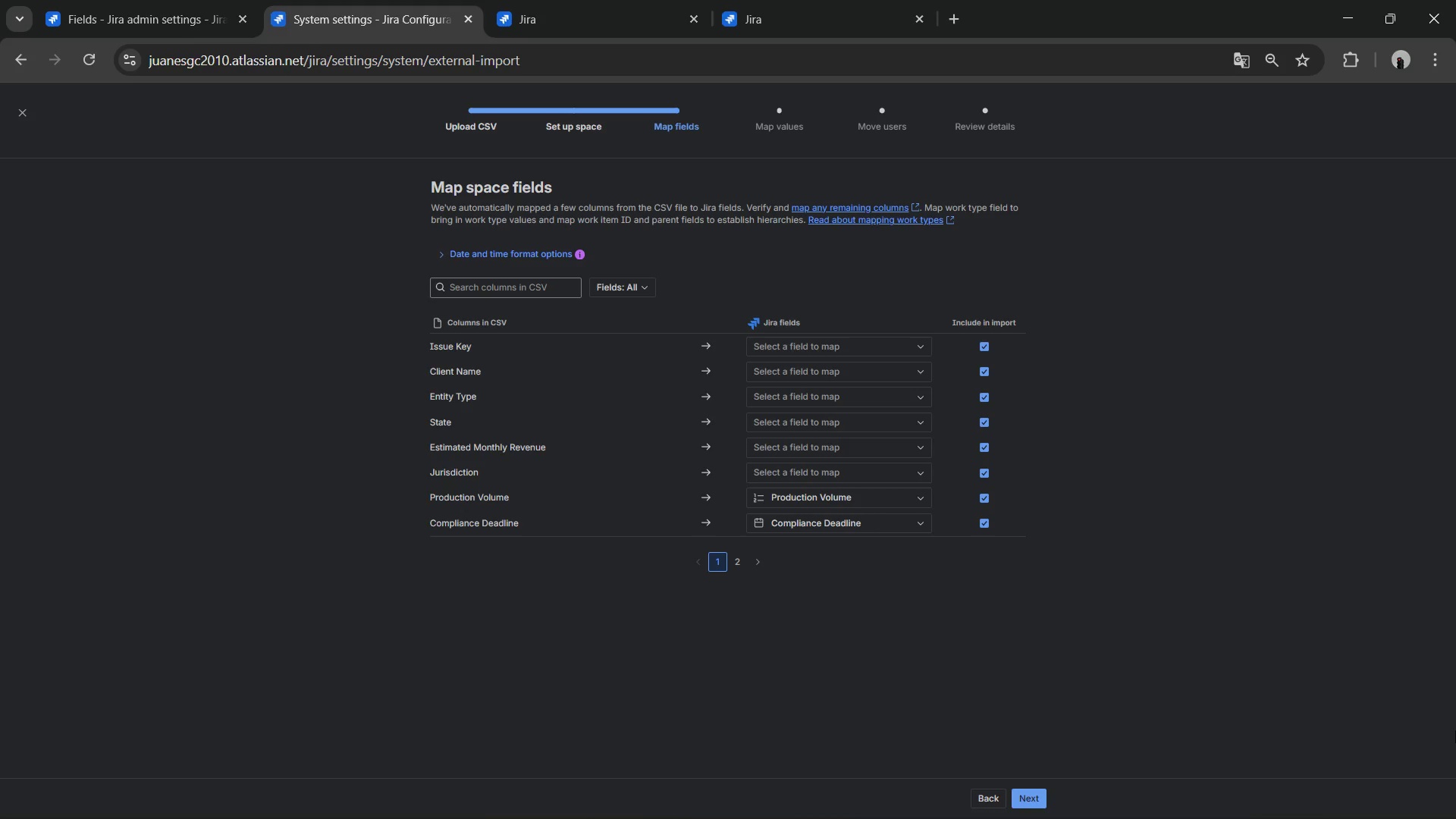 
wait(24.06)
 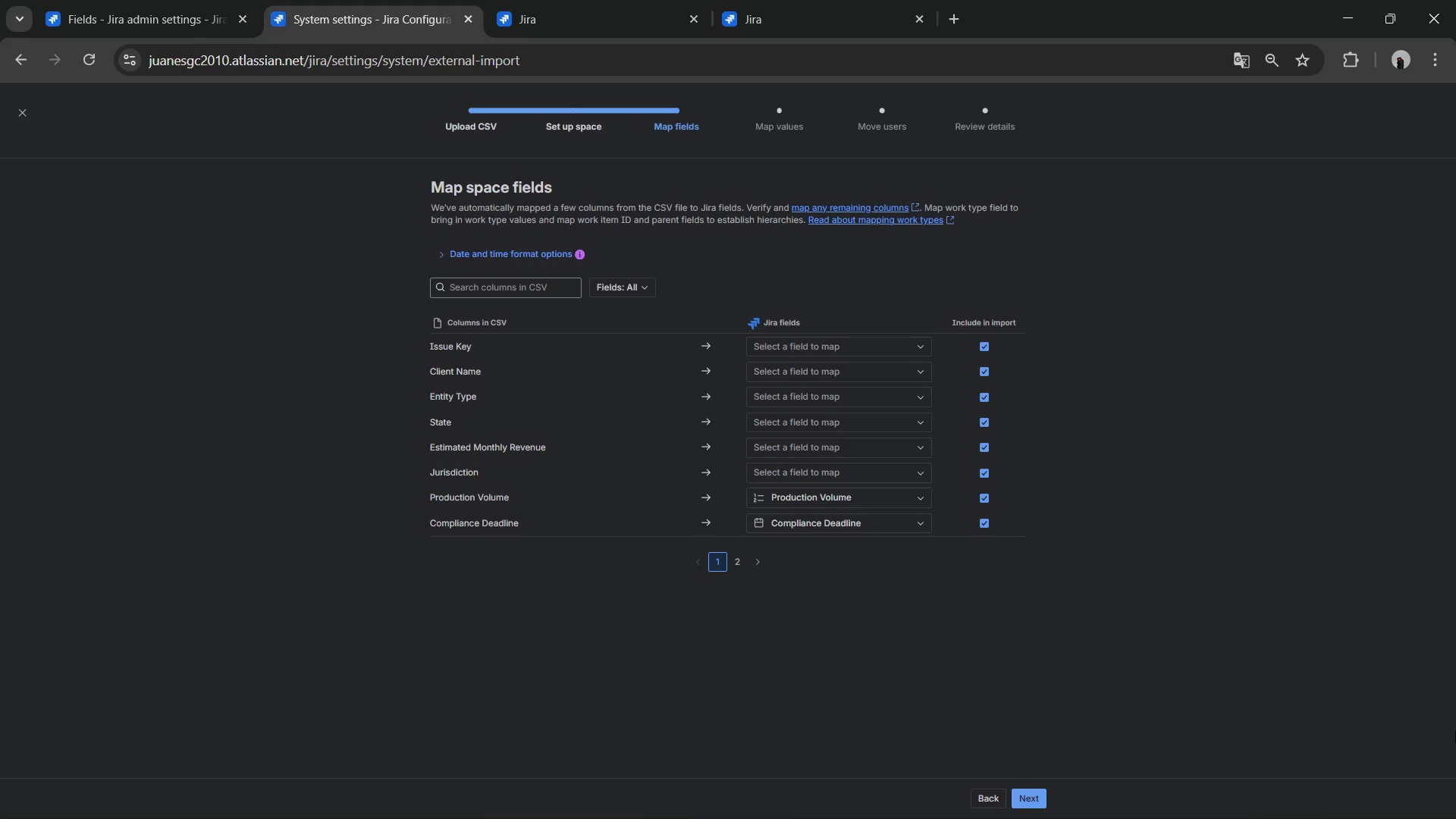 
left_click([805, 480])
 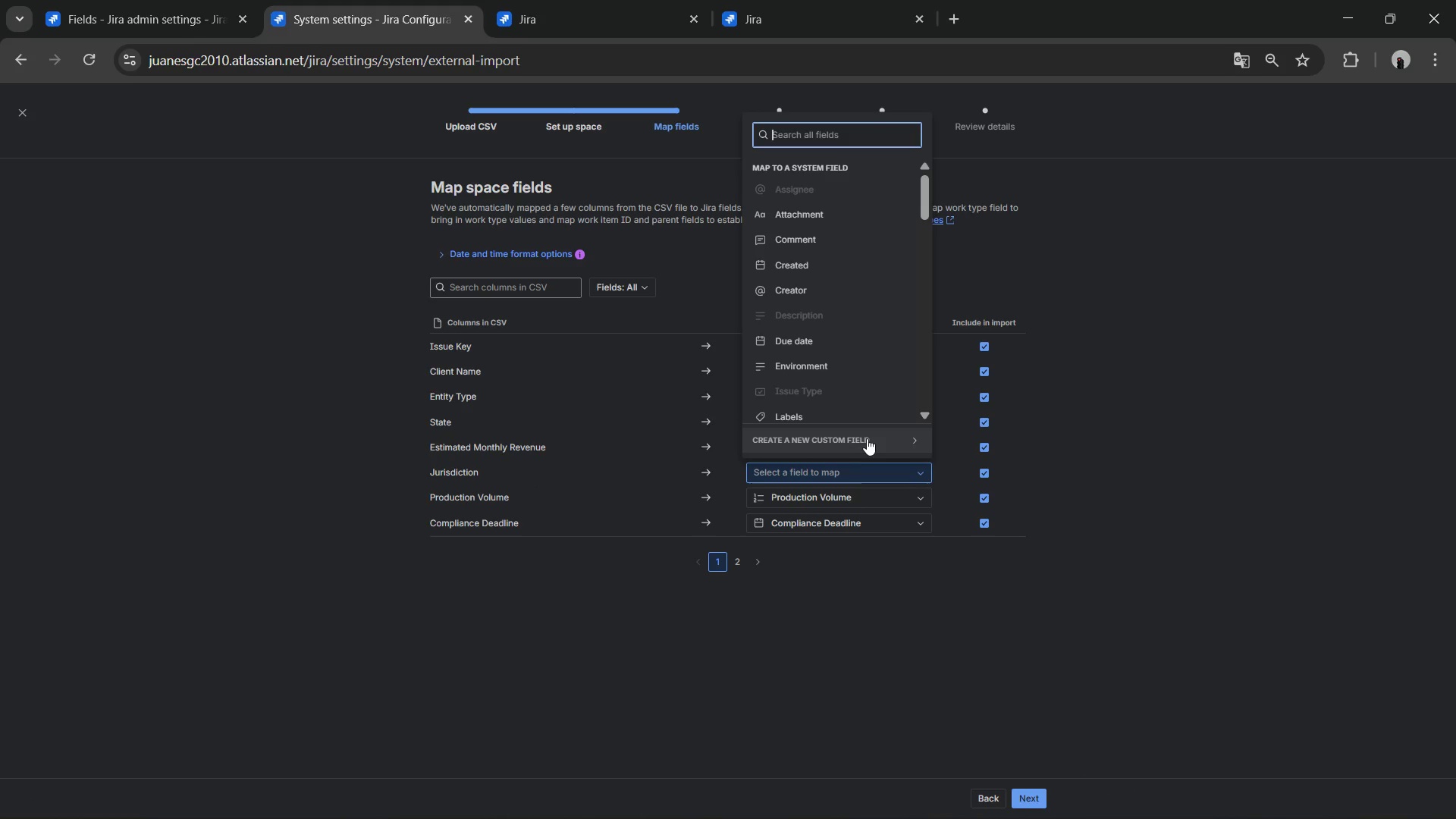 
left_click([858, 436])
 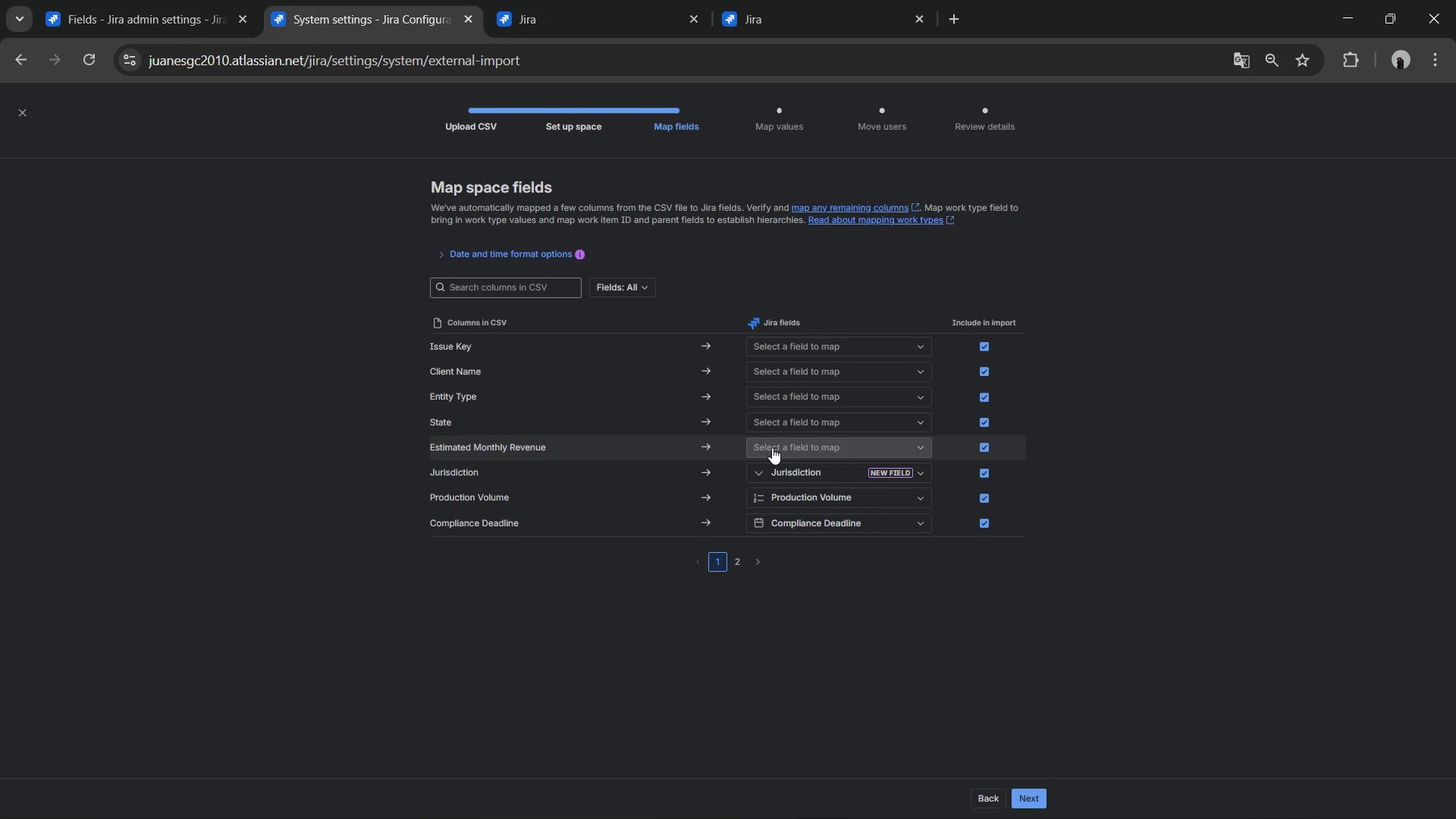 
wait(6.5)
 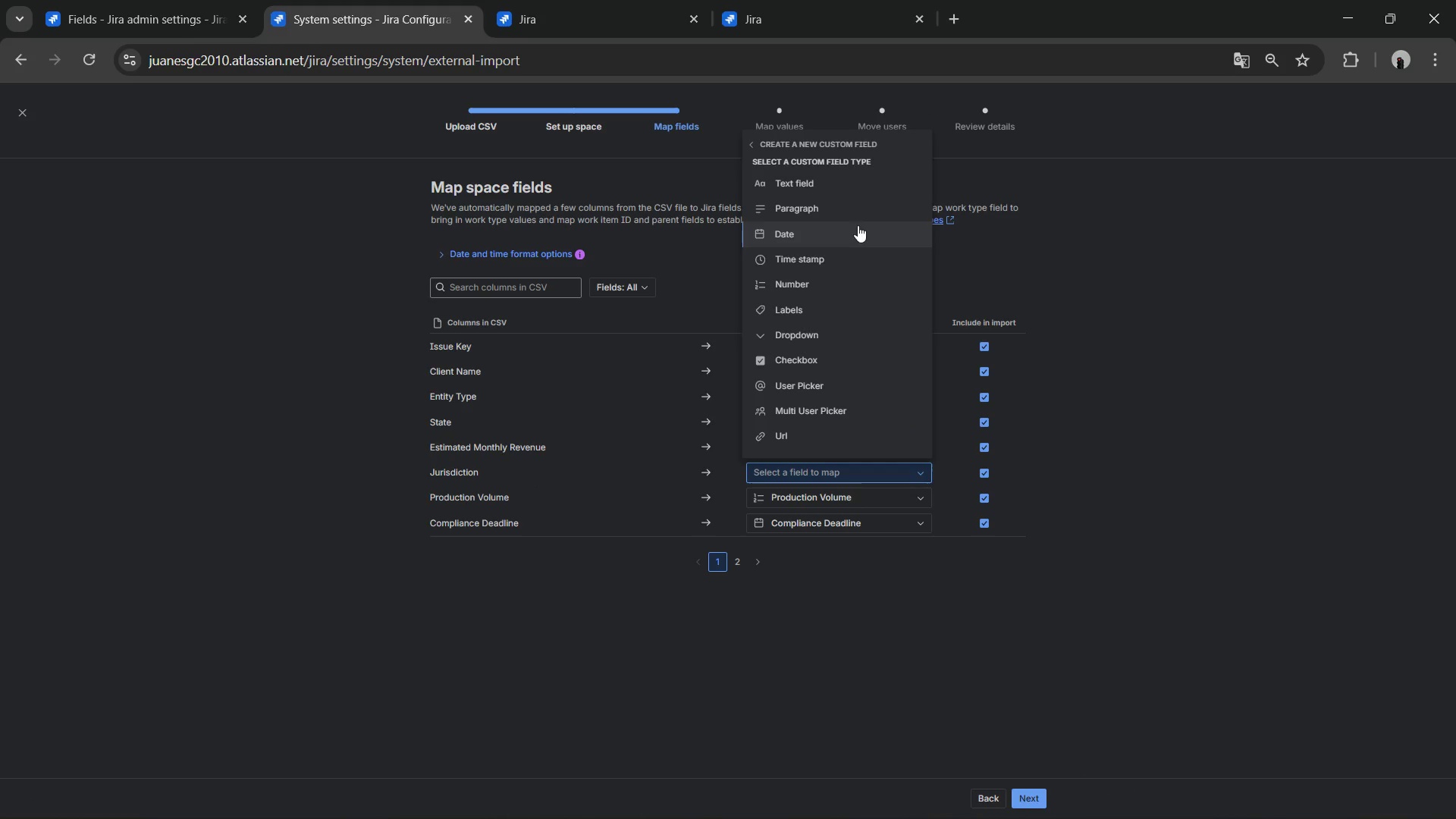 
left_click([777, 448])
 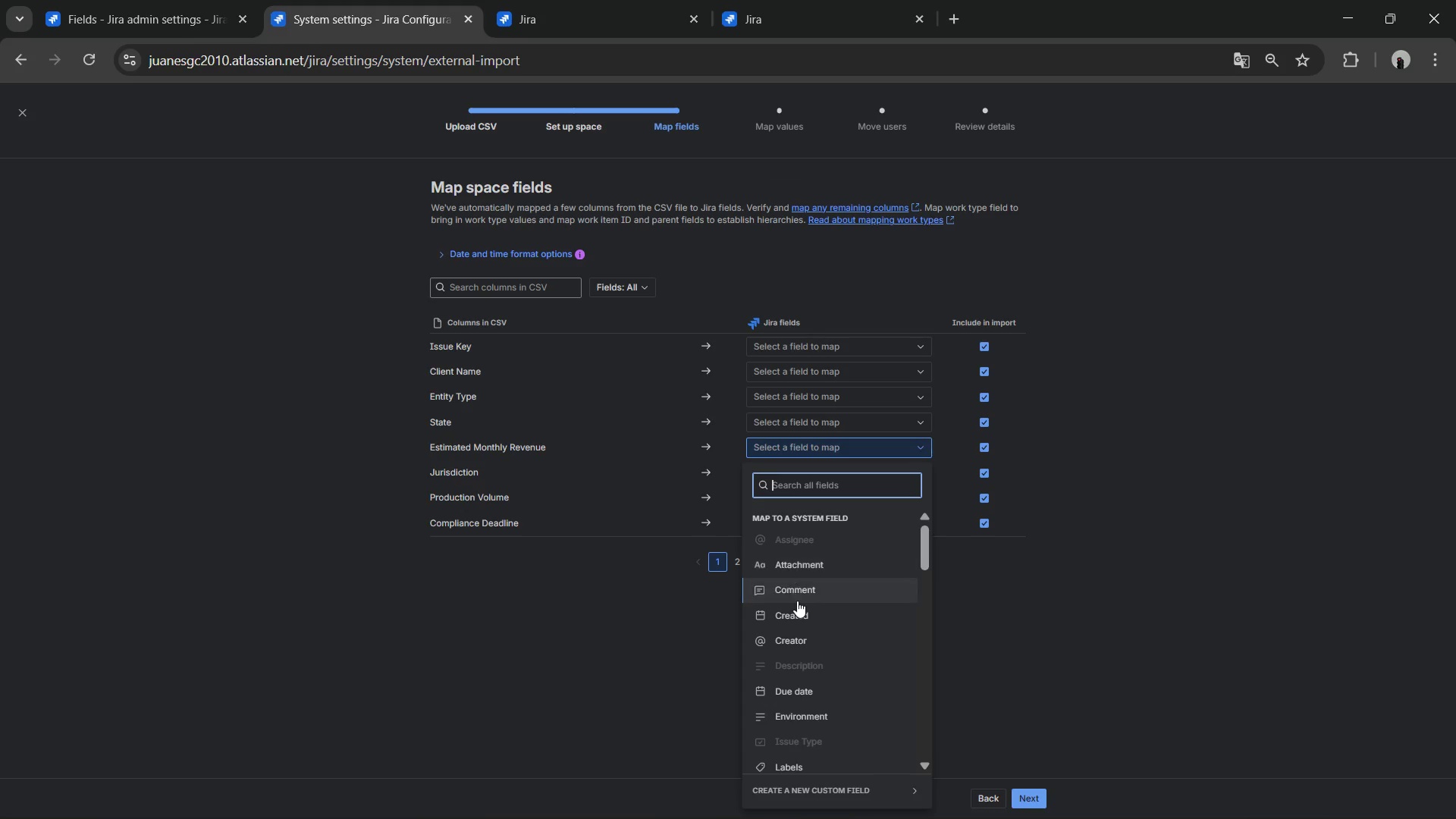 
scroll: coordinate [807, 607], scroll_direction: down, amount: 4.0
 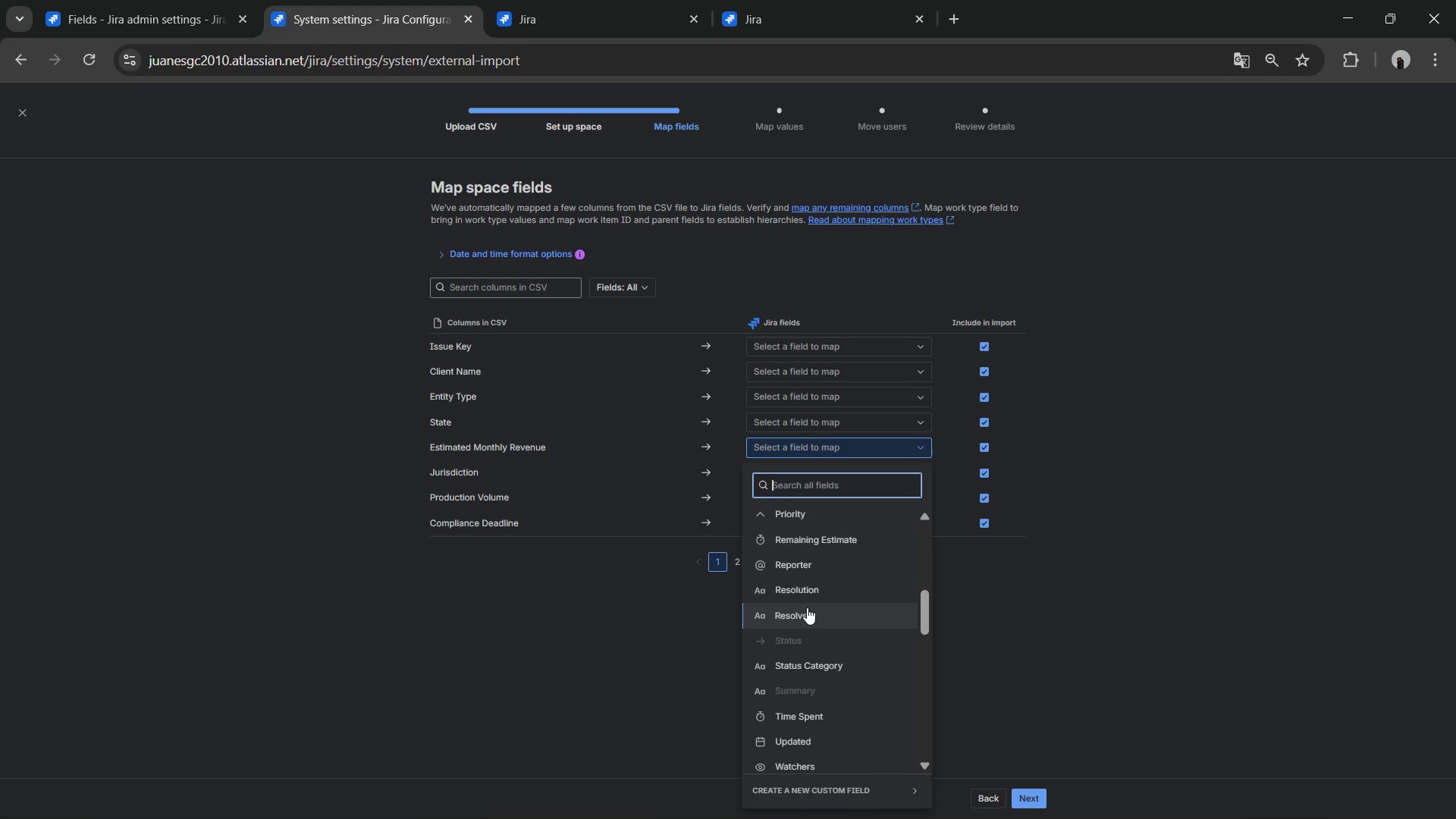 
scroll: coordinate [807, 607], scroll_direction: up, amount: 7.0
 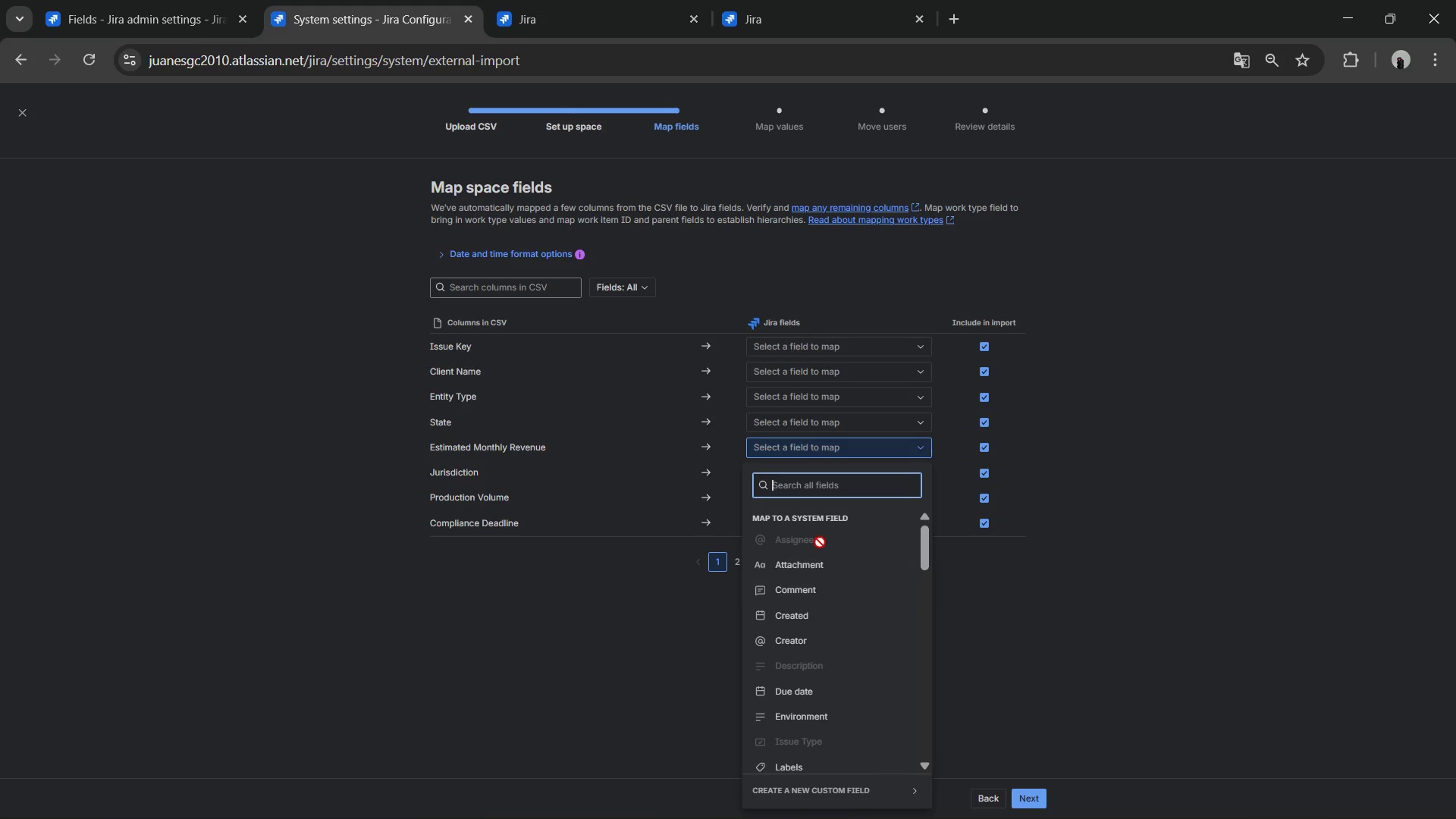 
mouse_move([846, 525])
 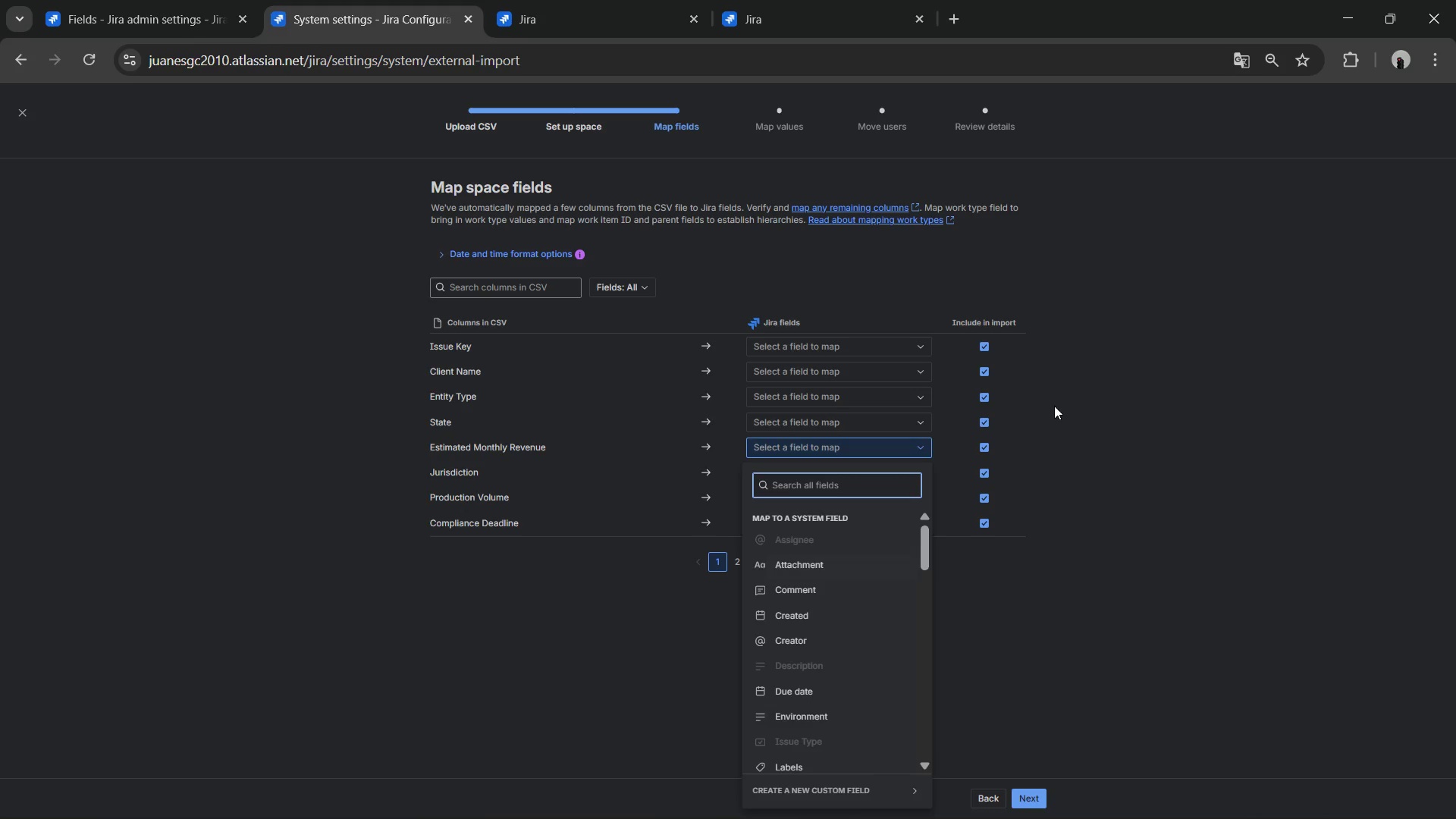 
left_click([1054, 404])
 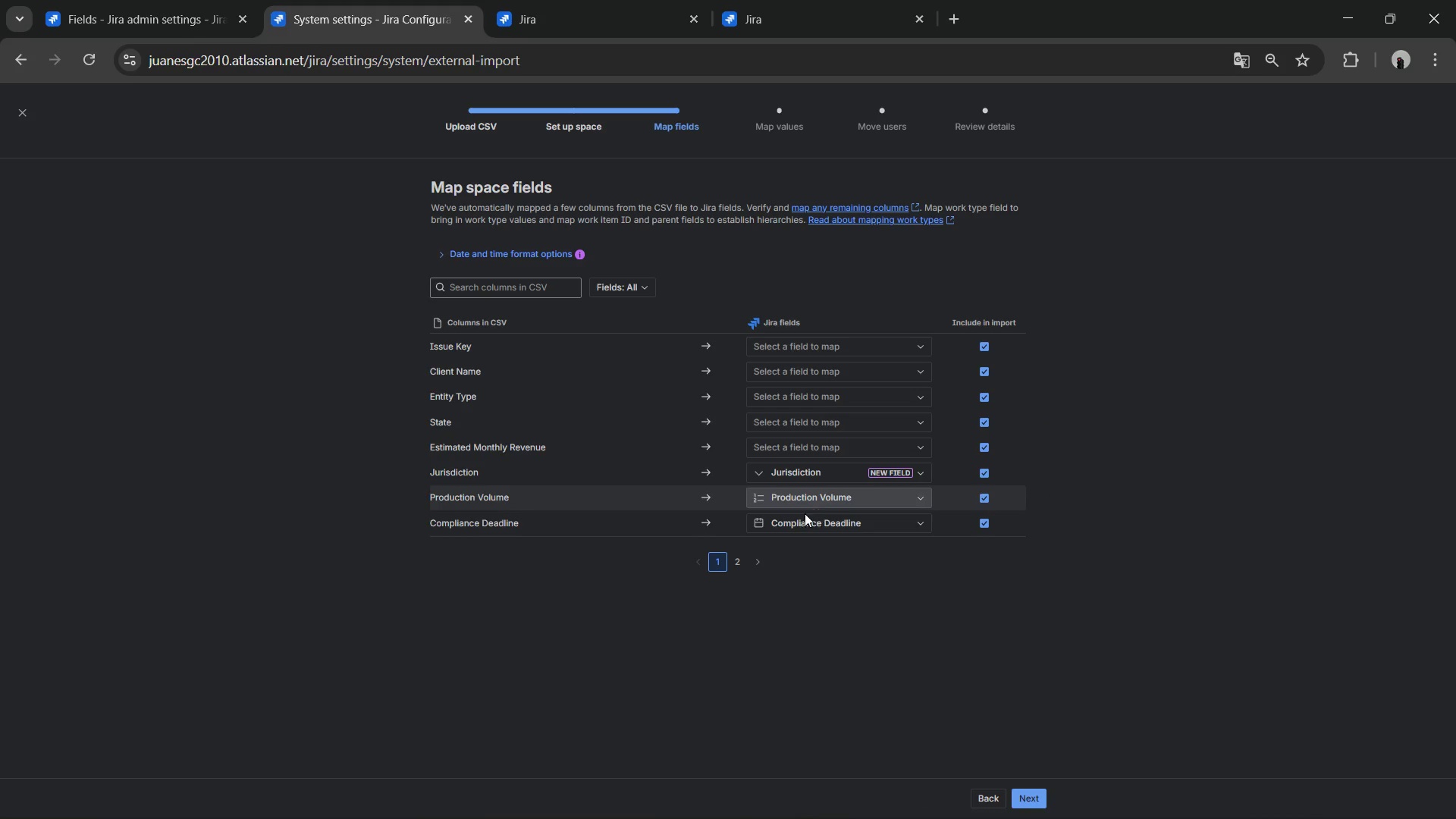 
left_click([739, 560])
 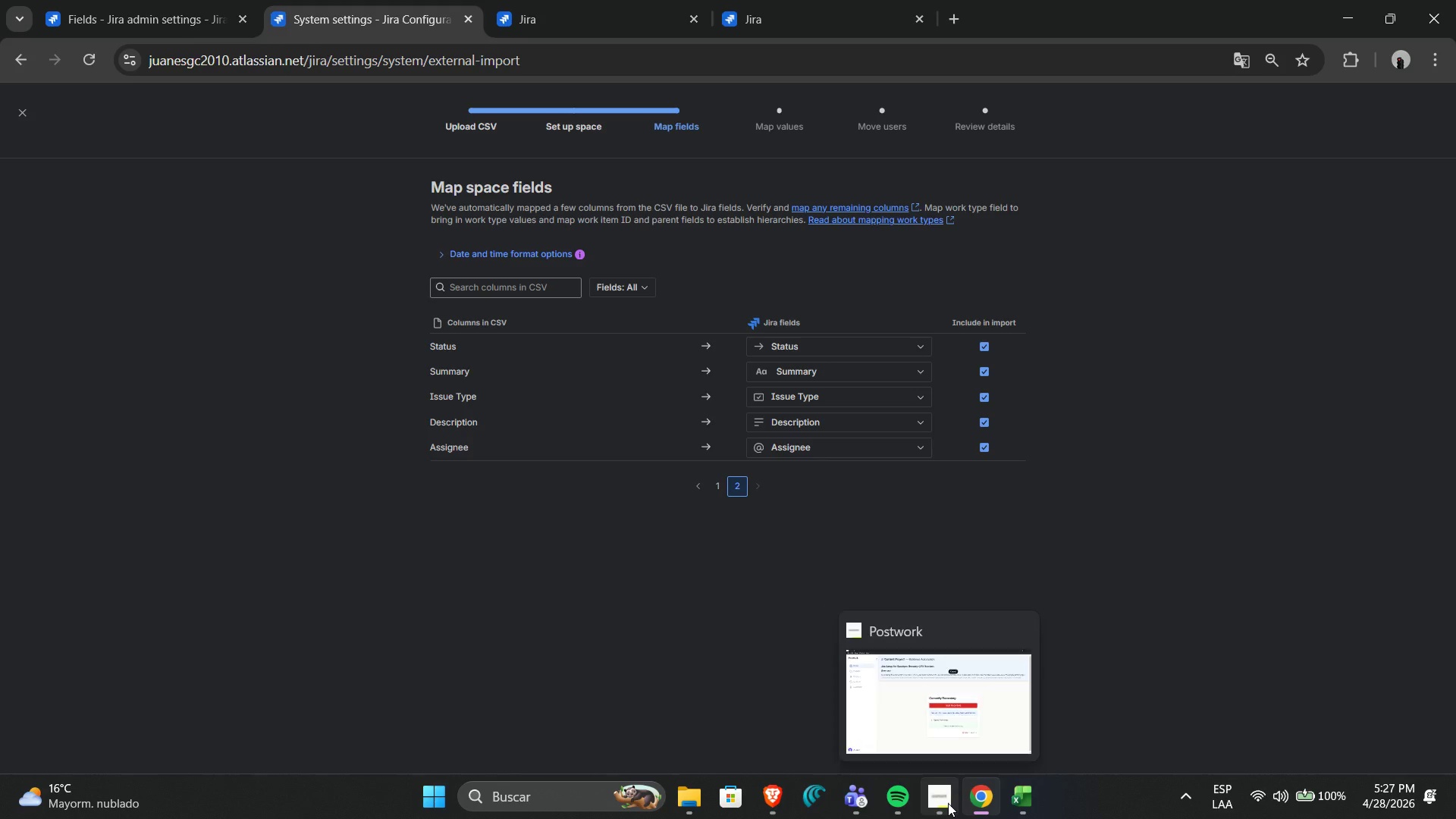 
left_click([1015, 802])
 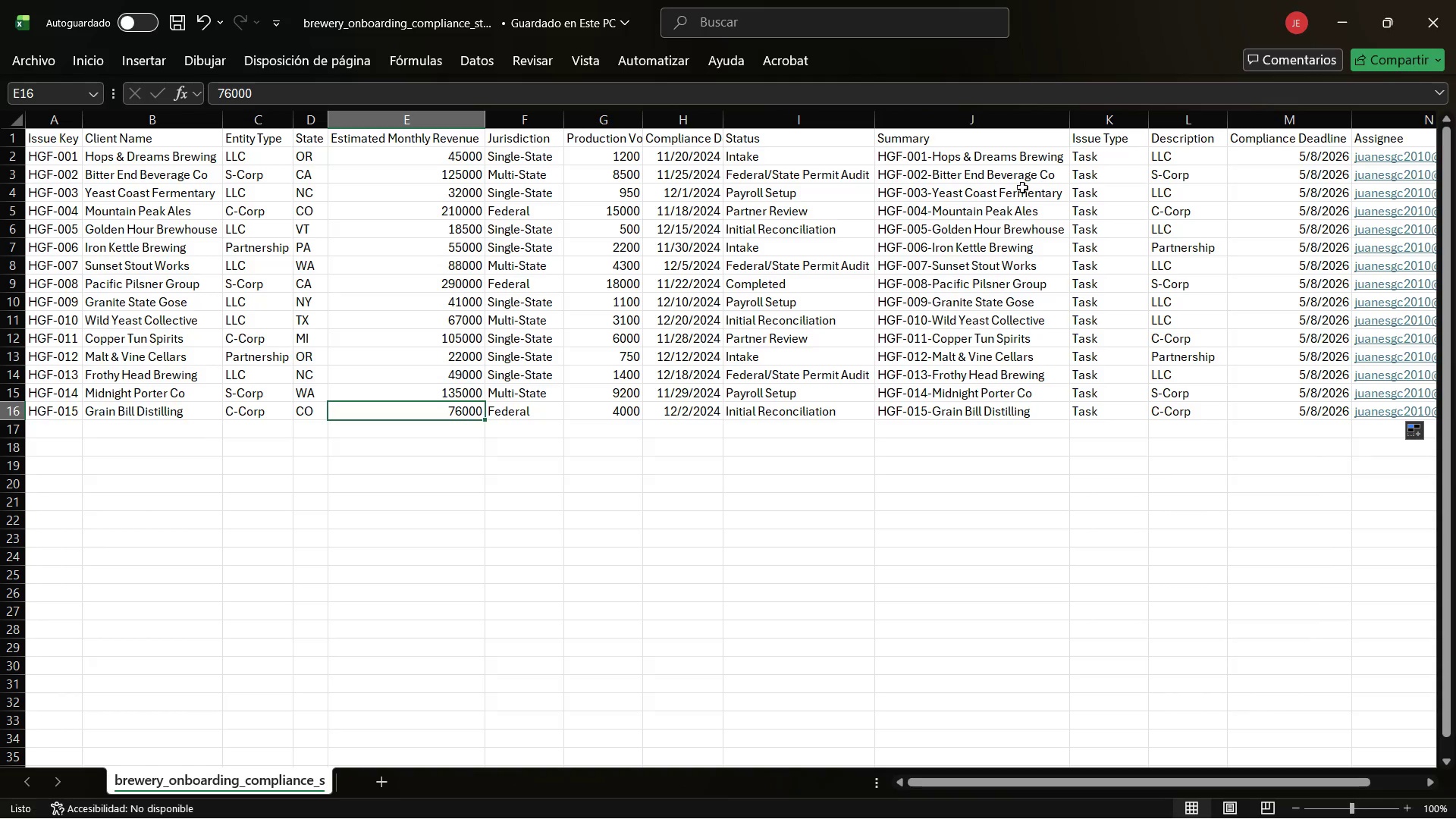 
left_click([1024, 168])
 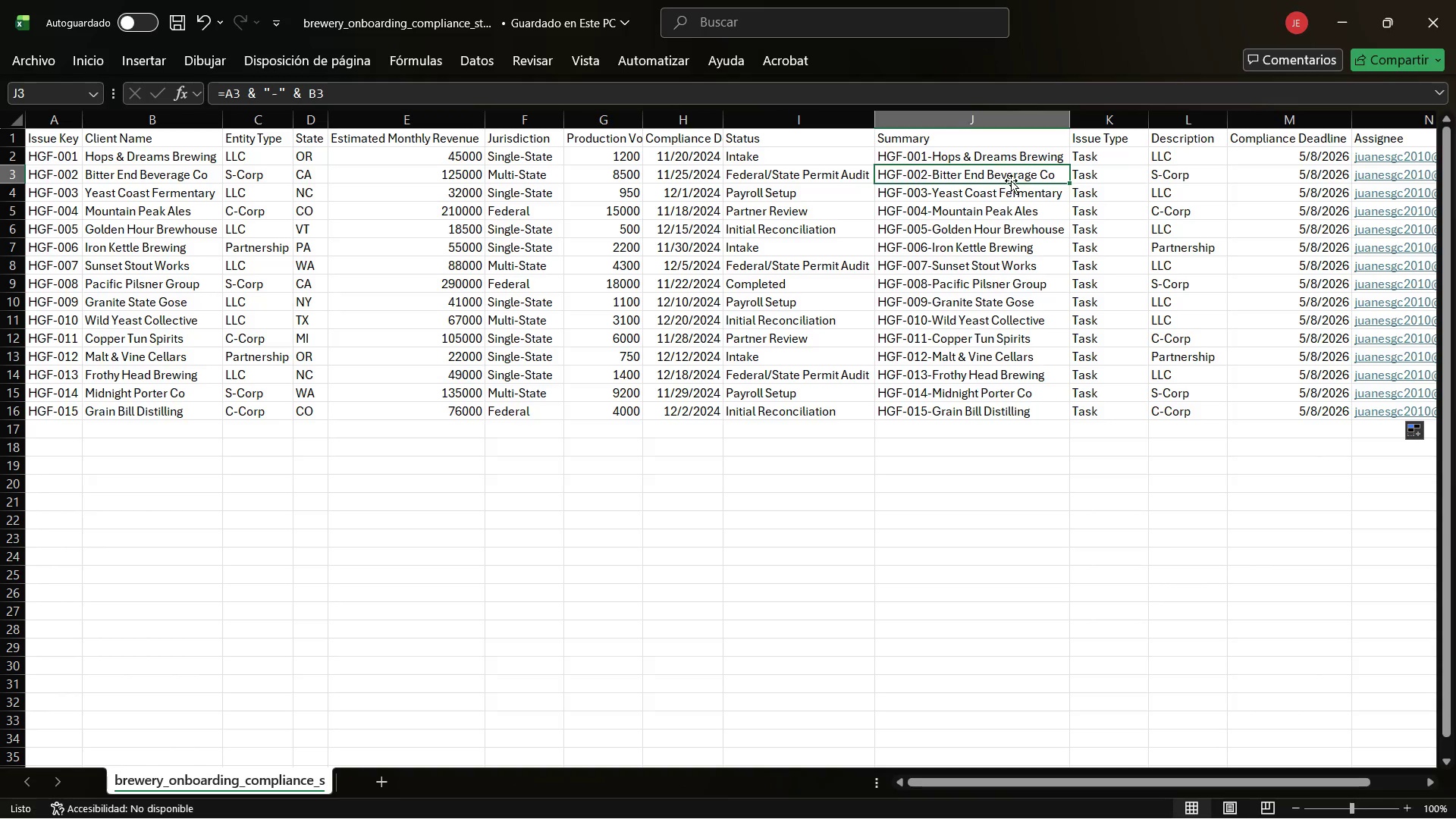 
wait(20.06)
 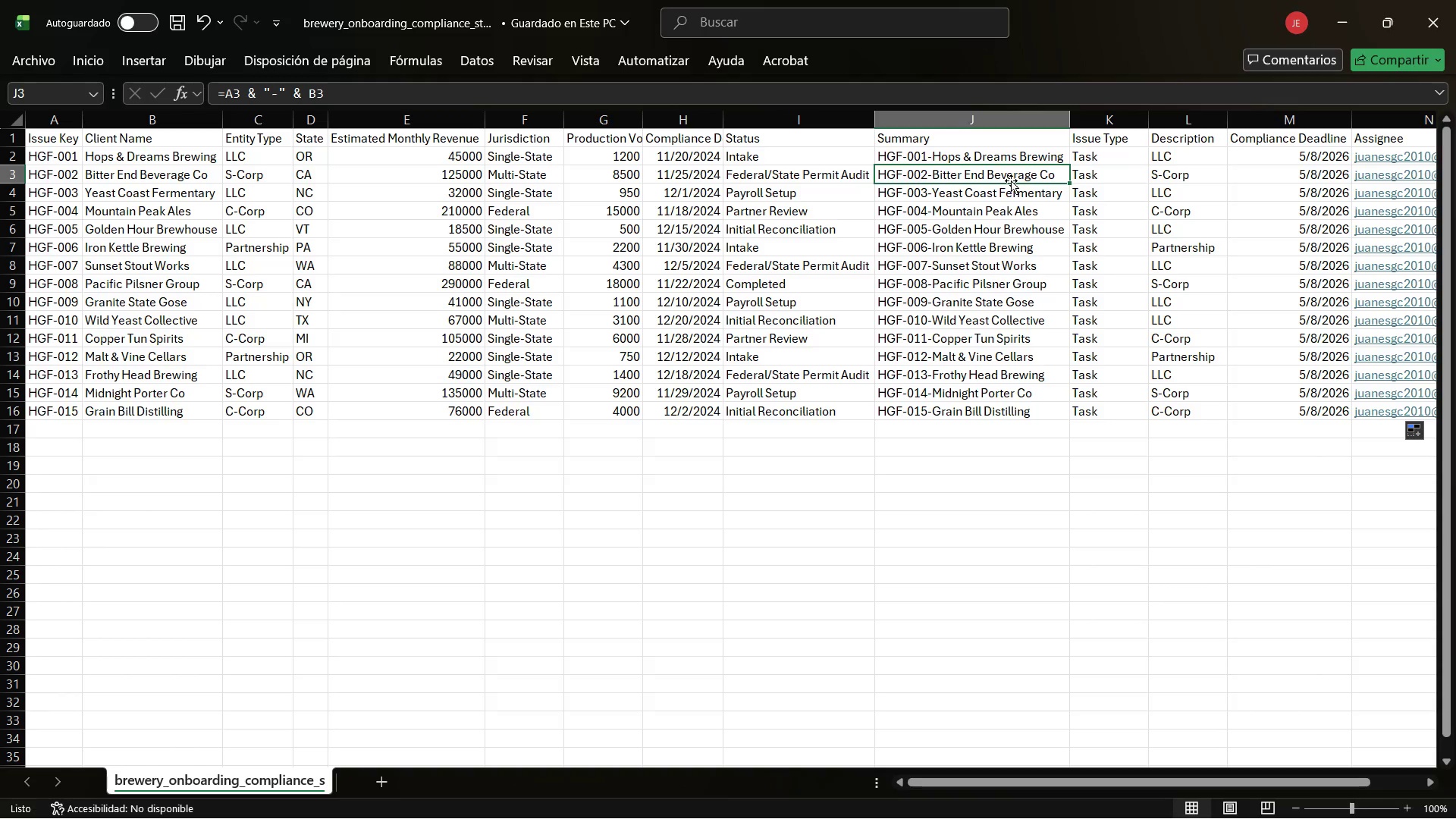 
key(Alt+AltLeft)
 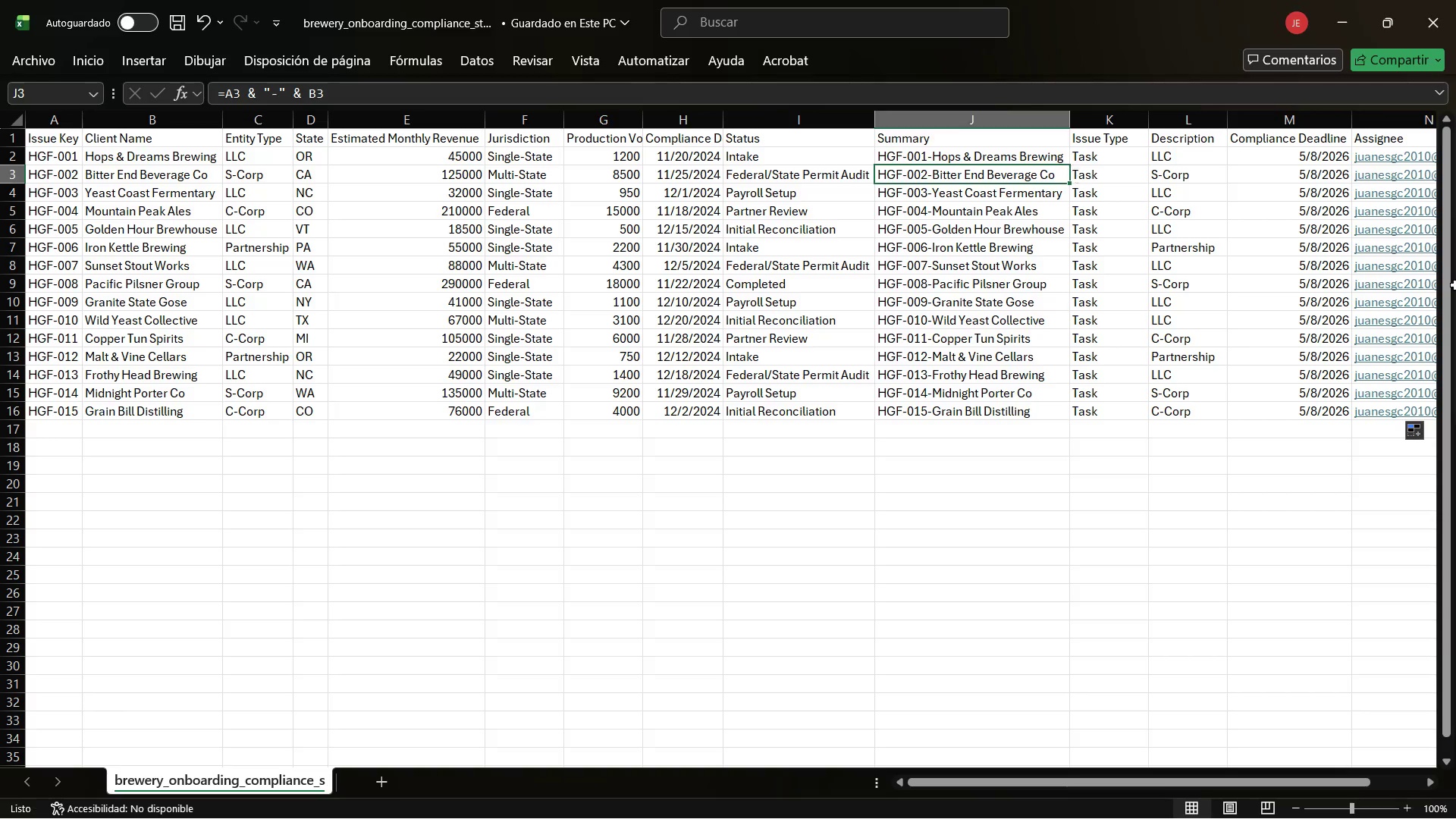 
key(Alt+Tab)
 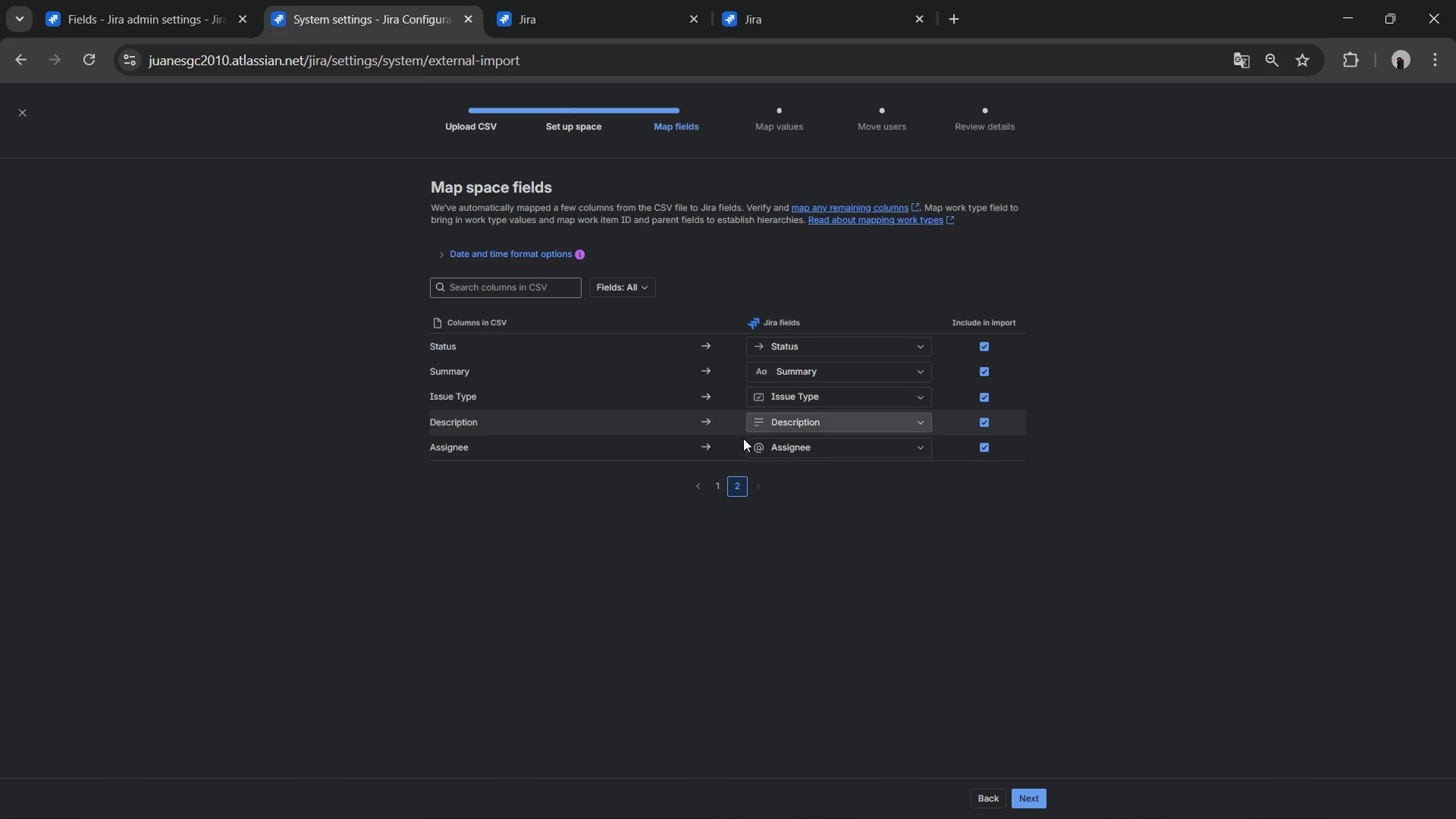 
wait(7.59)
 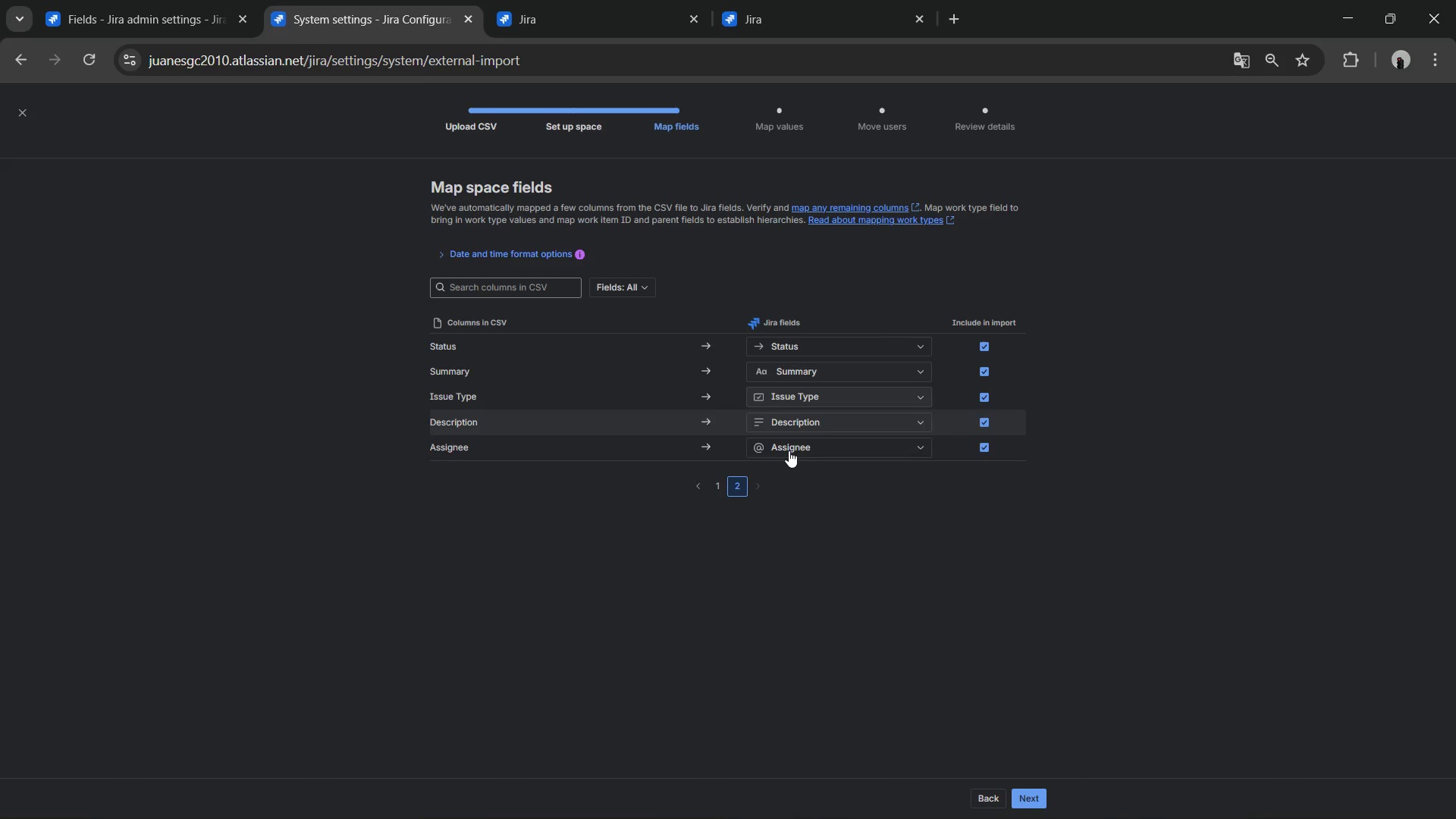 
left_click([714, 487])
 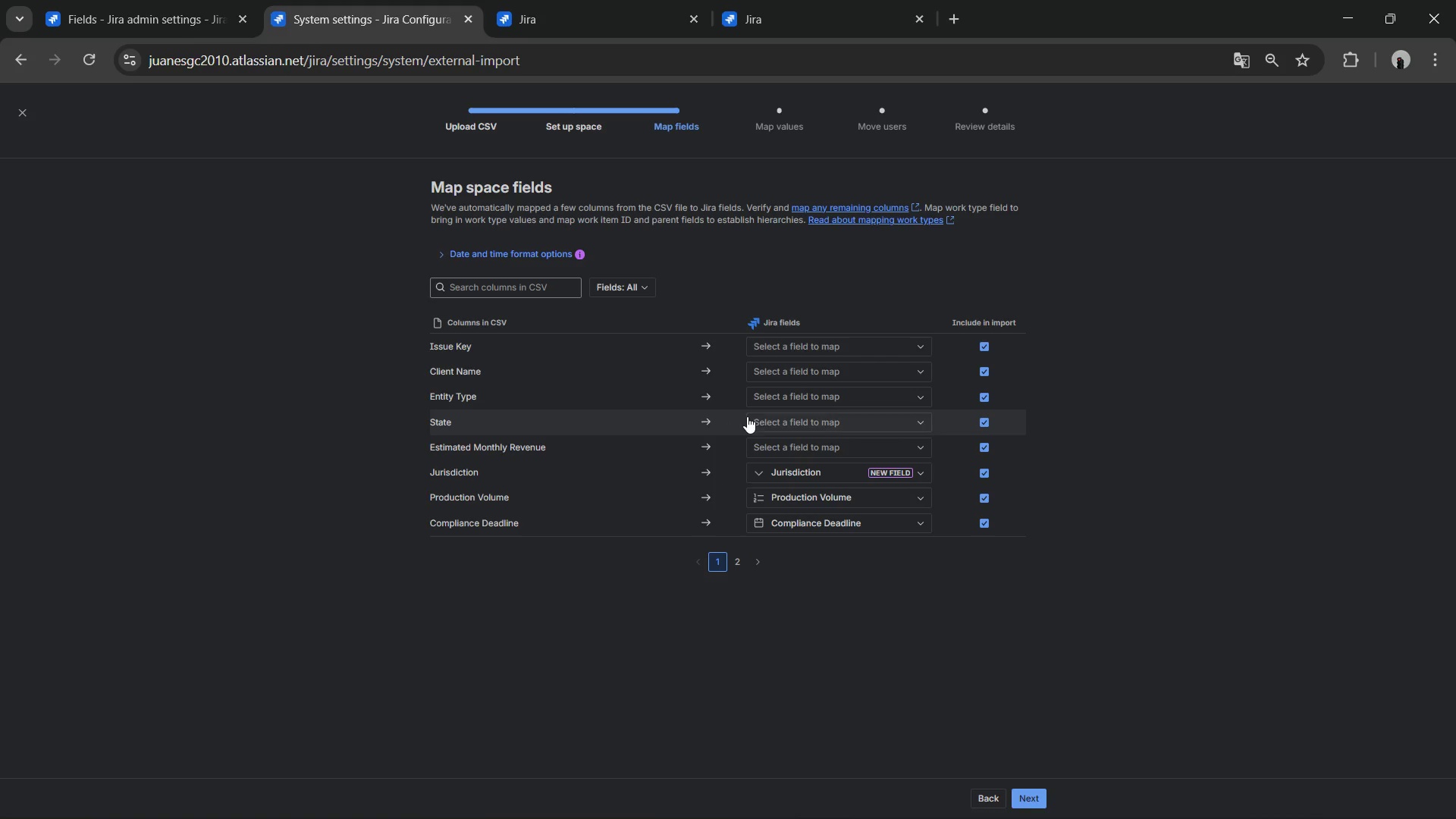 
left_click([770, 421])
 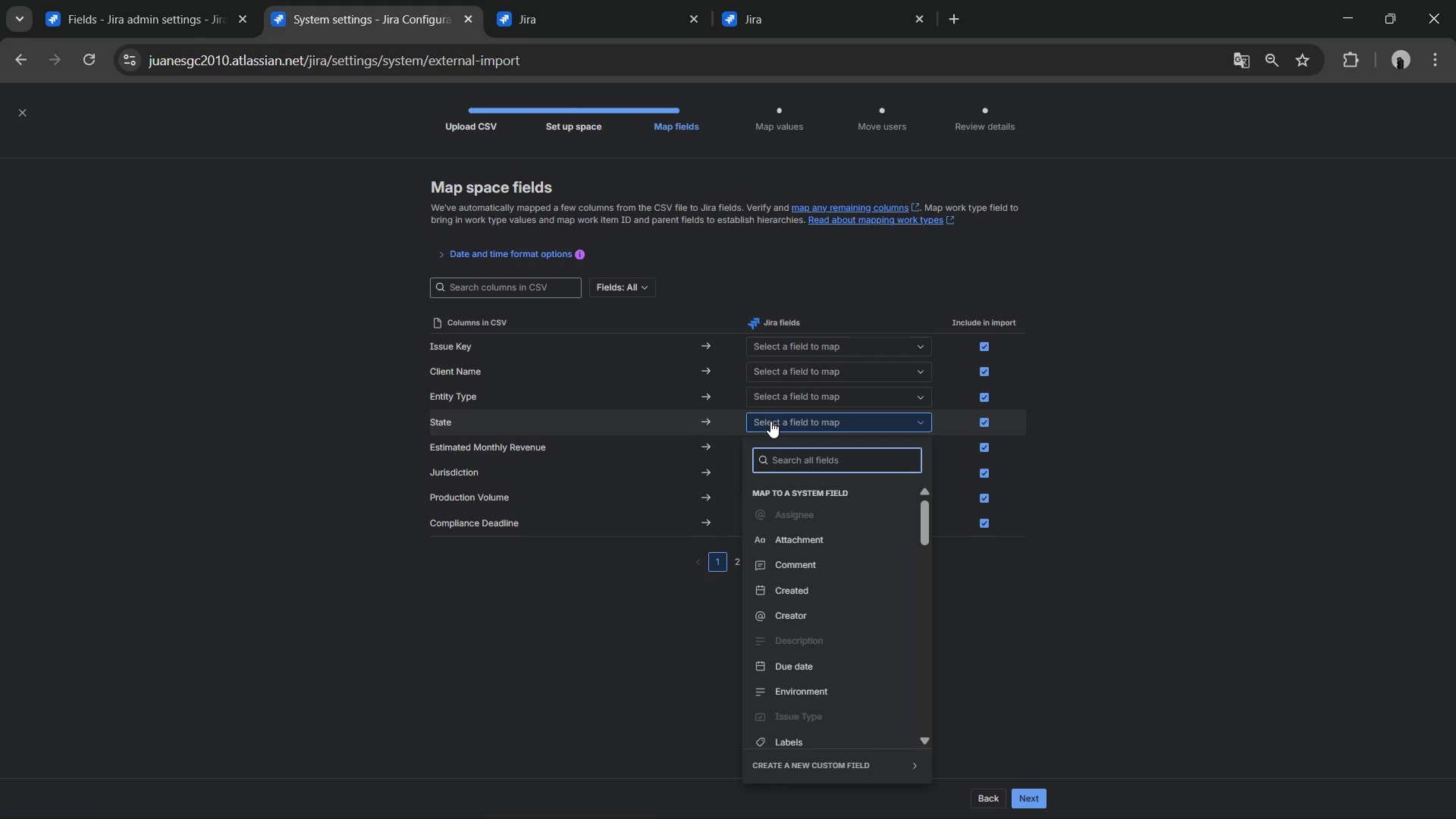 
left_click([770, 421])
 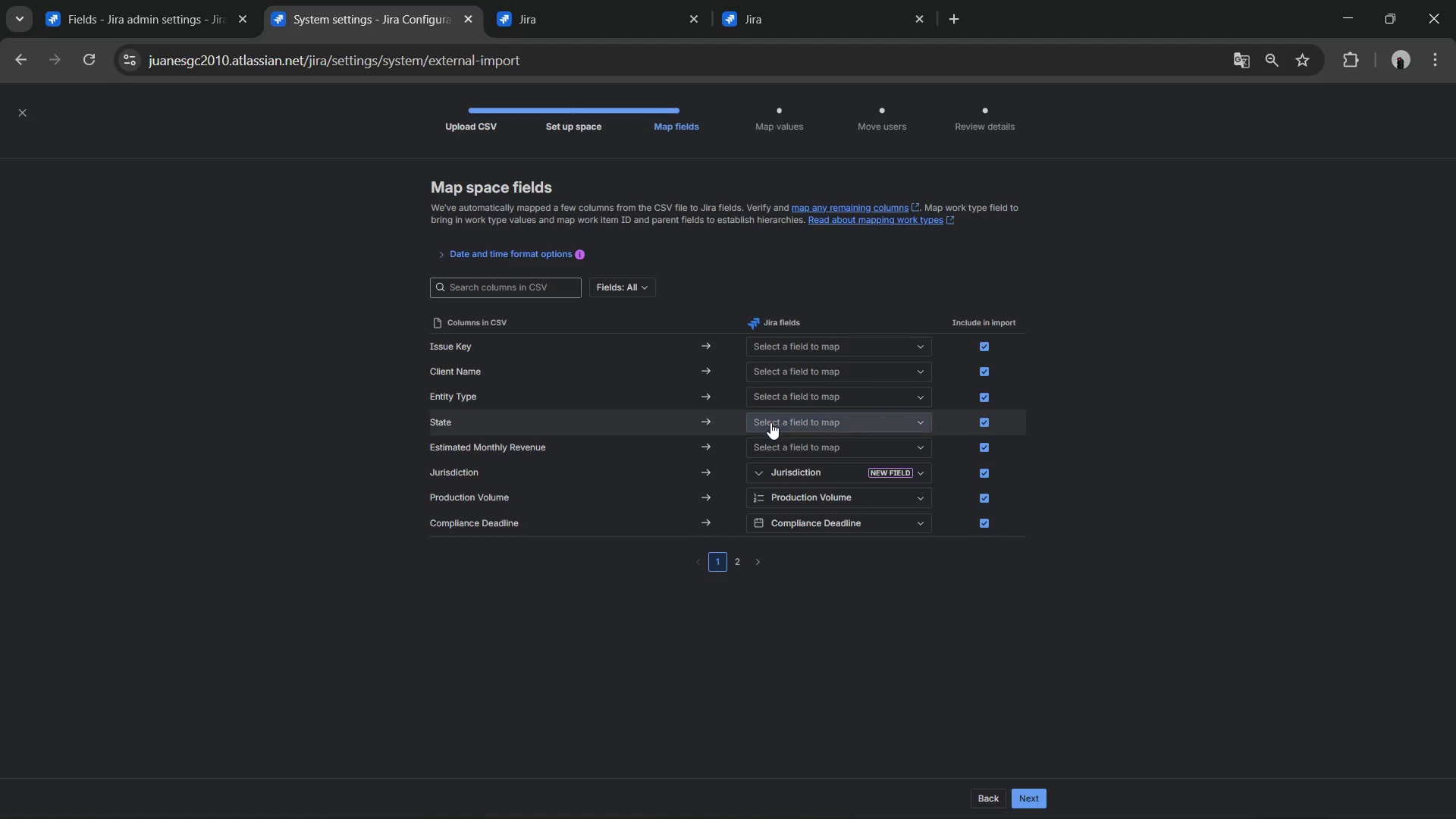 
key(Alt+AltLeft)
 